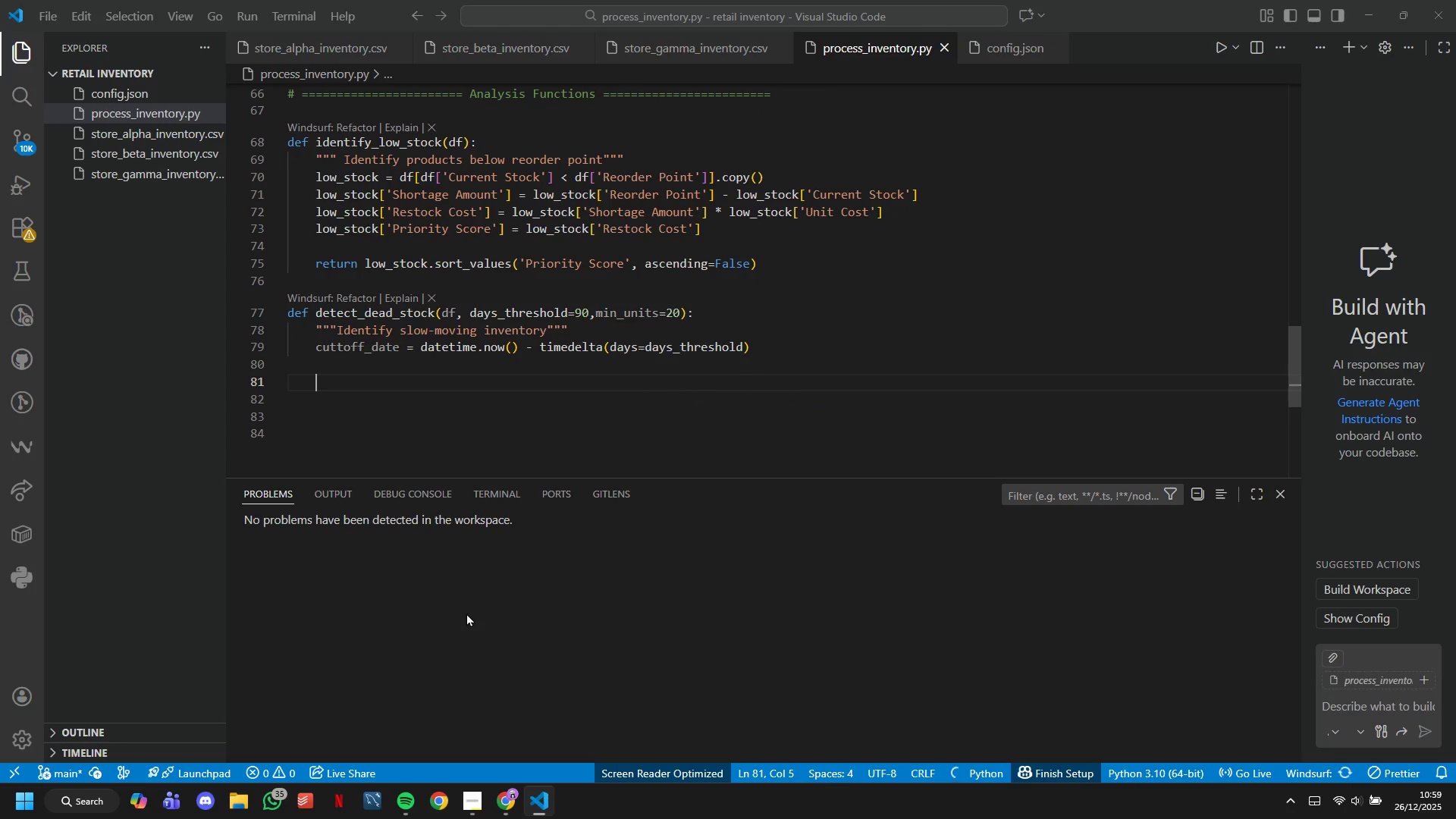 
type(dead_stock = df[)
 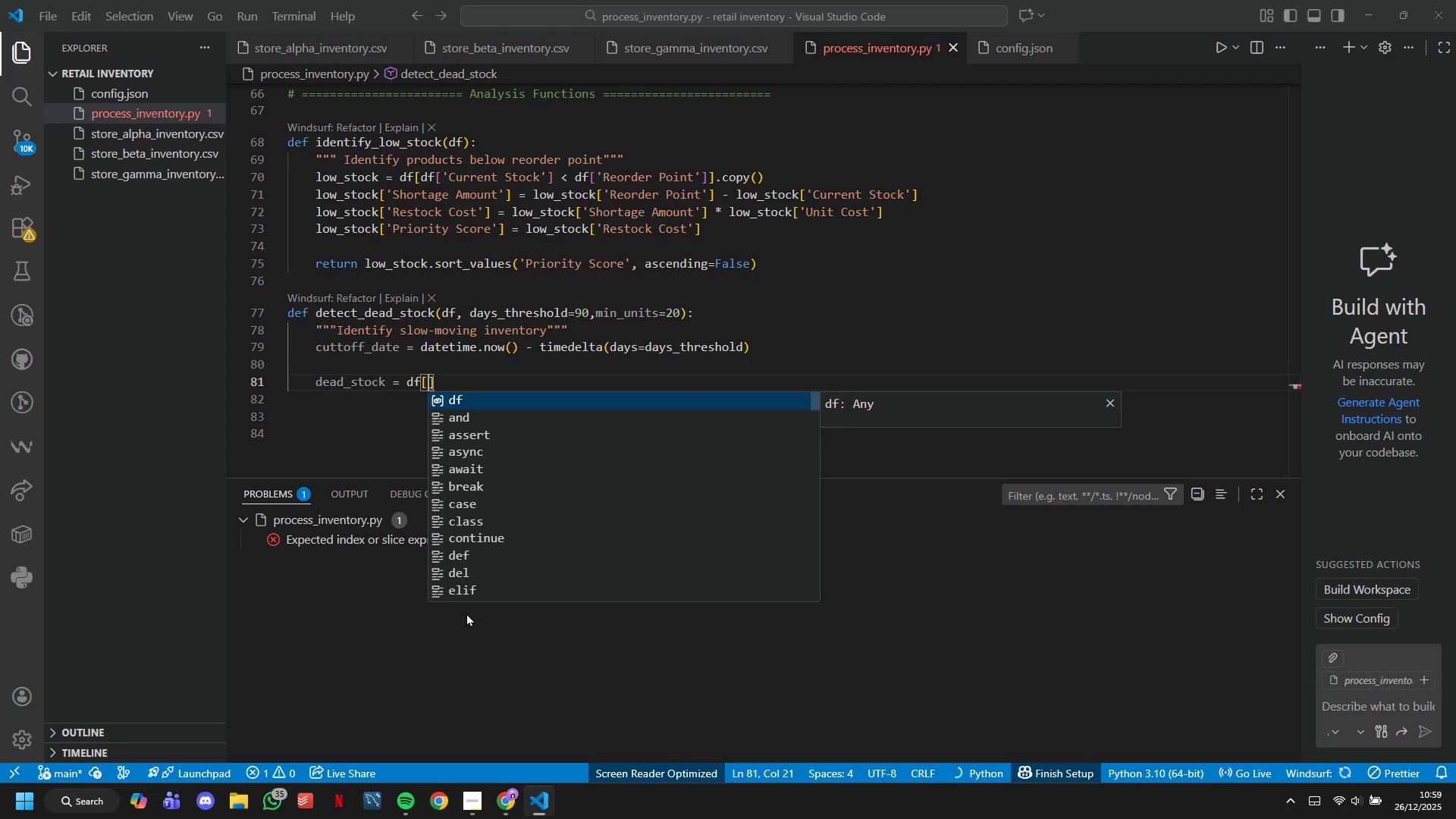 
key(Enter)
 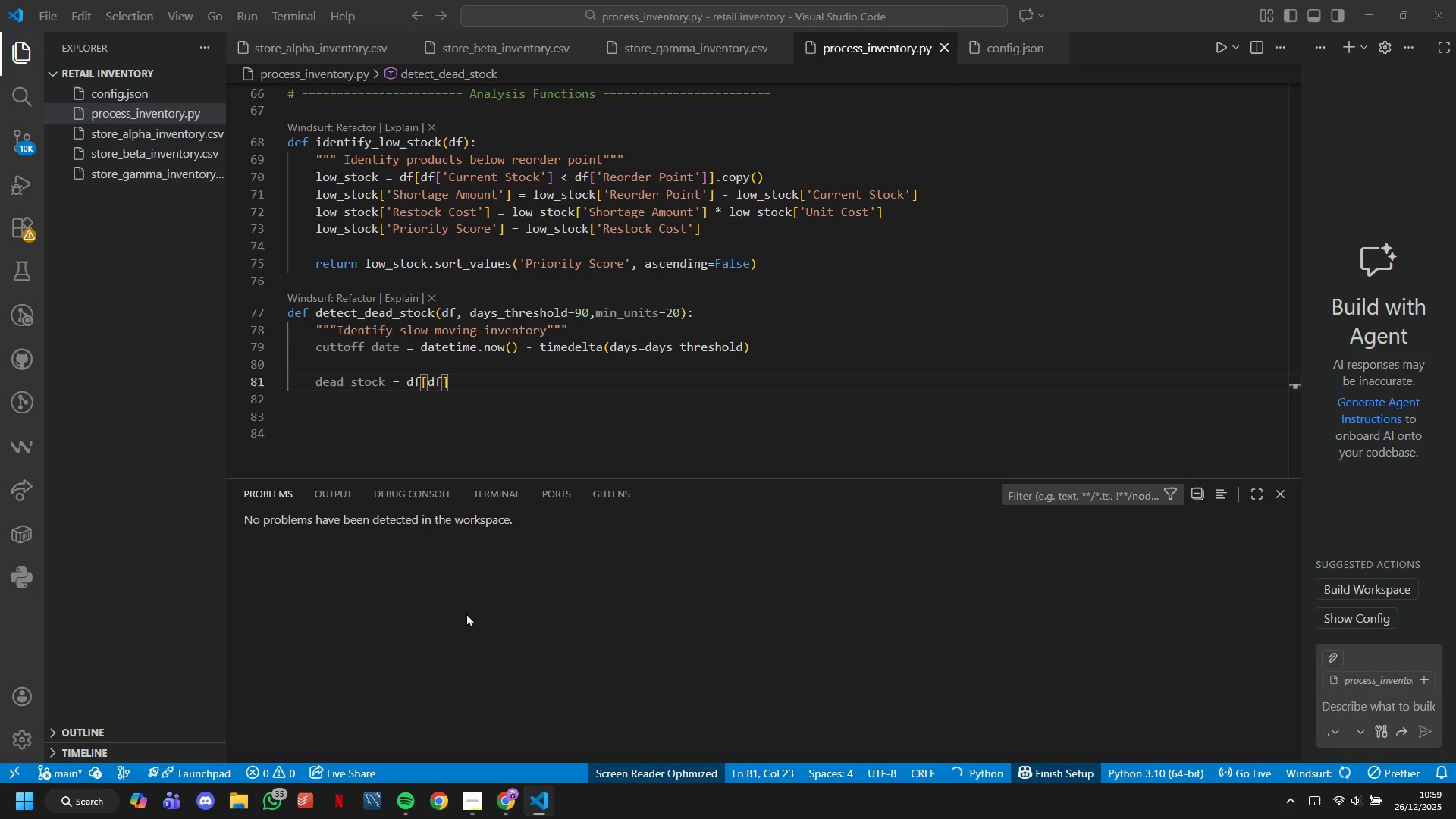 
key(Enter)
 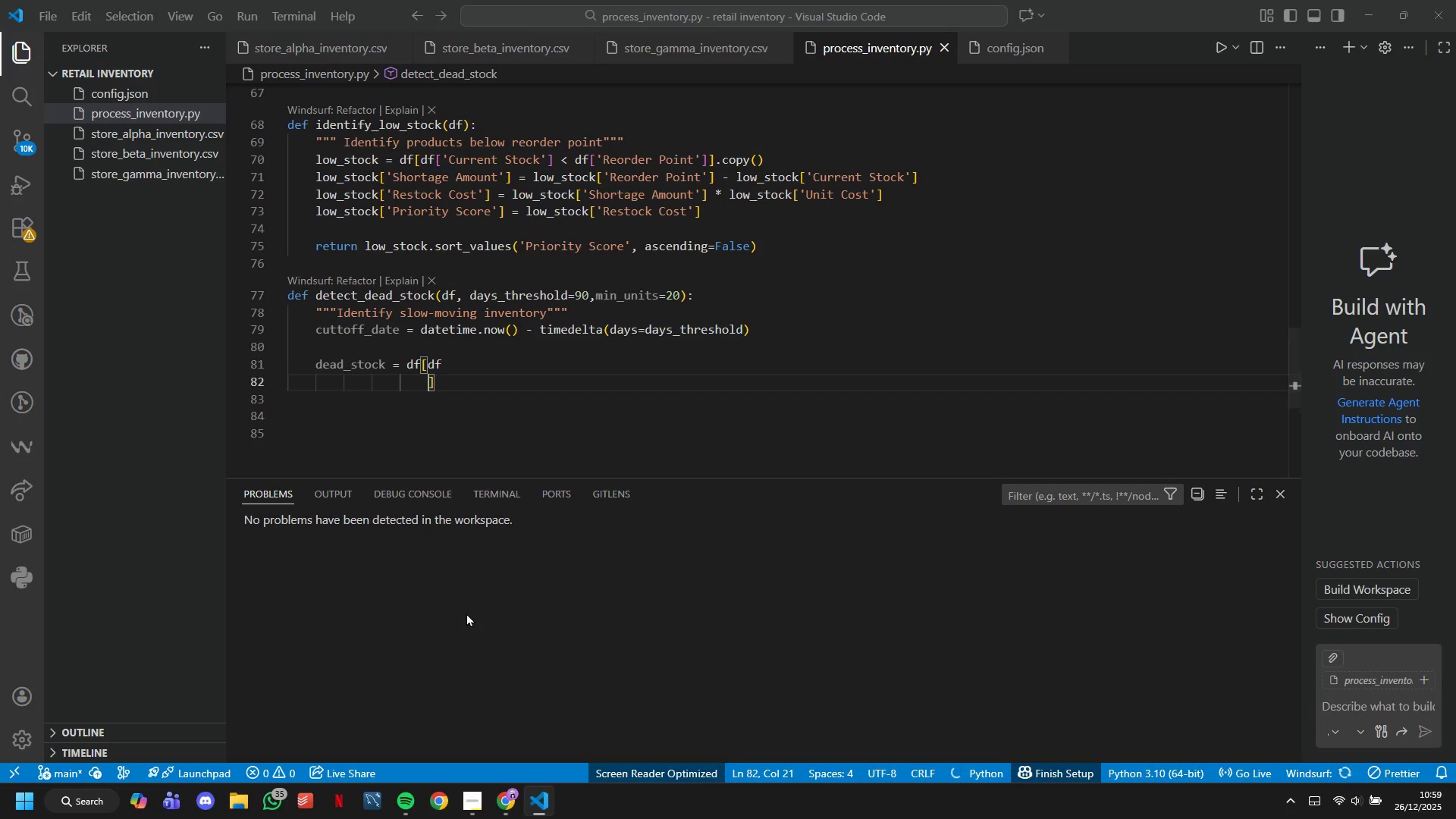 
key(Backspace)
 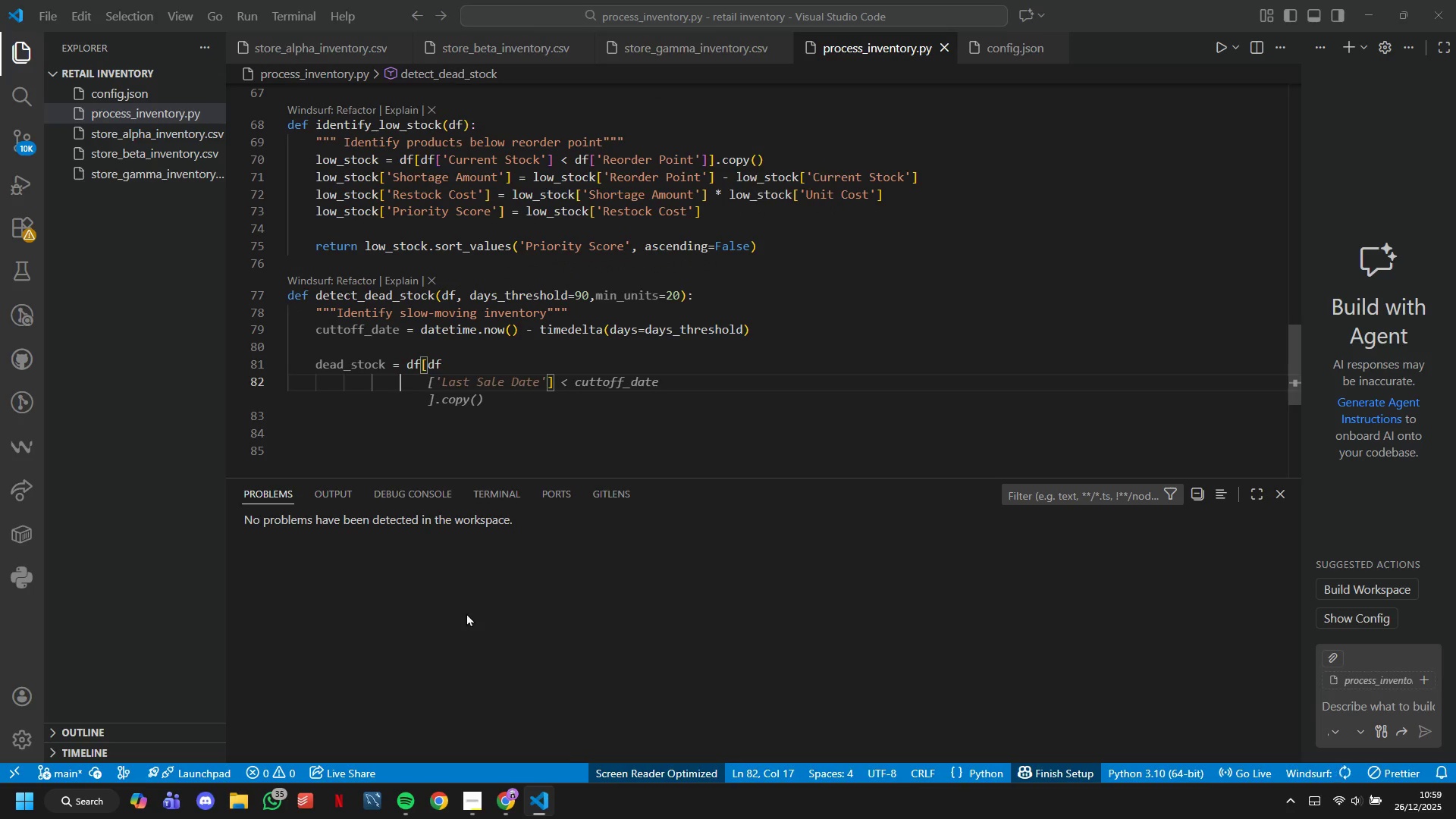 
key(Backspace)
 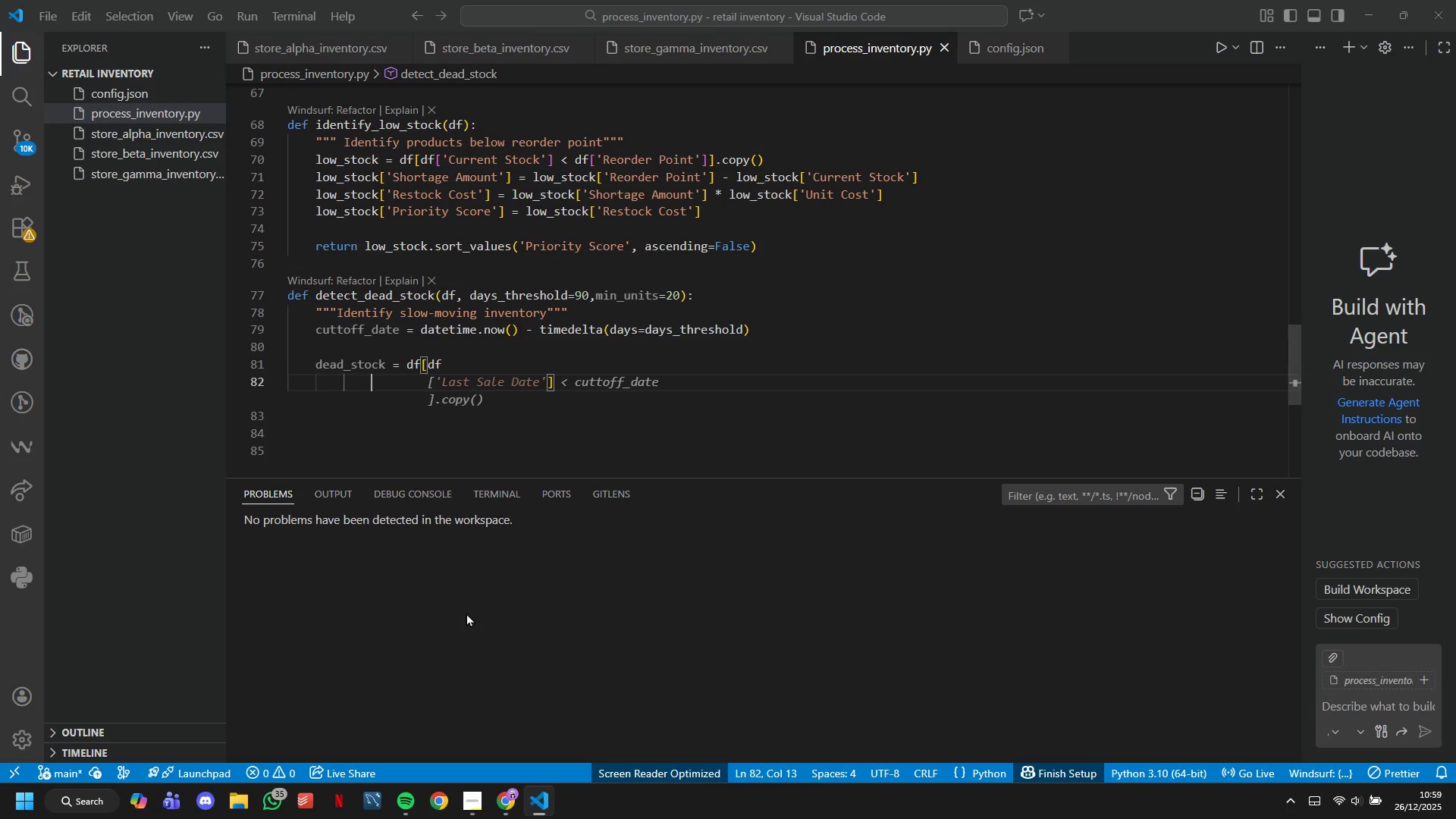 
key(Backspace)
 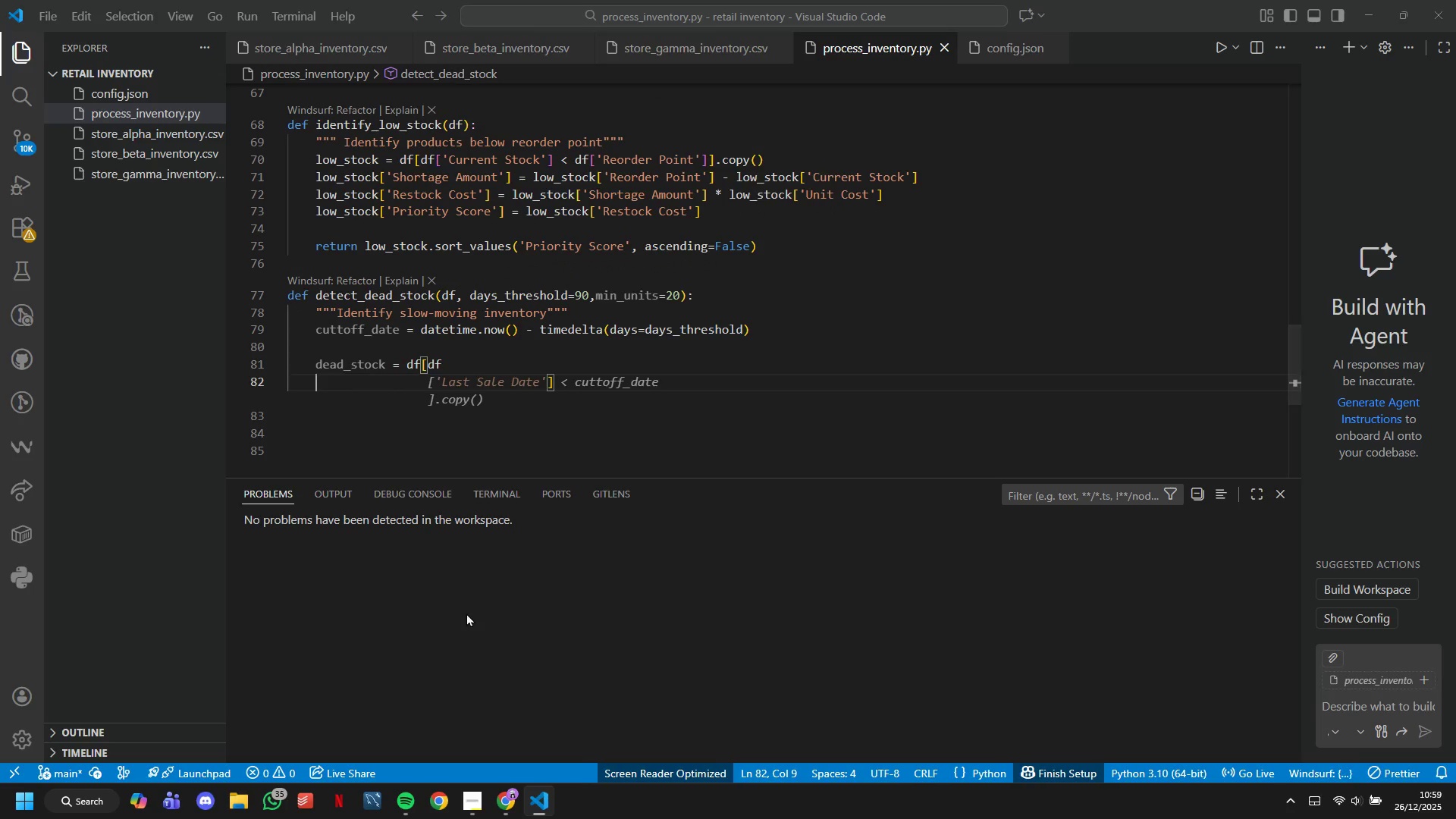 
key(Backspace)
 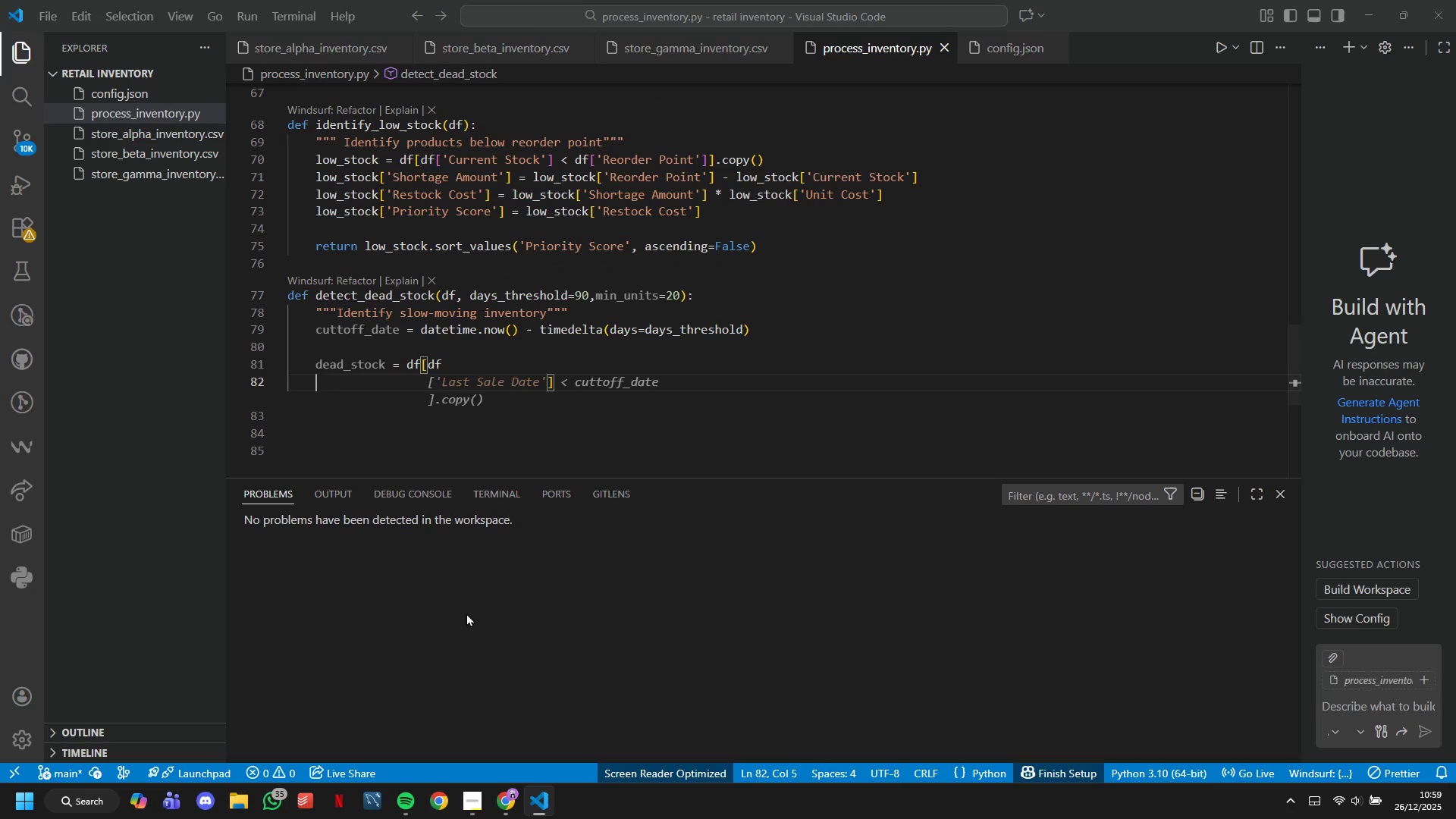 
key(Backspace)
 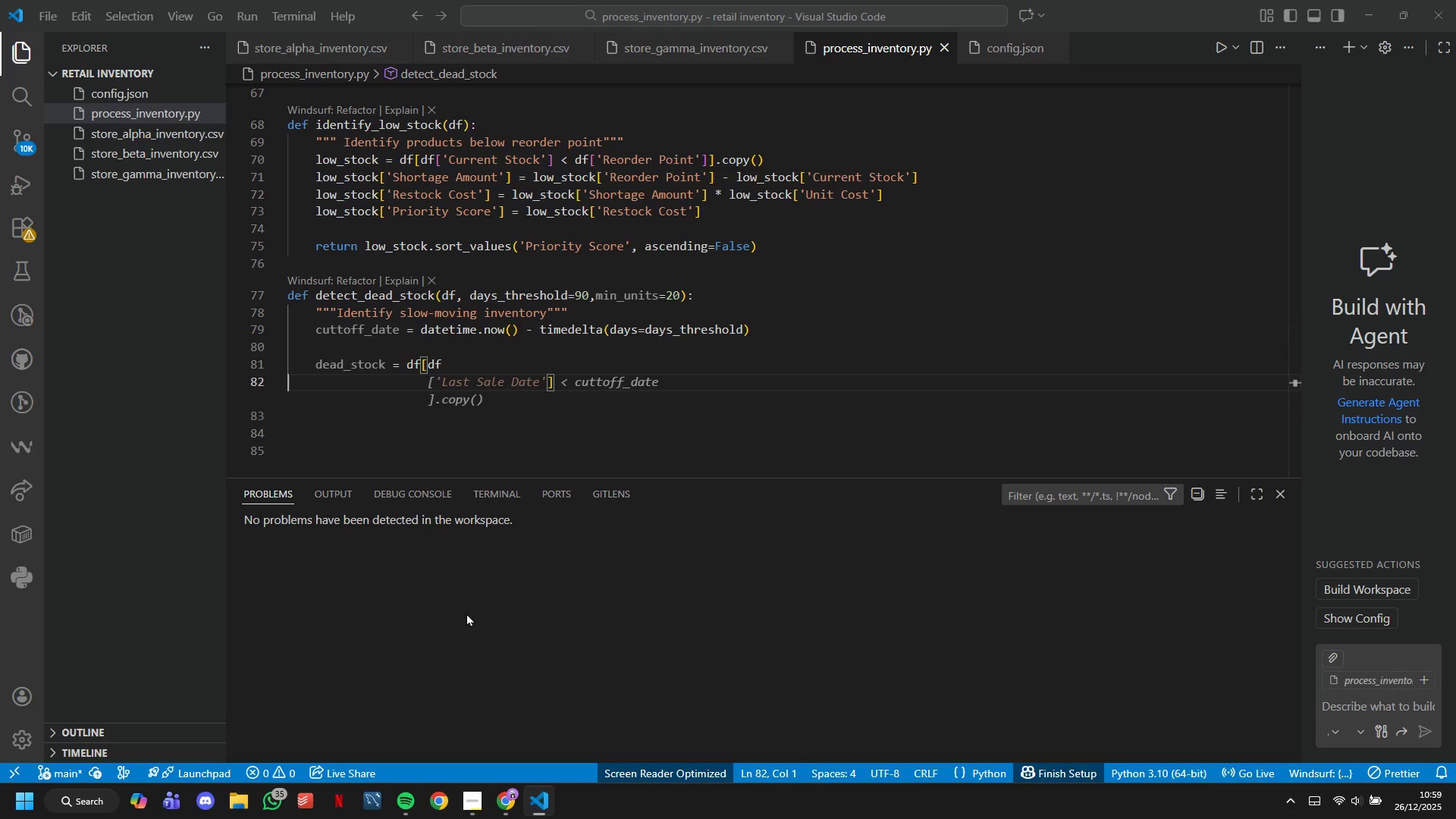 
key(Backspace)
 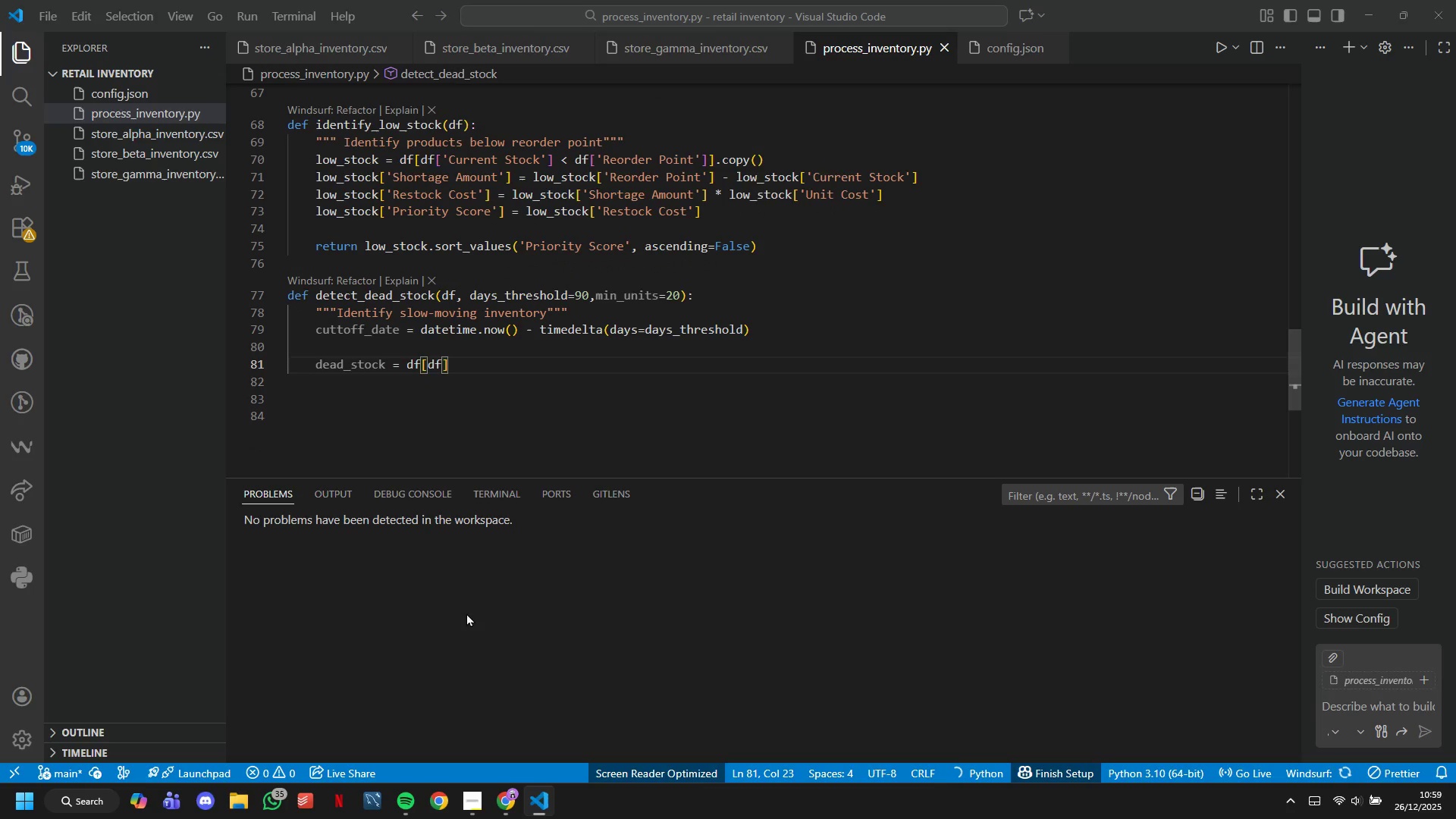 
key(ArrowRight)
 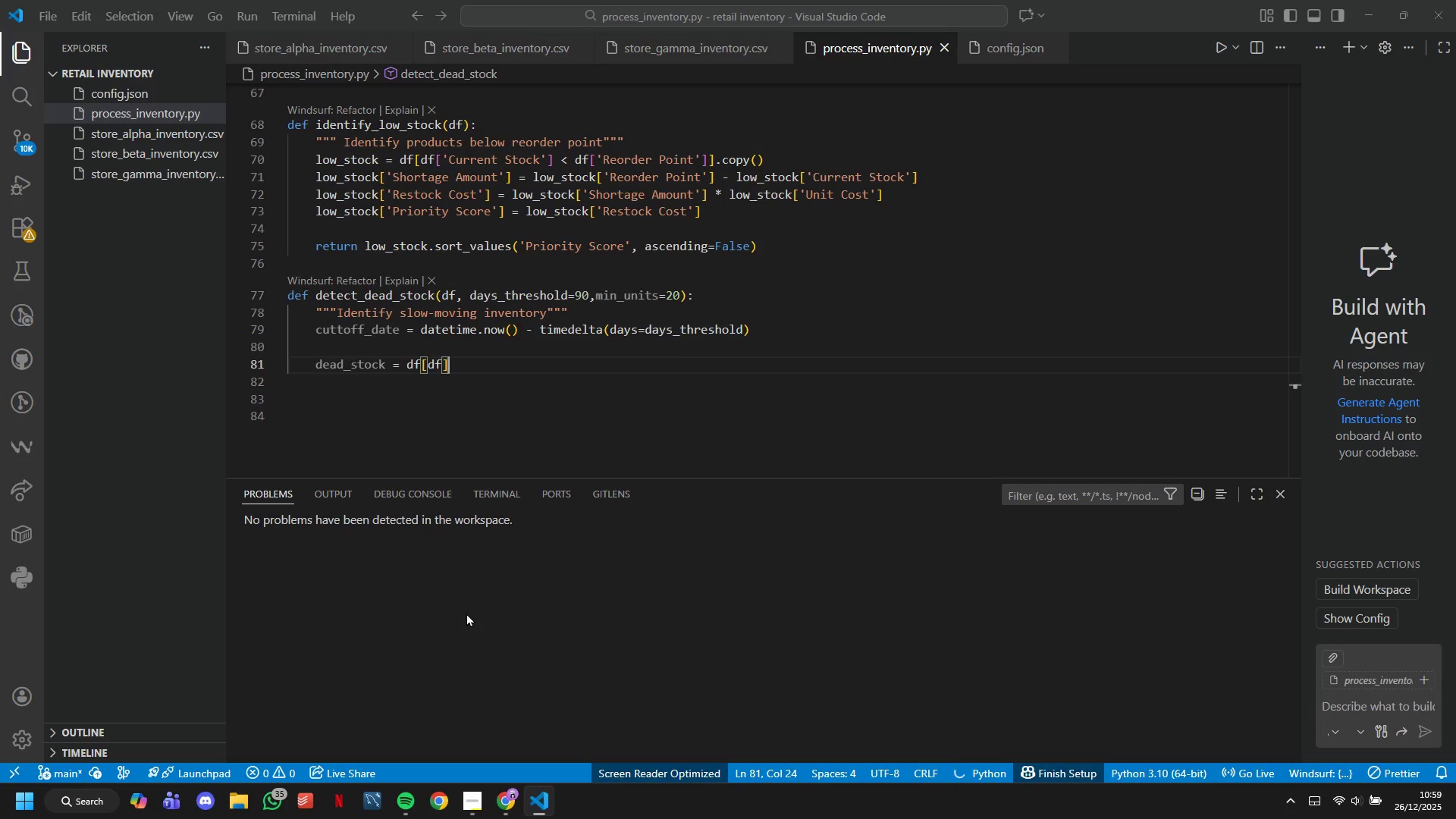 
key(ArrowLeft)
 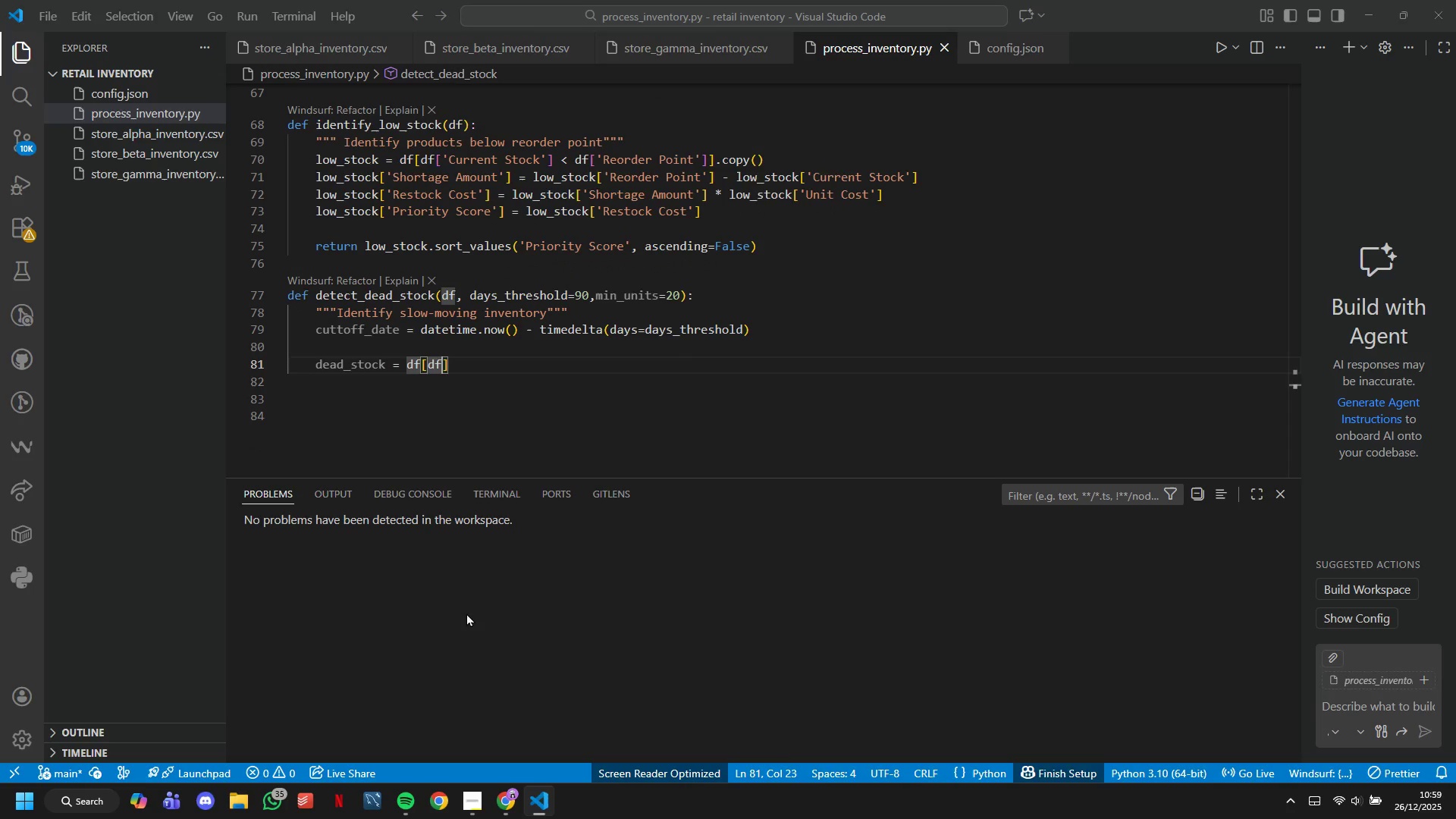 
key(ArrowLeft)
 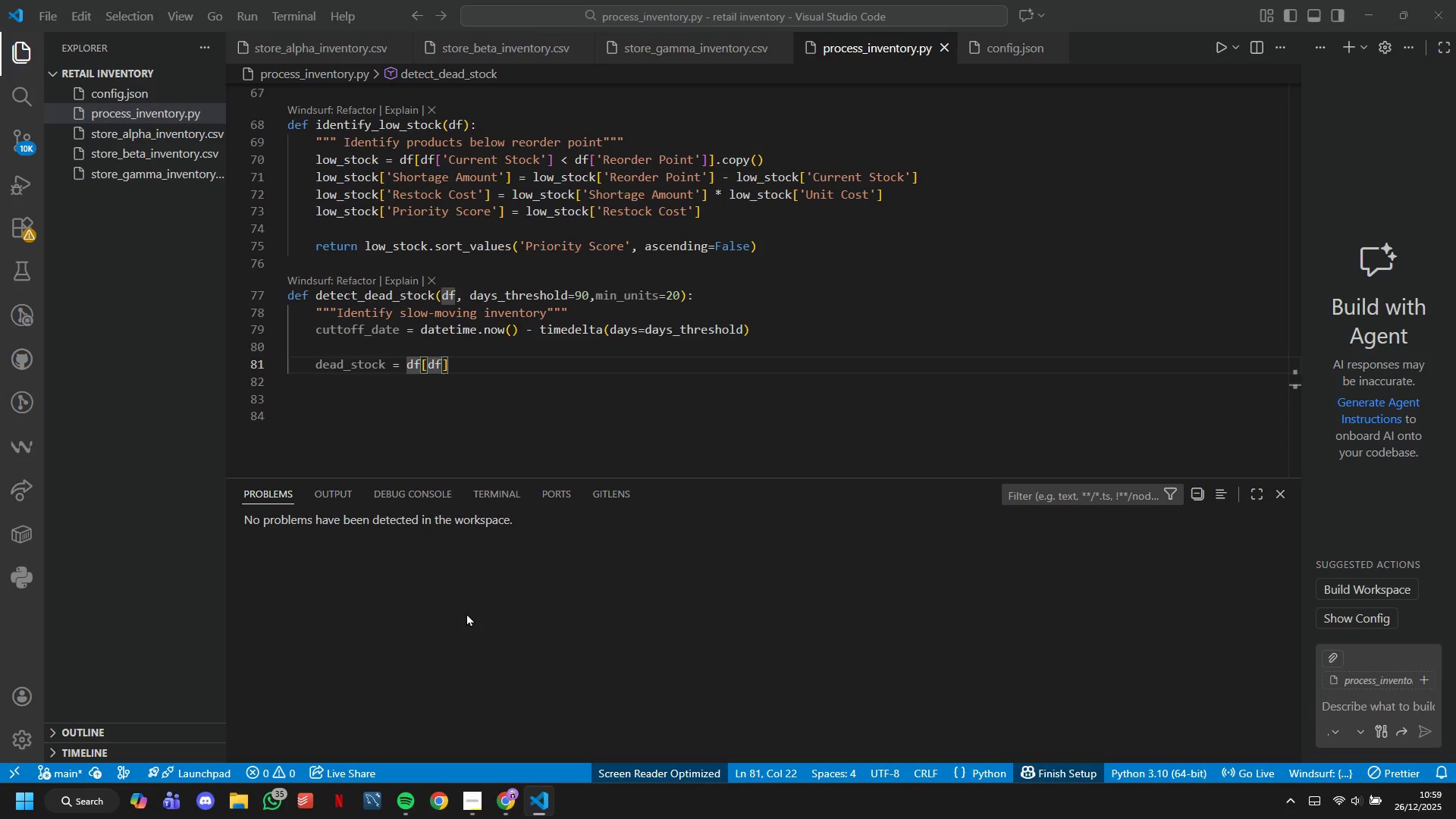 
key(ArrowRight)
 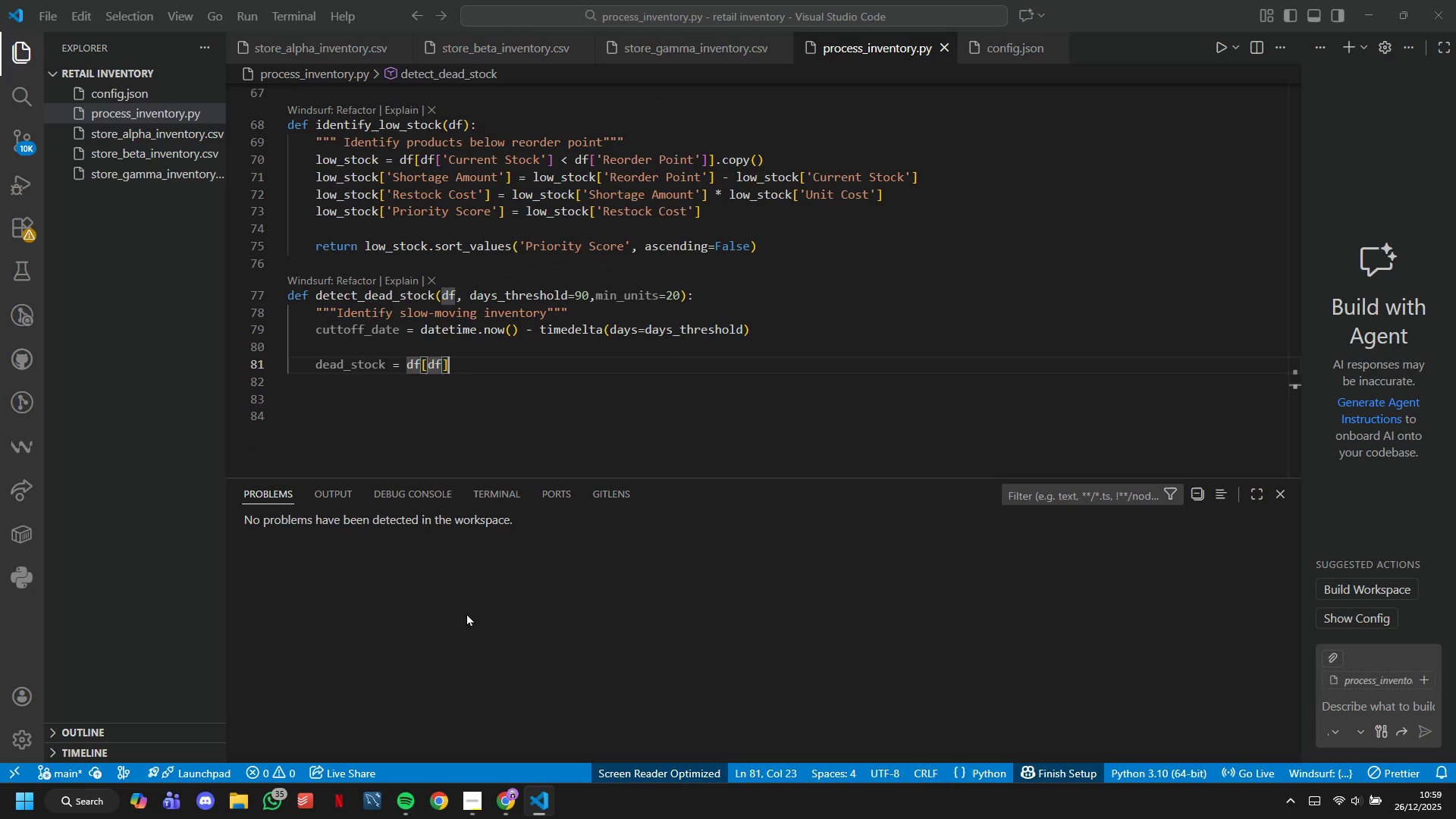 
key(ArrowRight)
 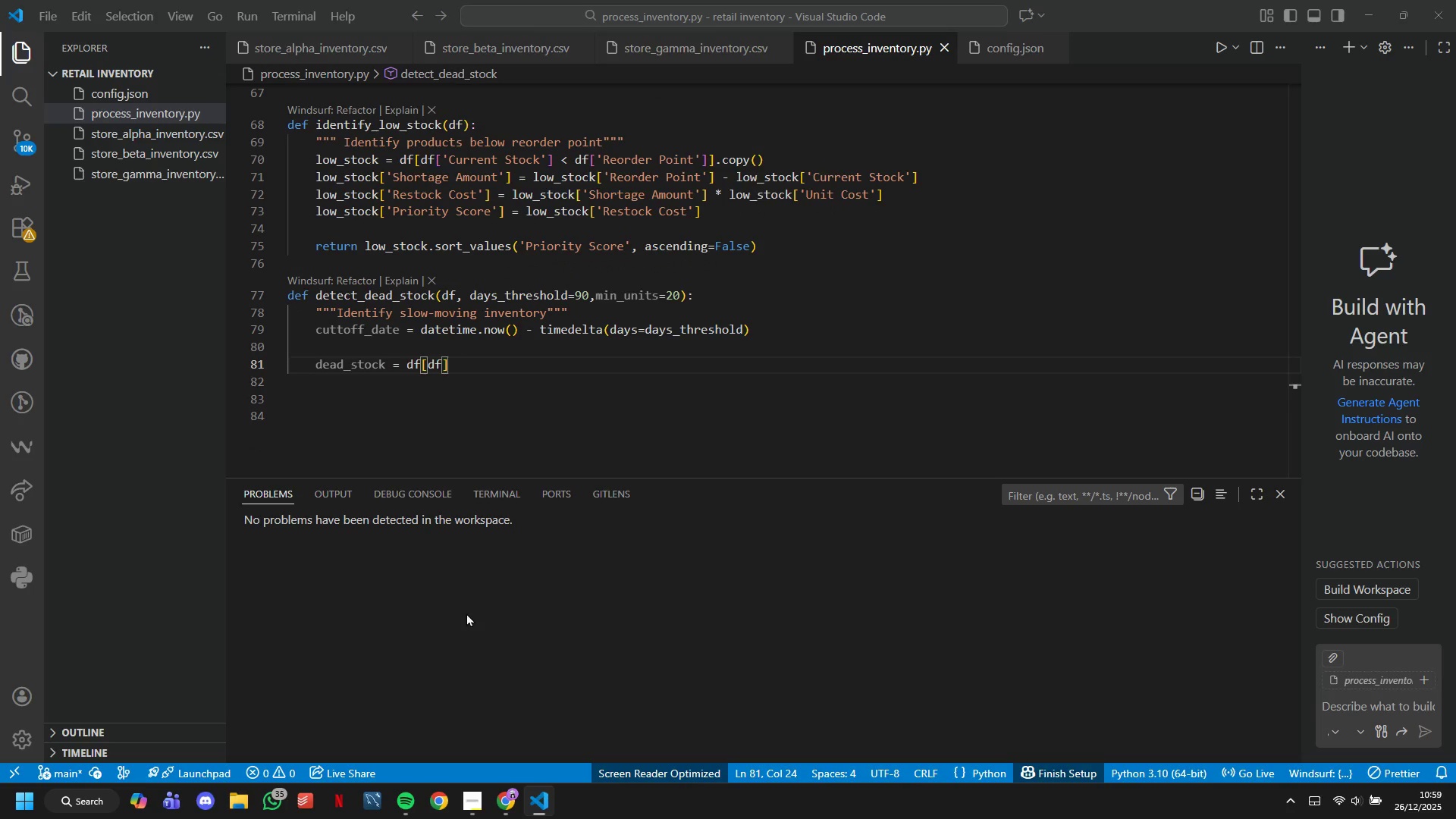 
hold_key(key=Backspace, duration=0.59)
 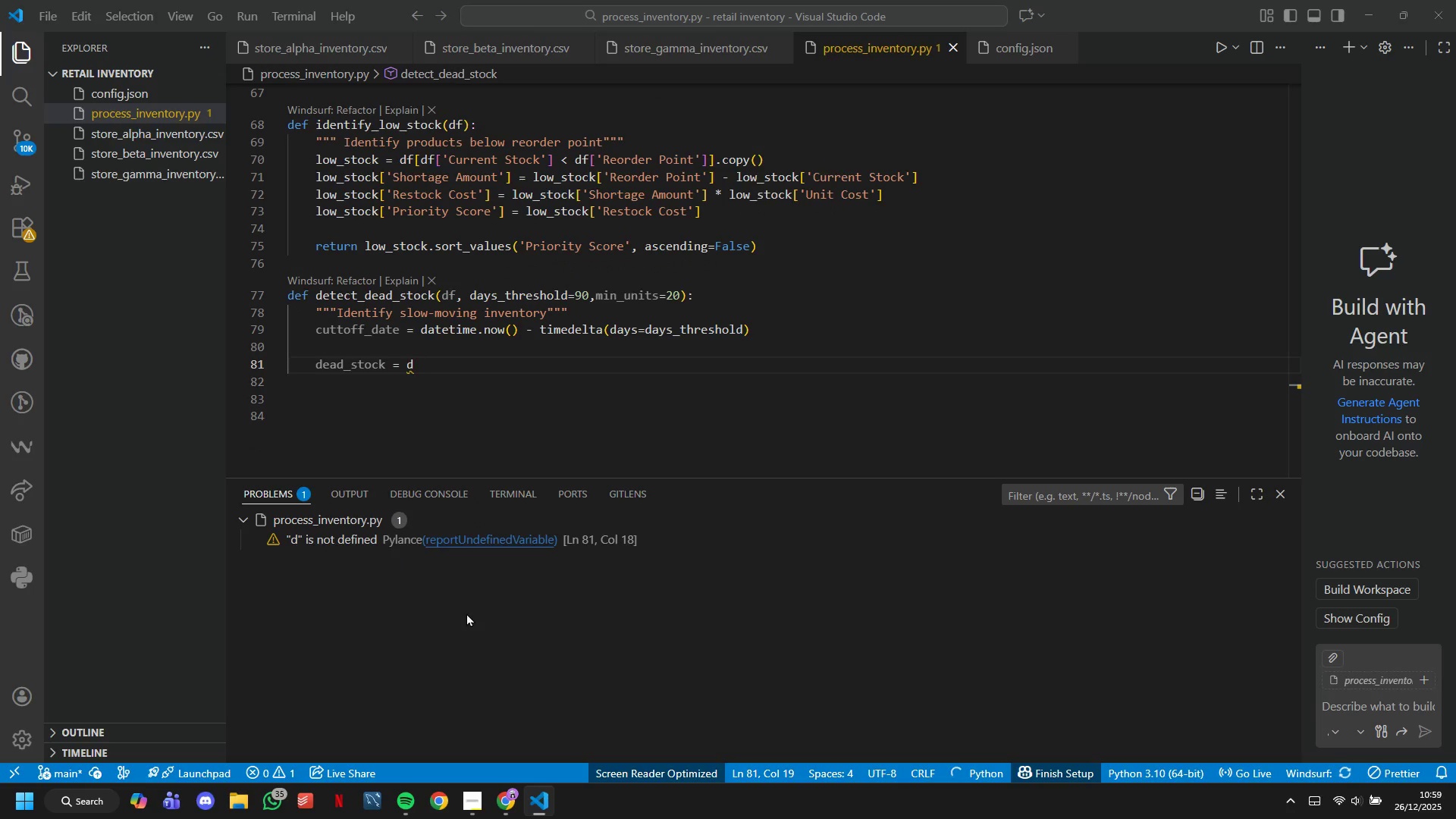 
hold_key(key=Backspace, duration=0.97)
 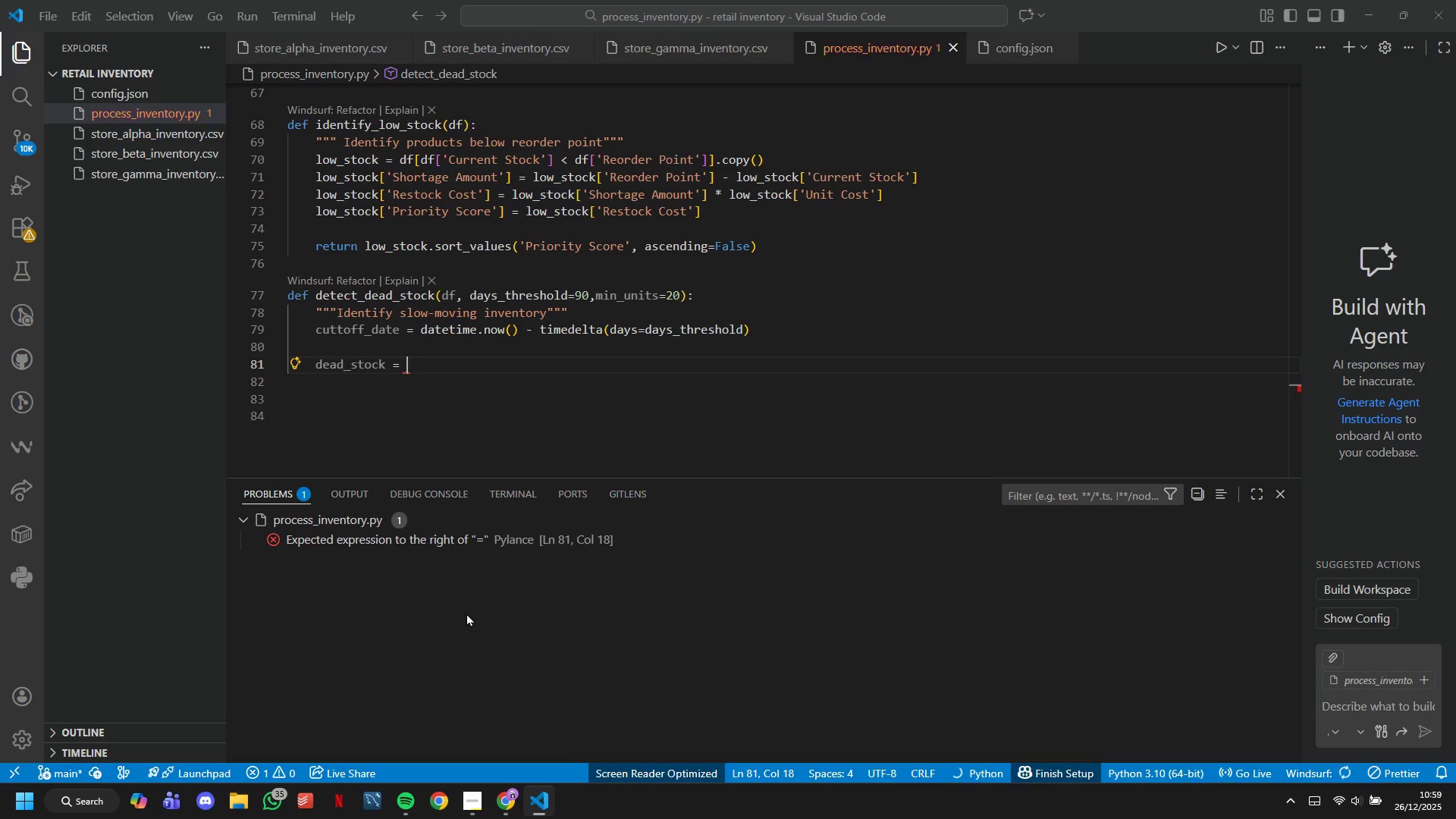 
key(D)
 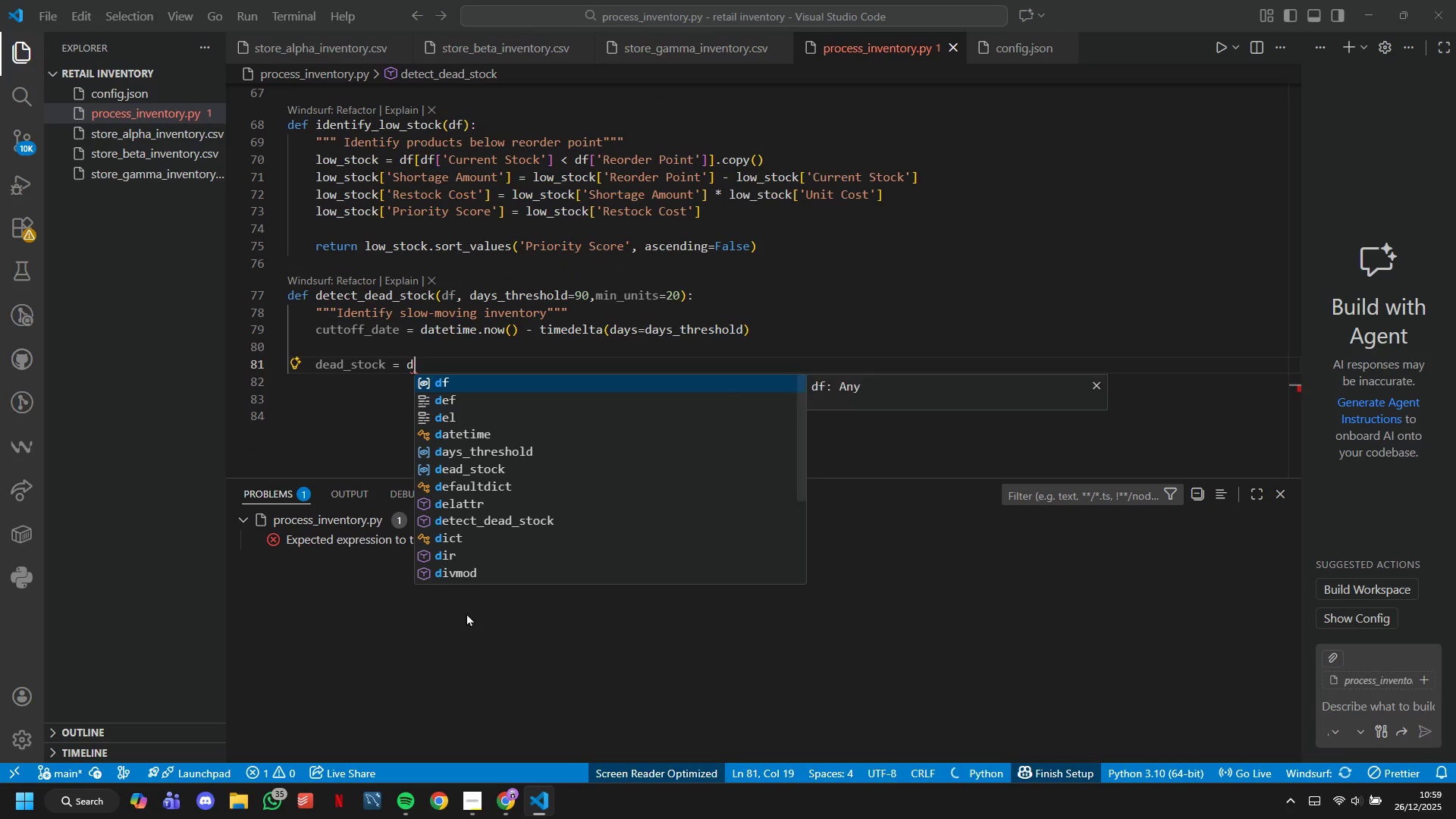 
hold_key(key=F, duration=6.06)
 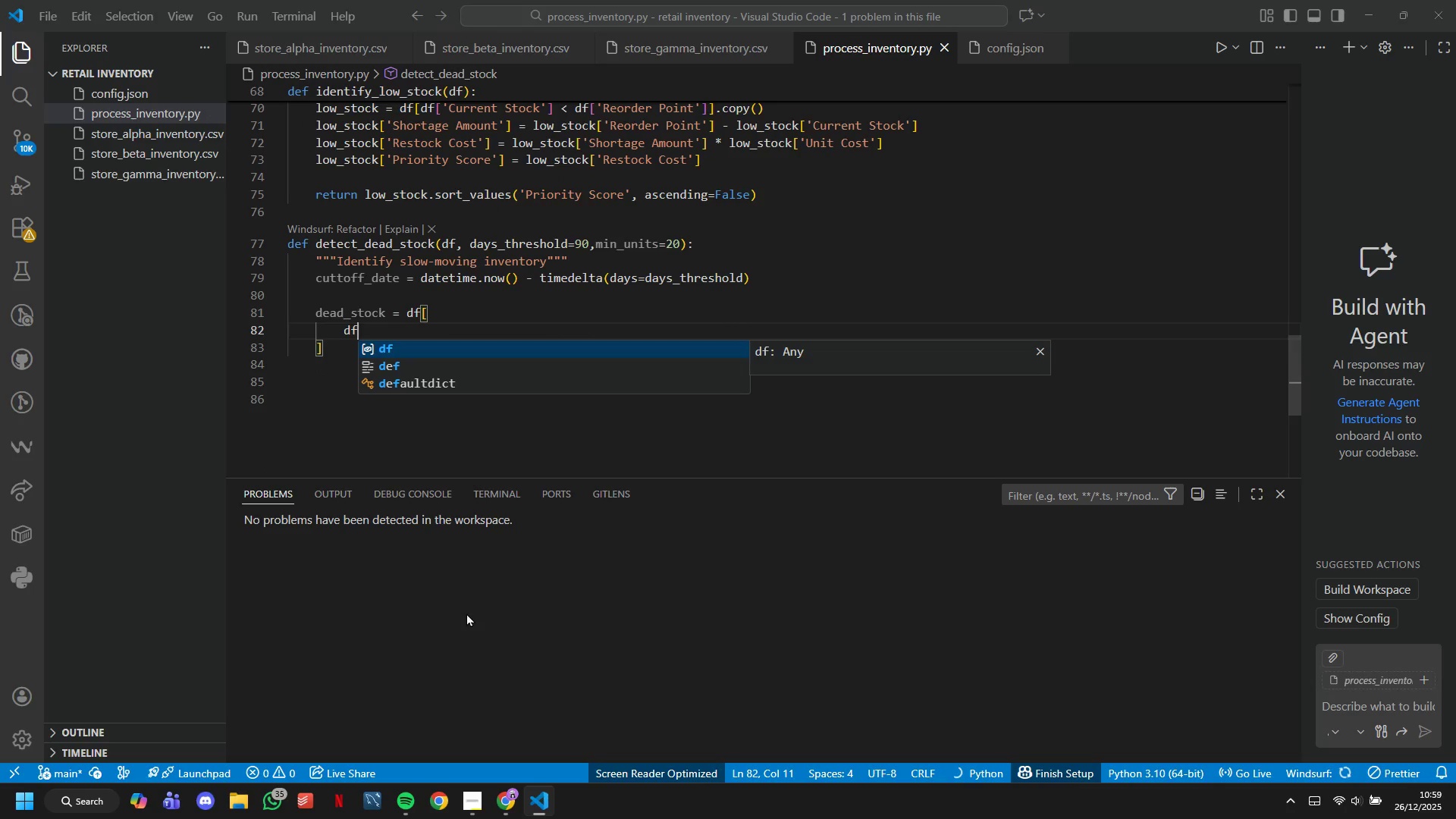 
key(BracketLeft)
 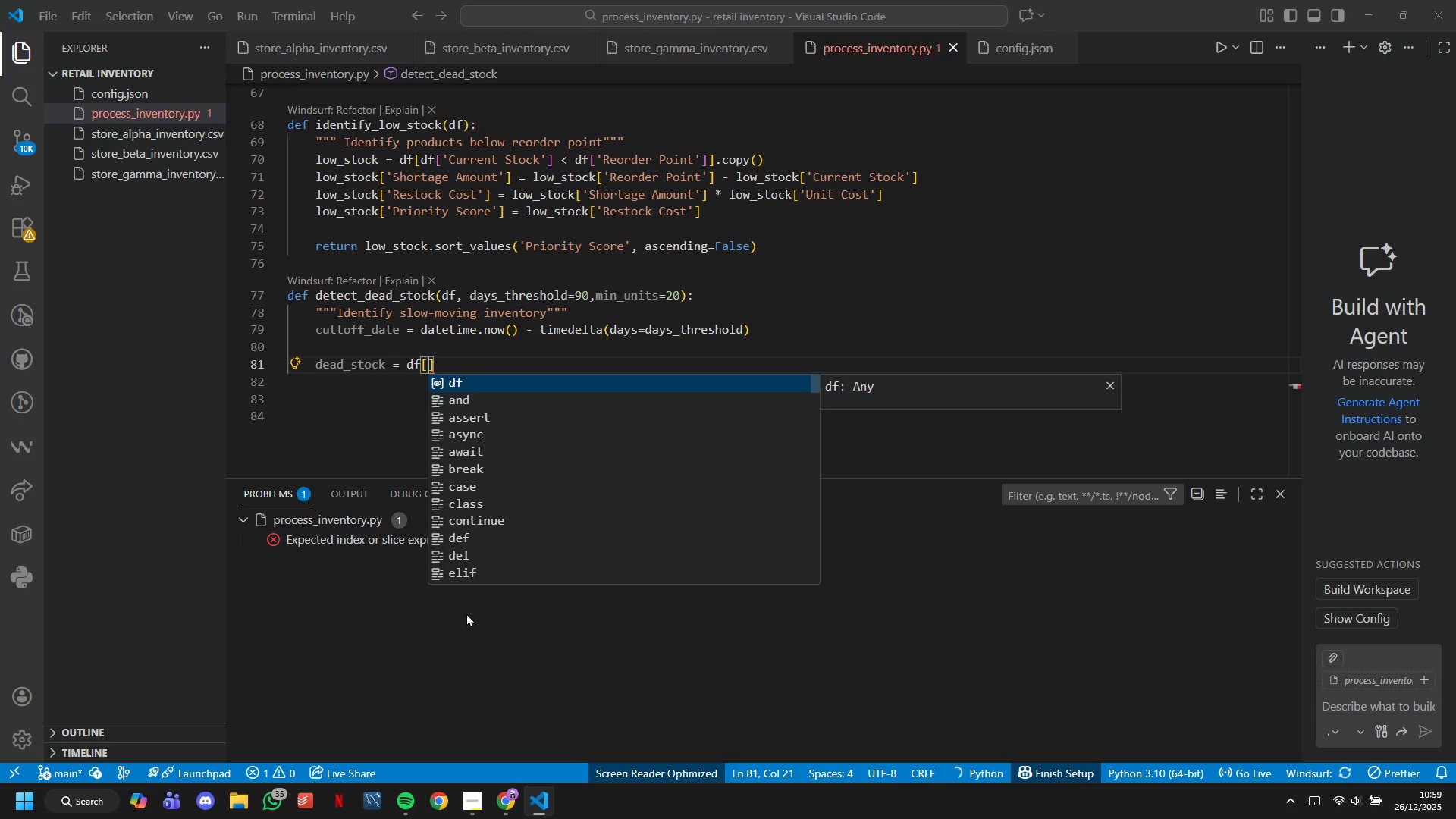 
key(Enter)
 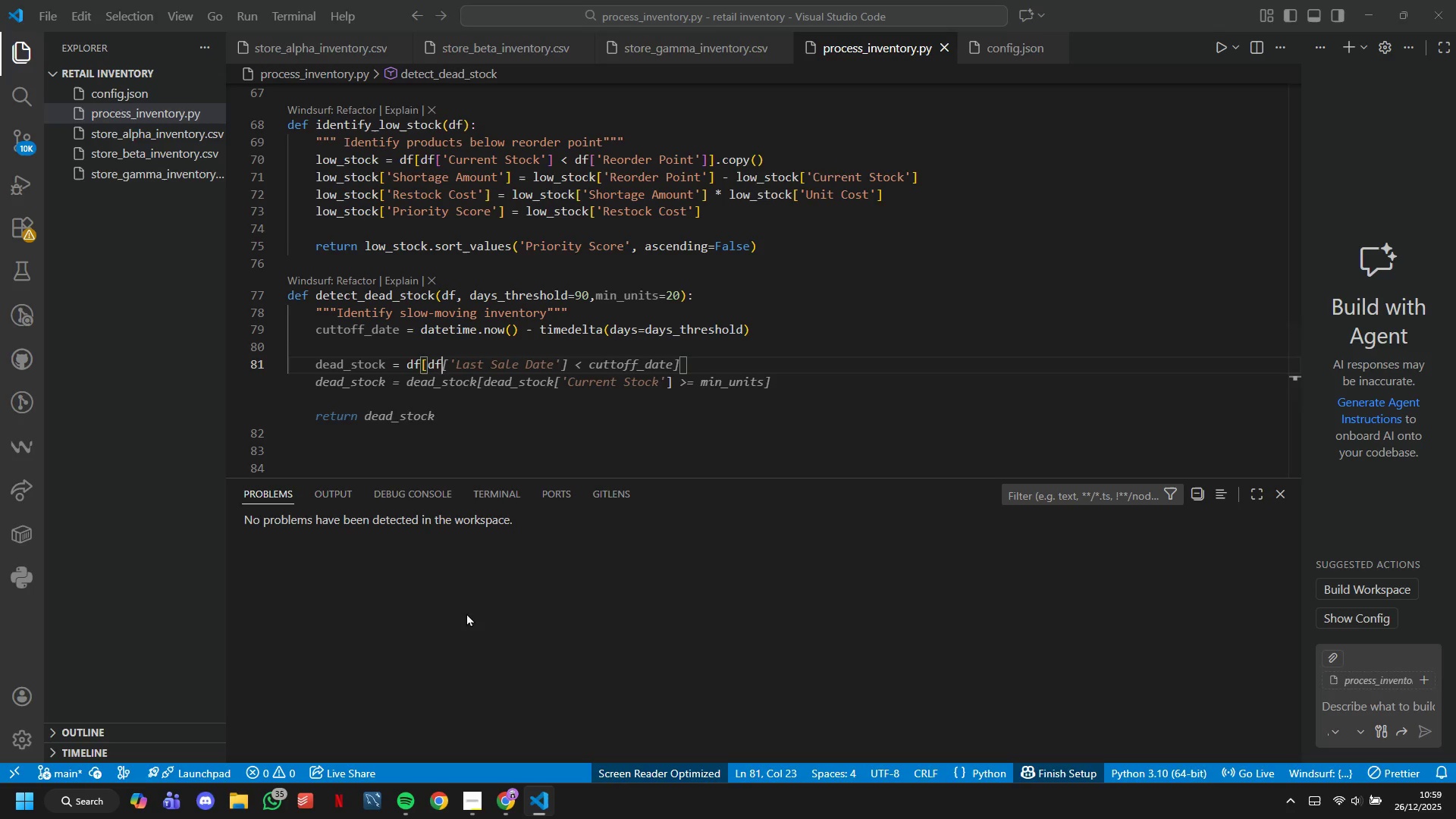 
key(Backspace)
 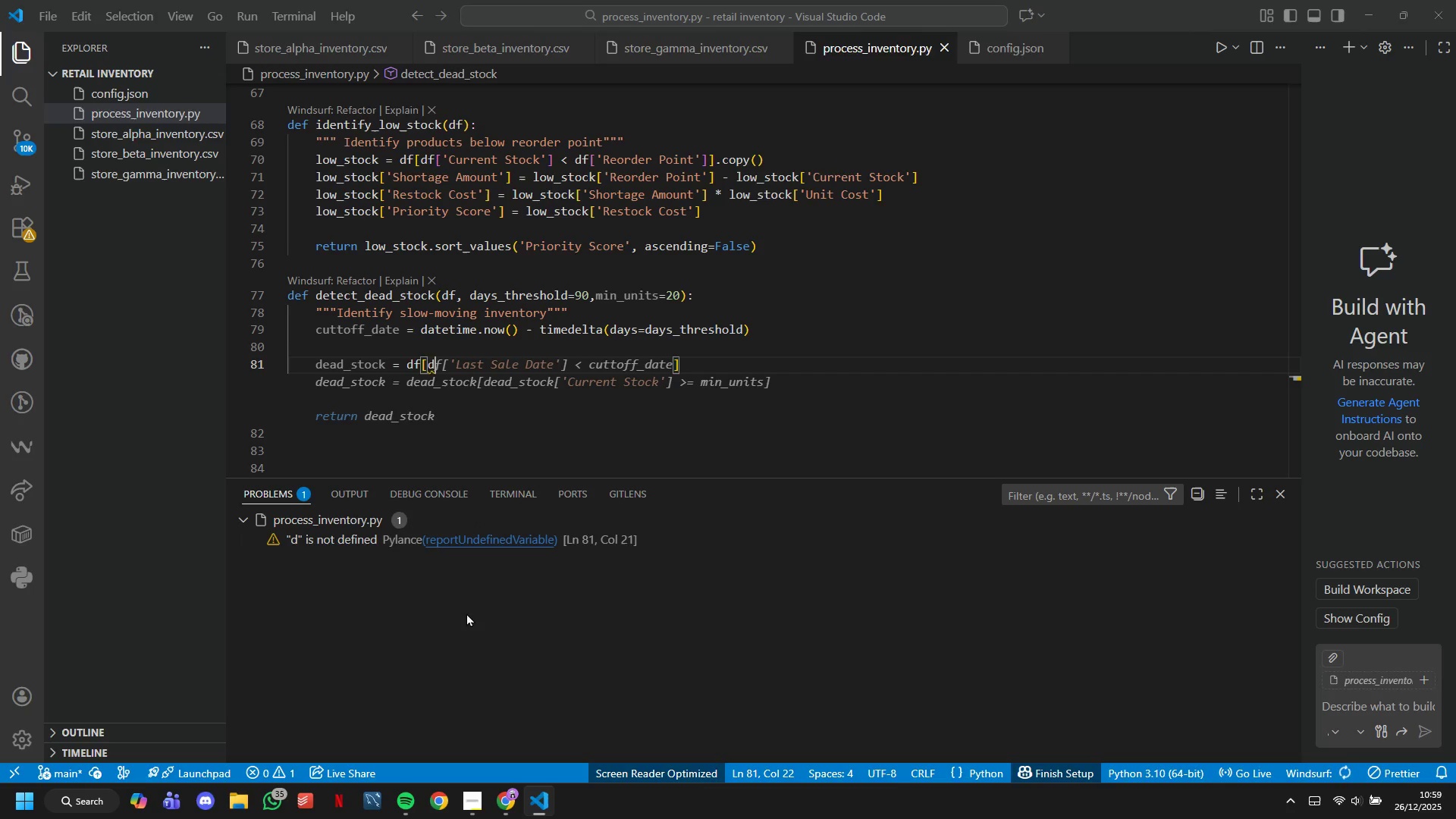 
key(Backspace)
 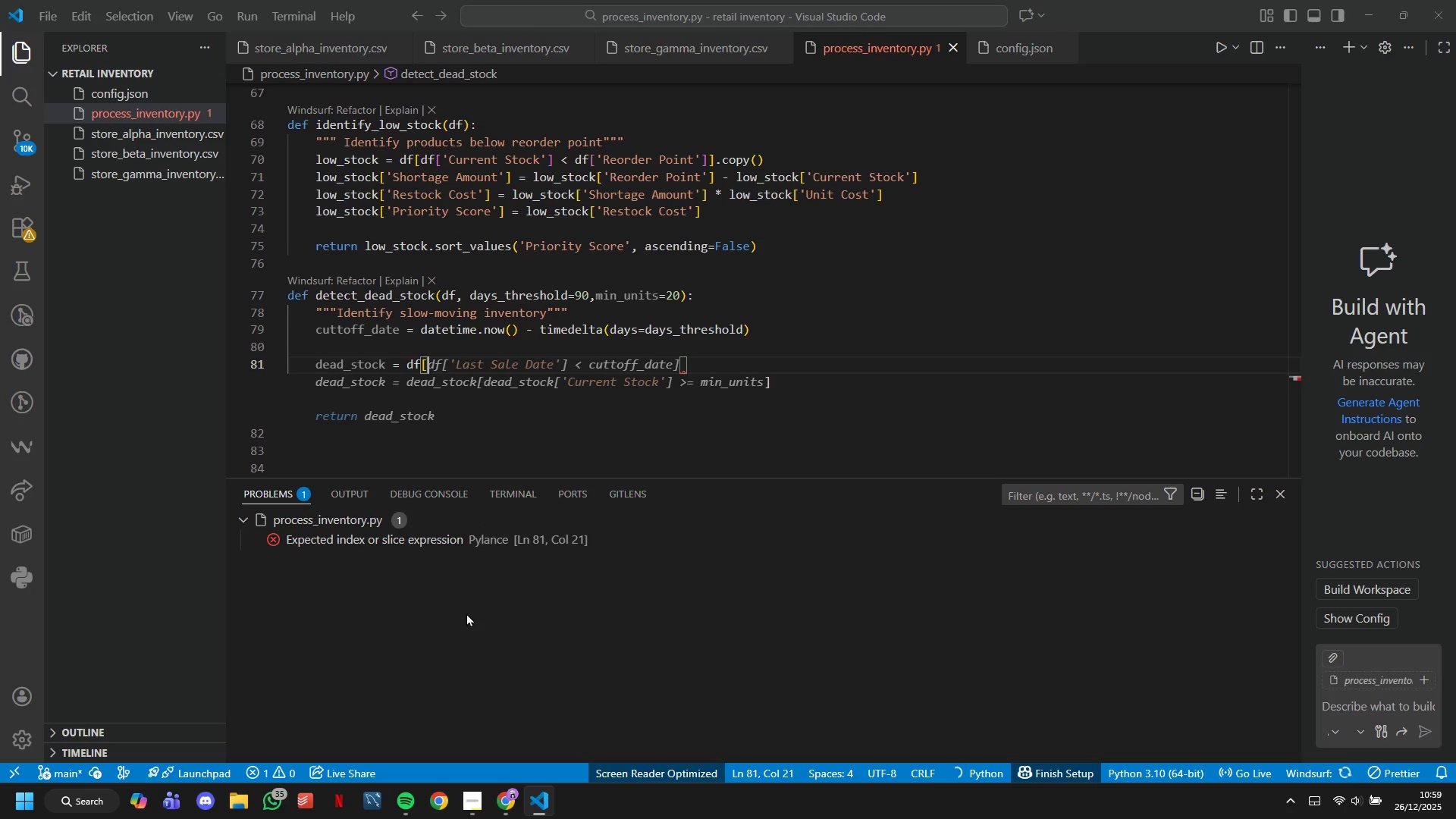 
key(Enter)
 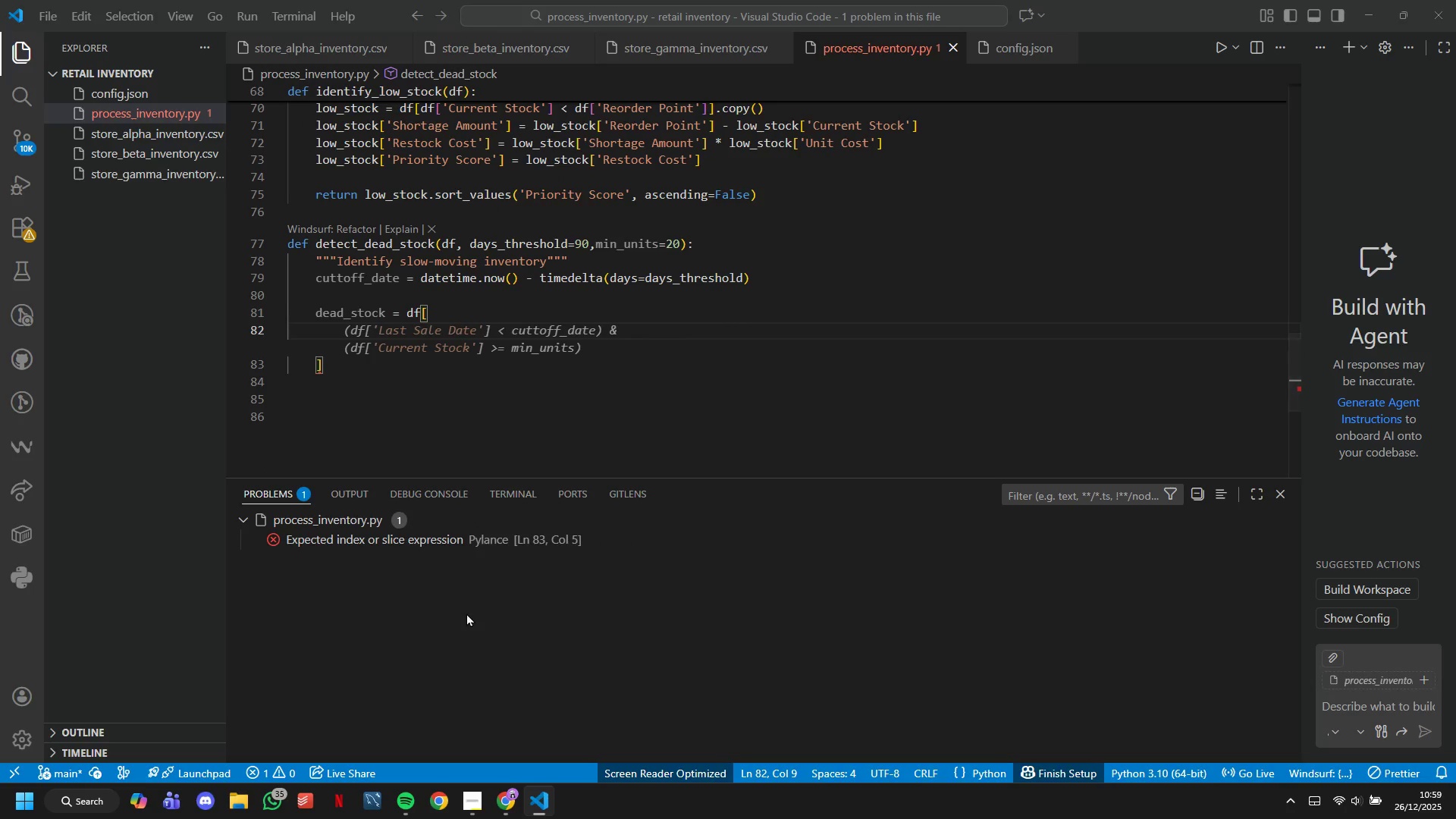 
type(d)
key(Backspace)
key(Backspace)
type((Df[')
key(Tab)
 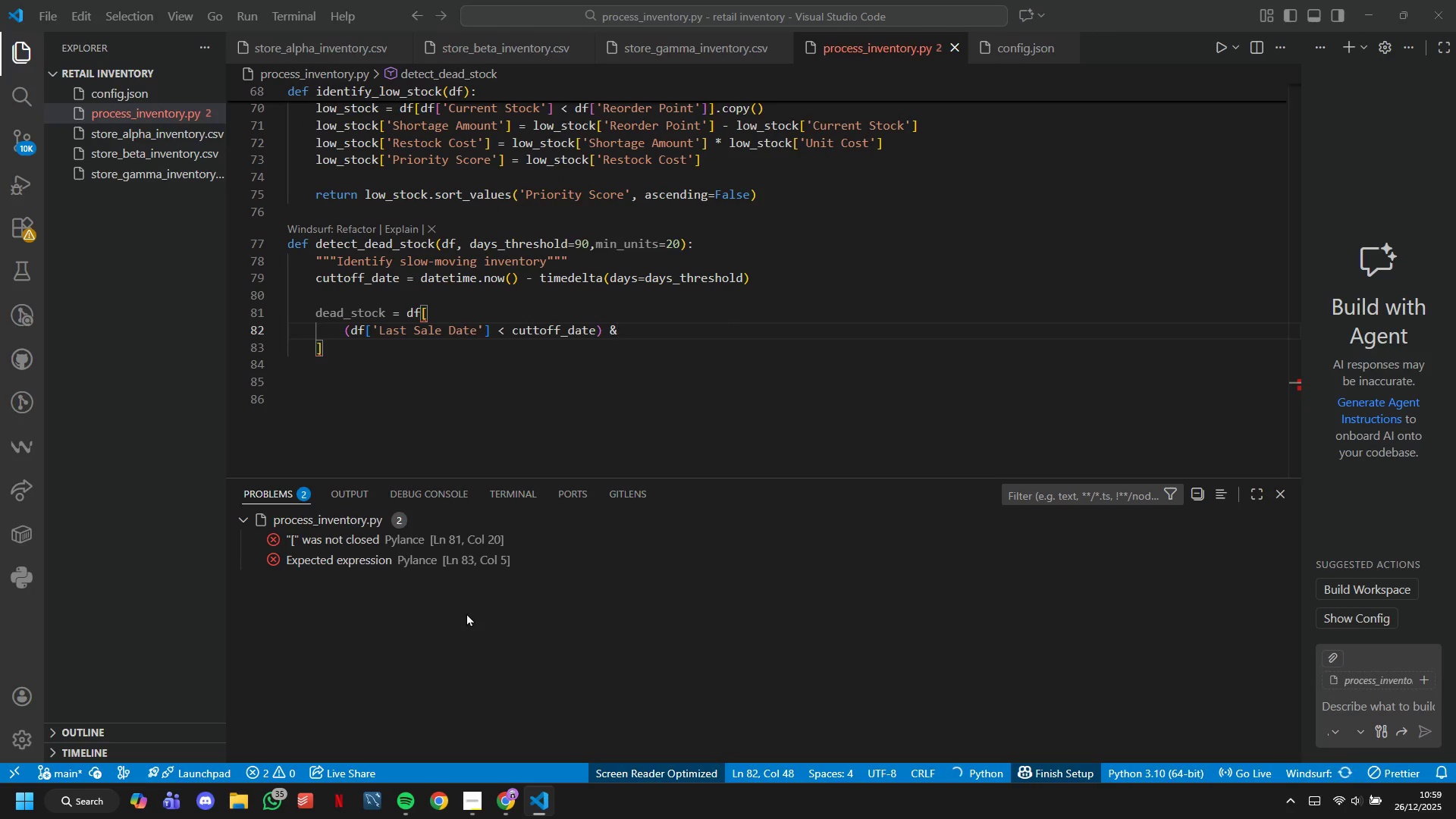 
key(Enter)
 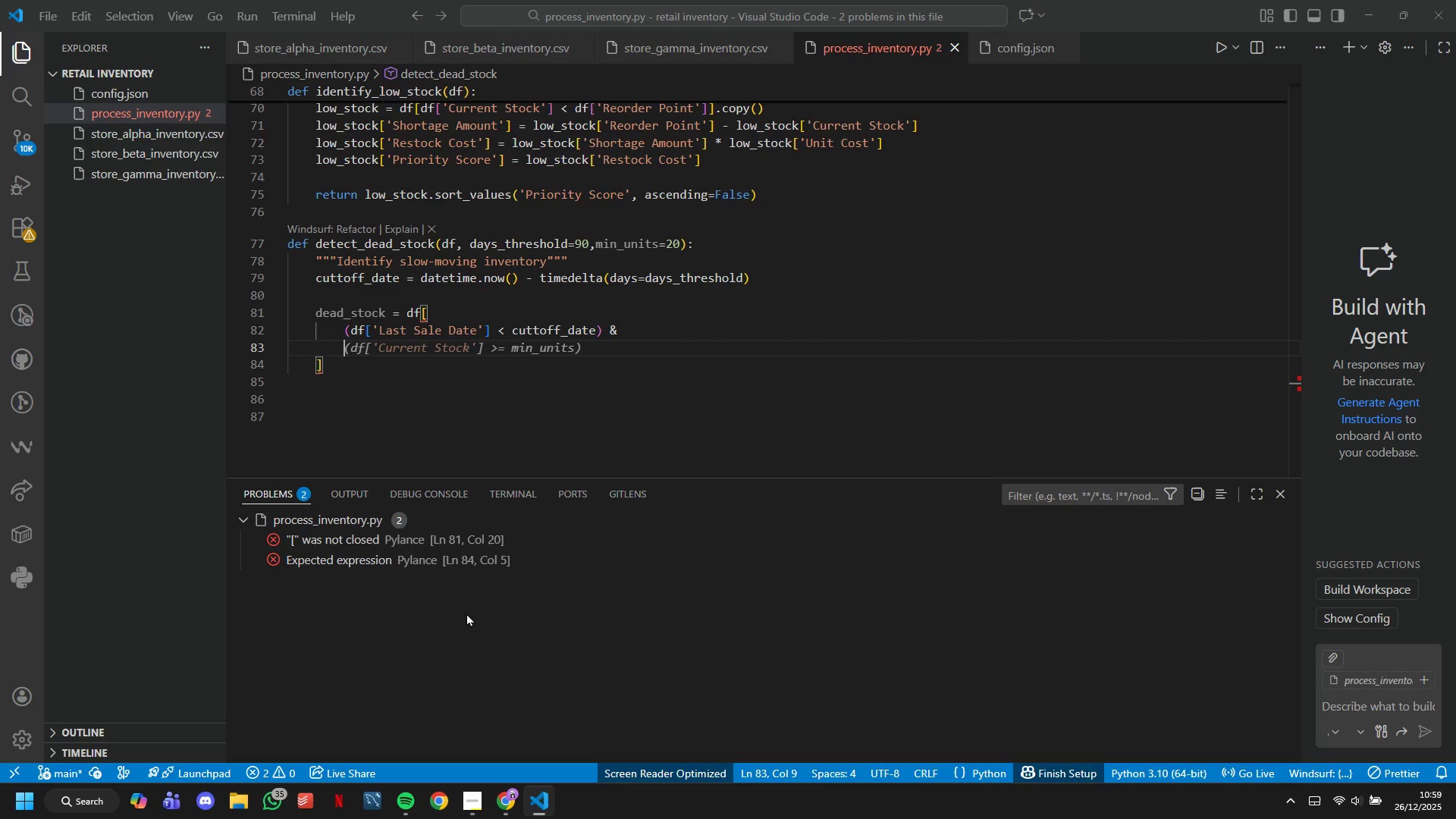 
key(Tab)
 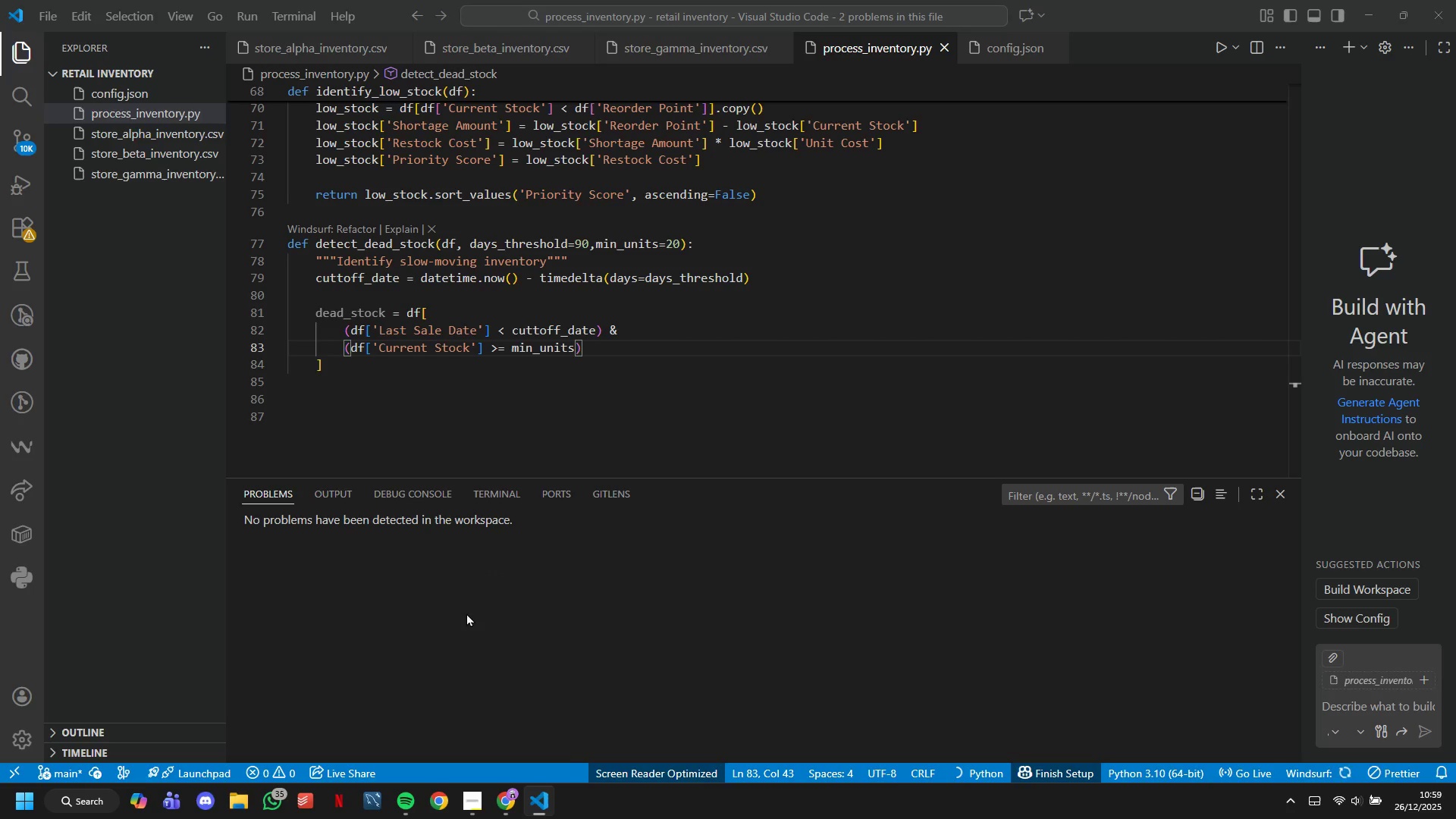 
hold_key(key=ArrowLeft, duration=0.8)
 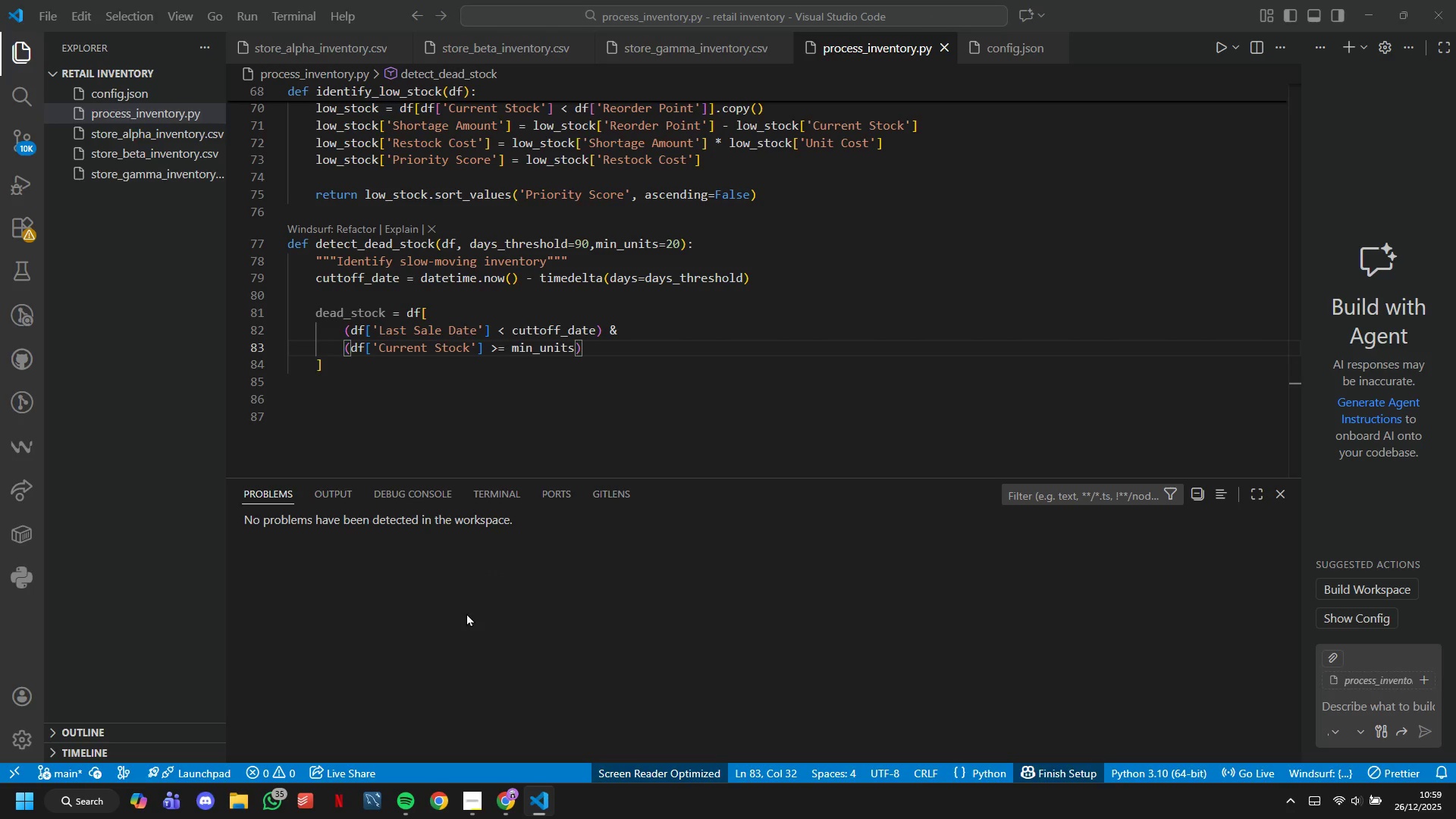 
key(ArrowLeft)
 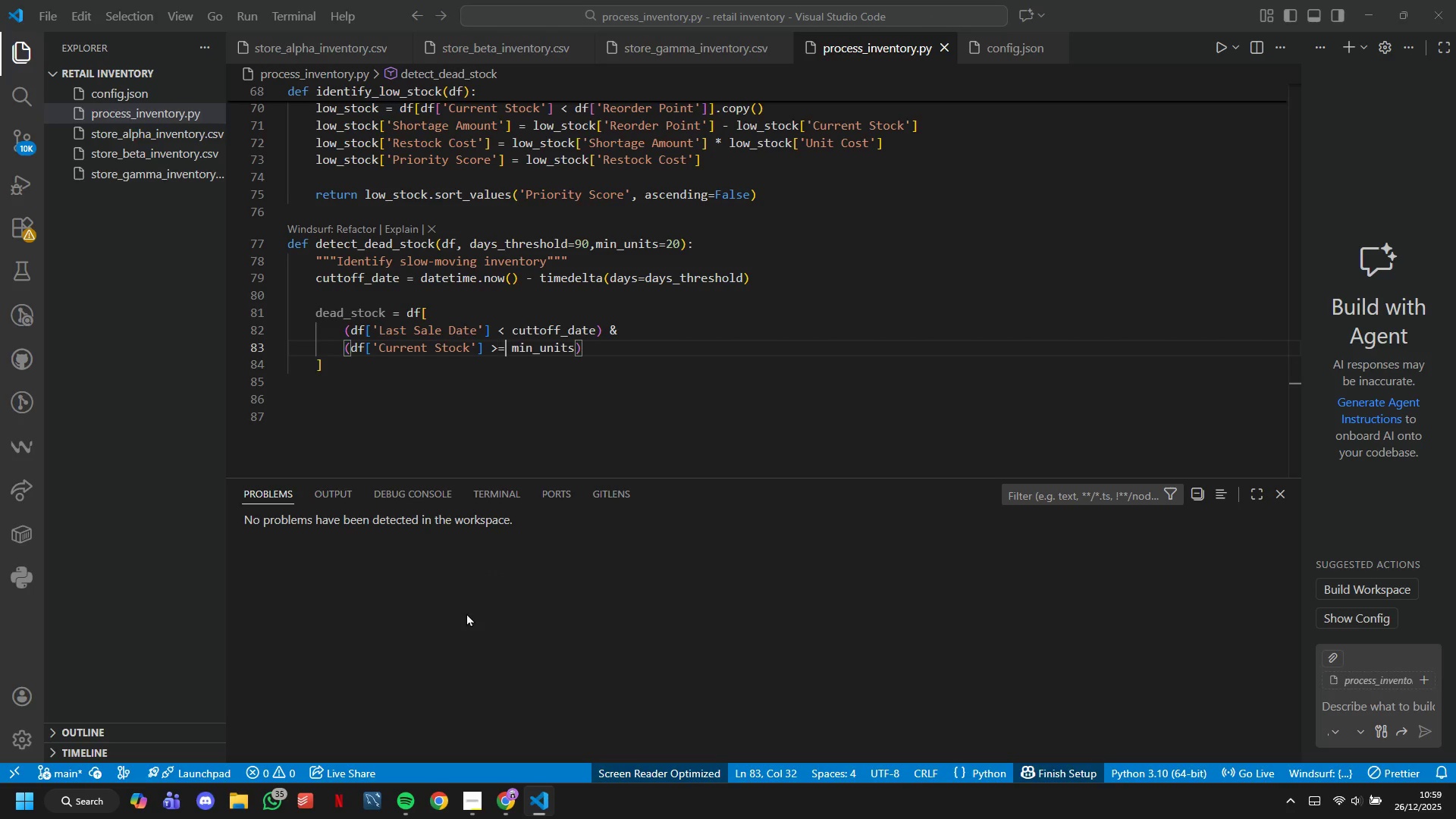 
key(ArrowRight)
 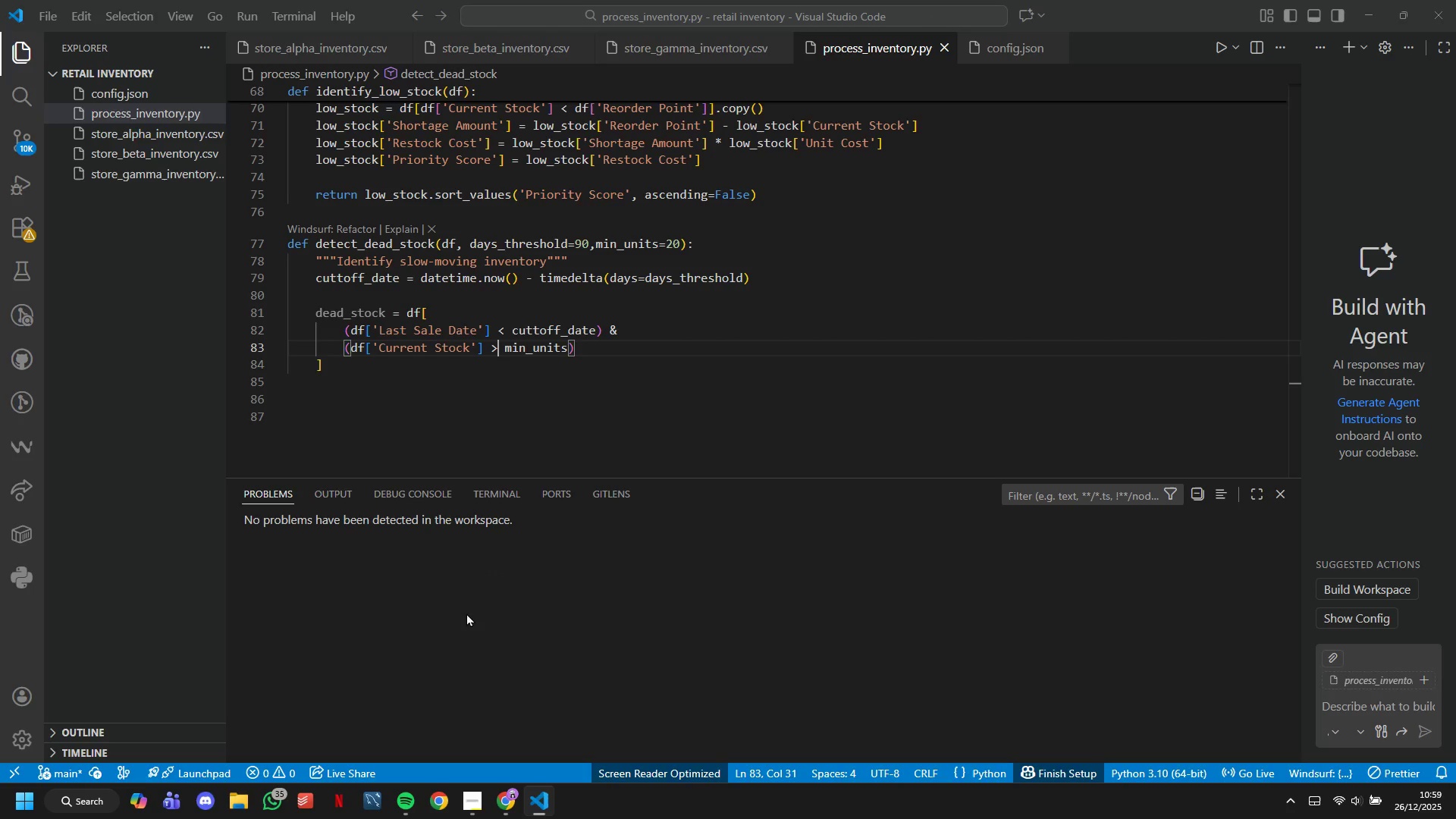 
key(Backspace)
 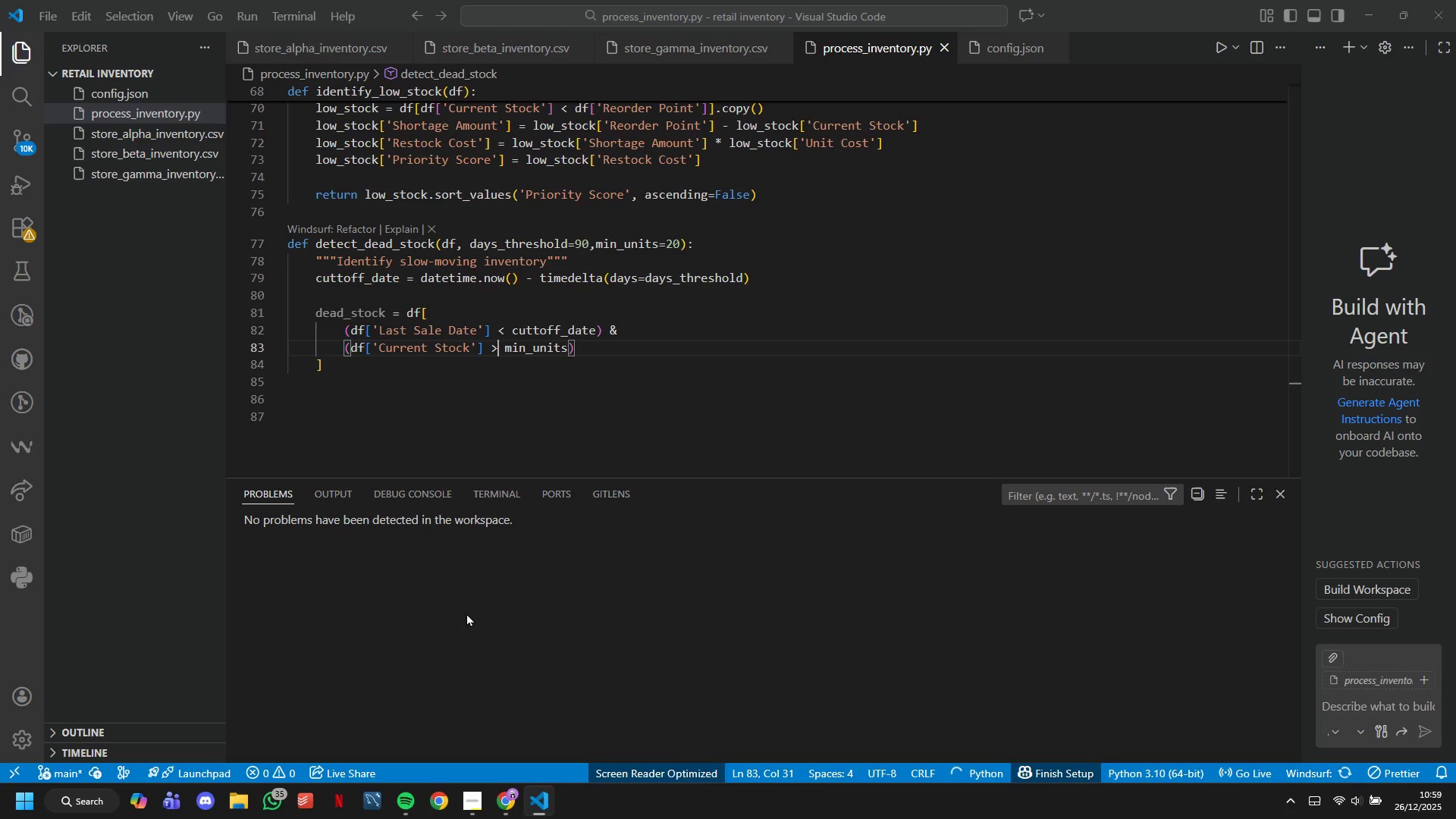 
key(ArrowDown)
 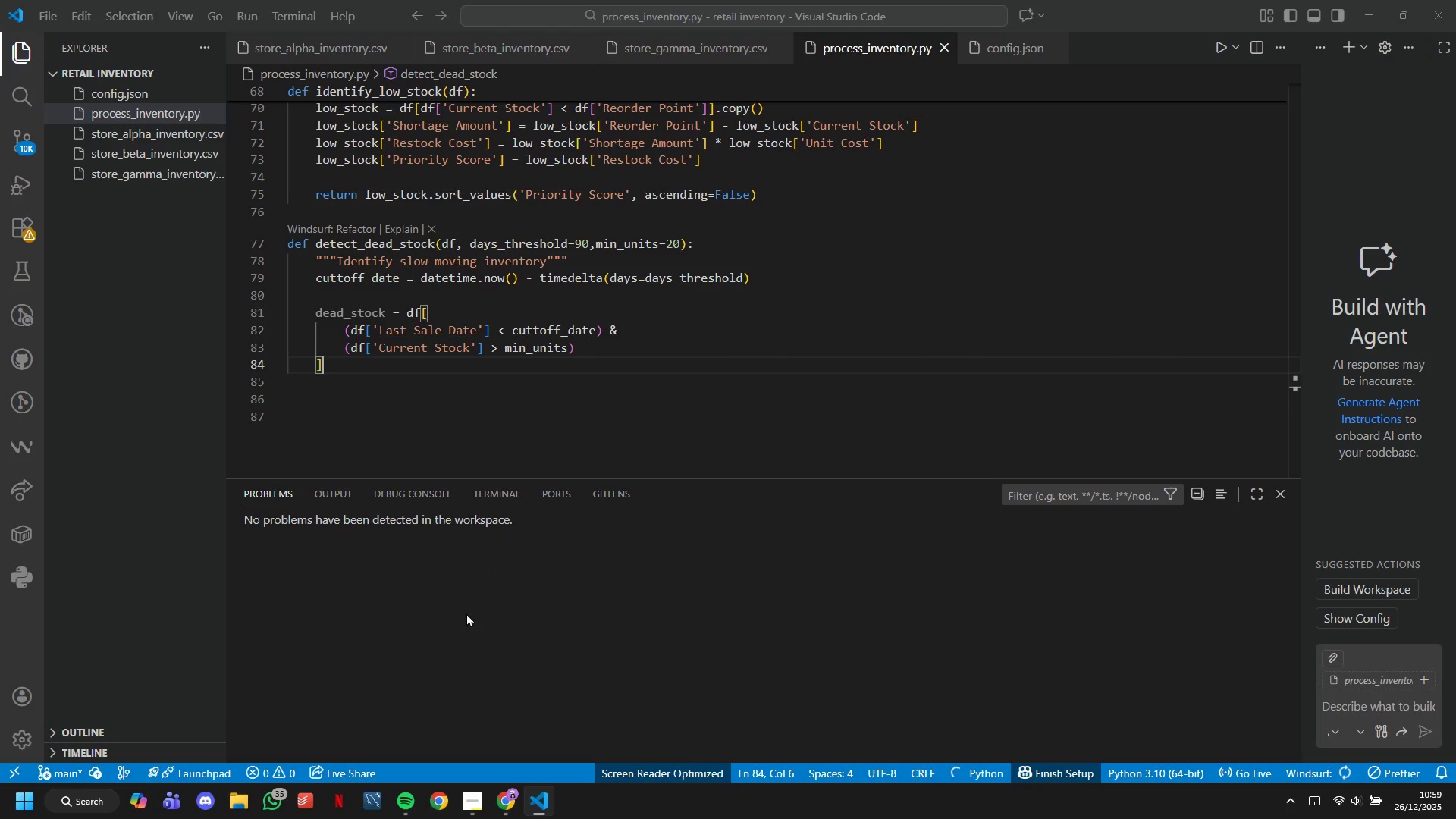 
type(.copy9)
 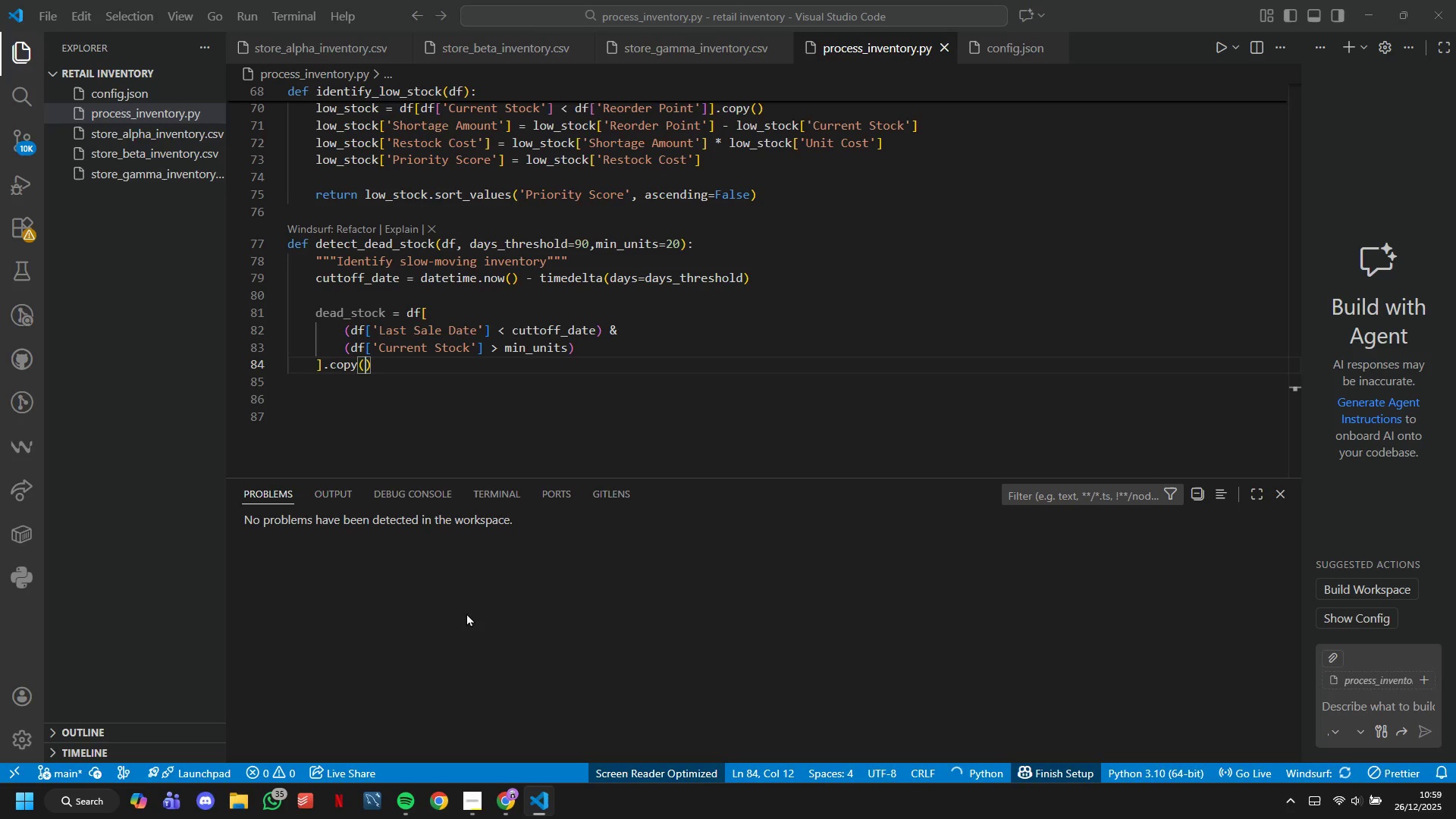 
key(Shift+ArrowRight)
 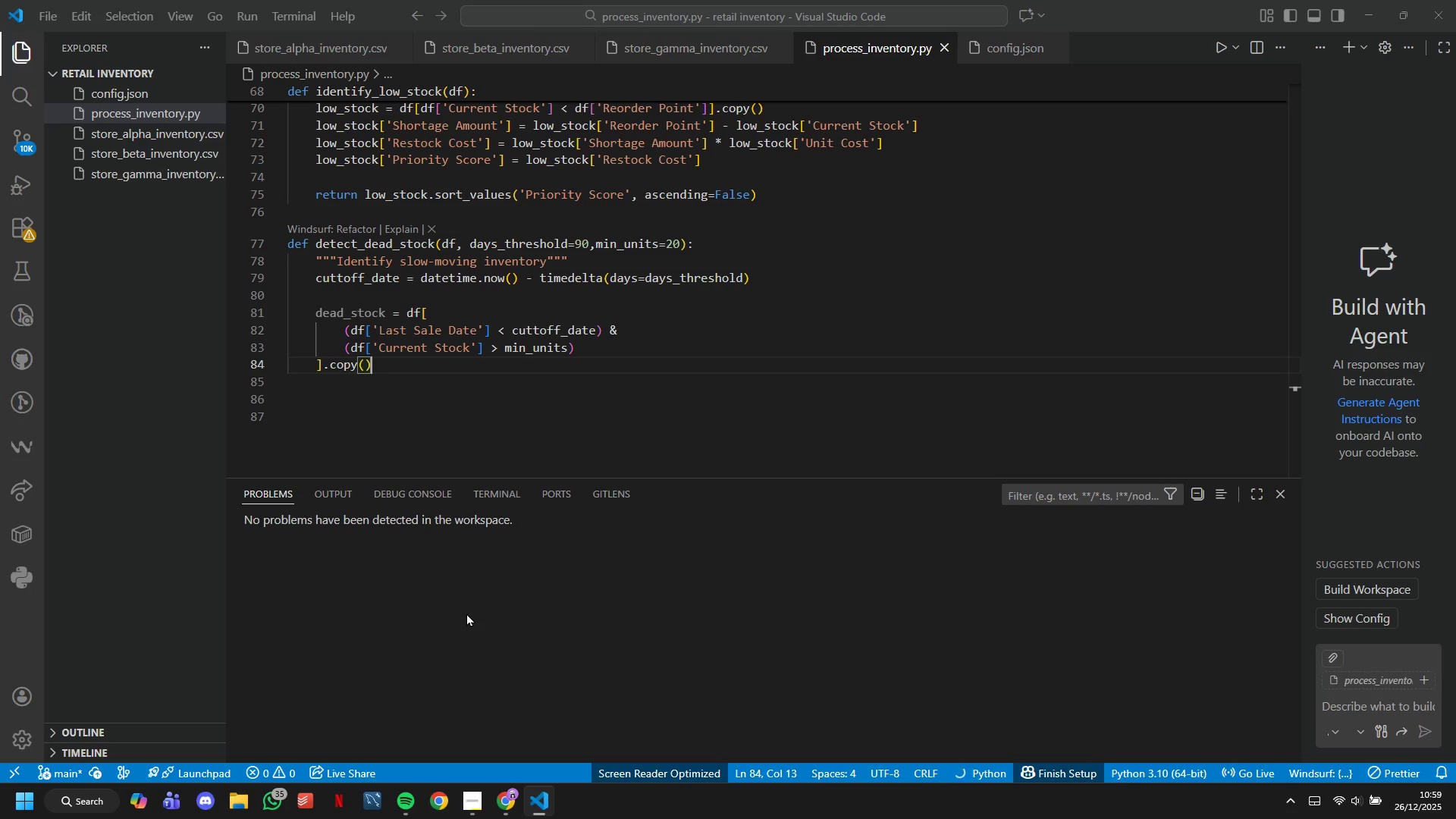 
key(Enter)
 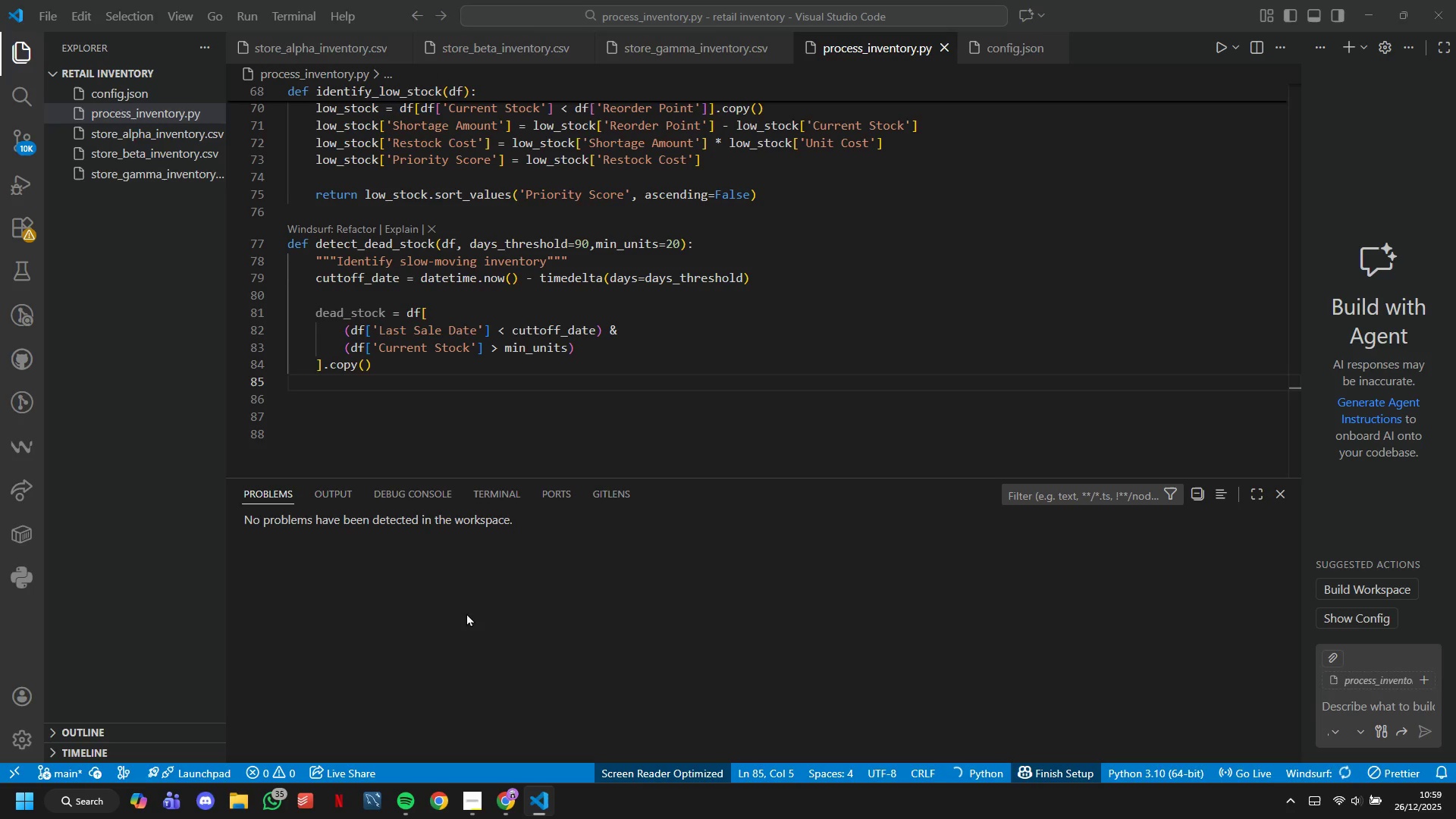 
key(Enter)
 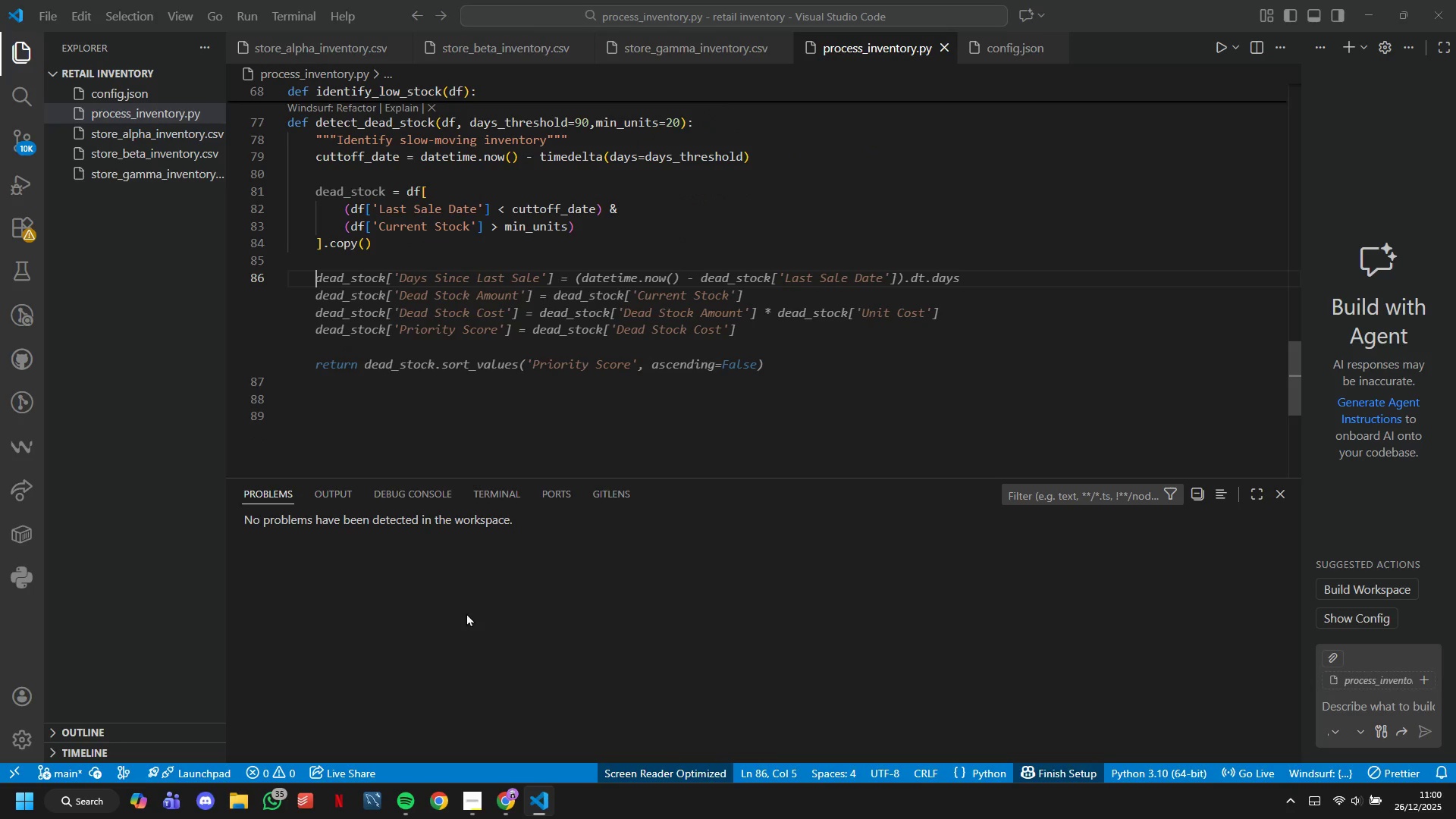 
type(dead_stock['Capital Tied)
 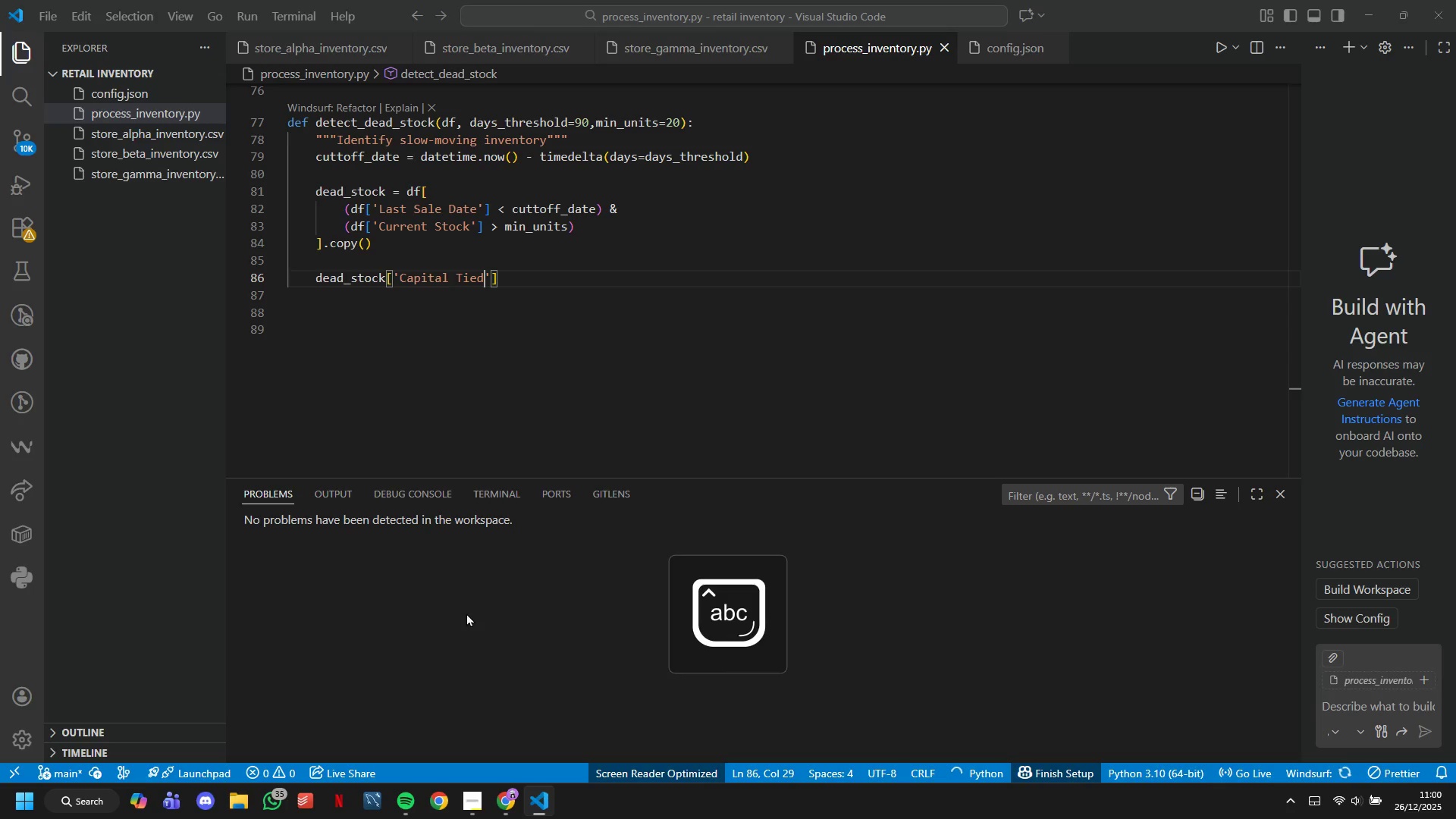 
key(ArrowRight)
 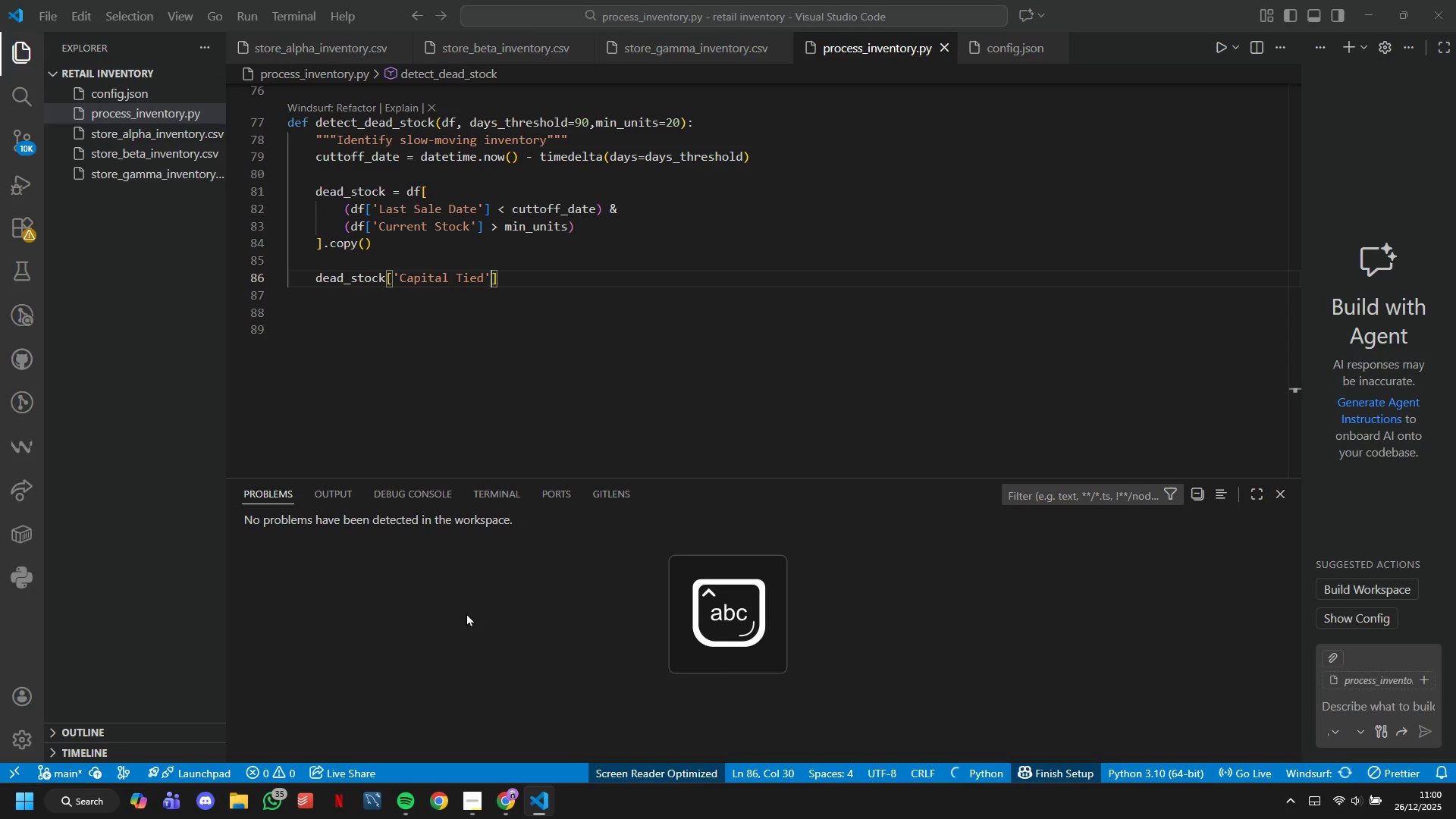 
key(ArrowRight)
 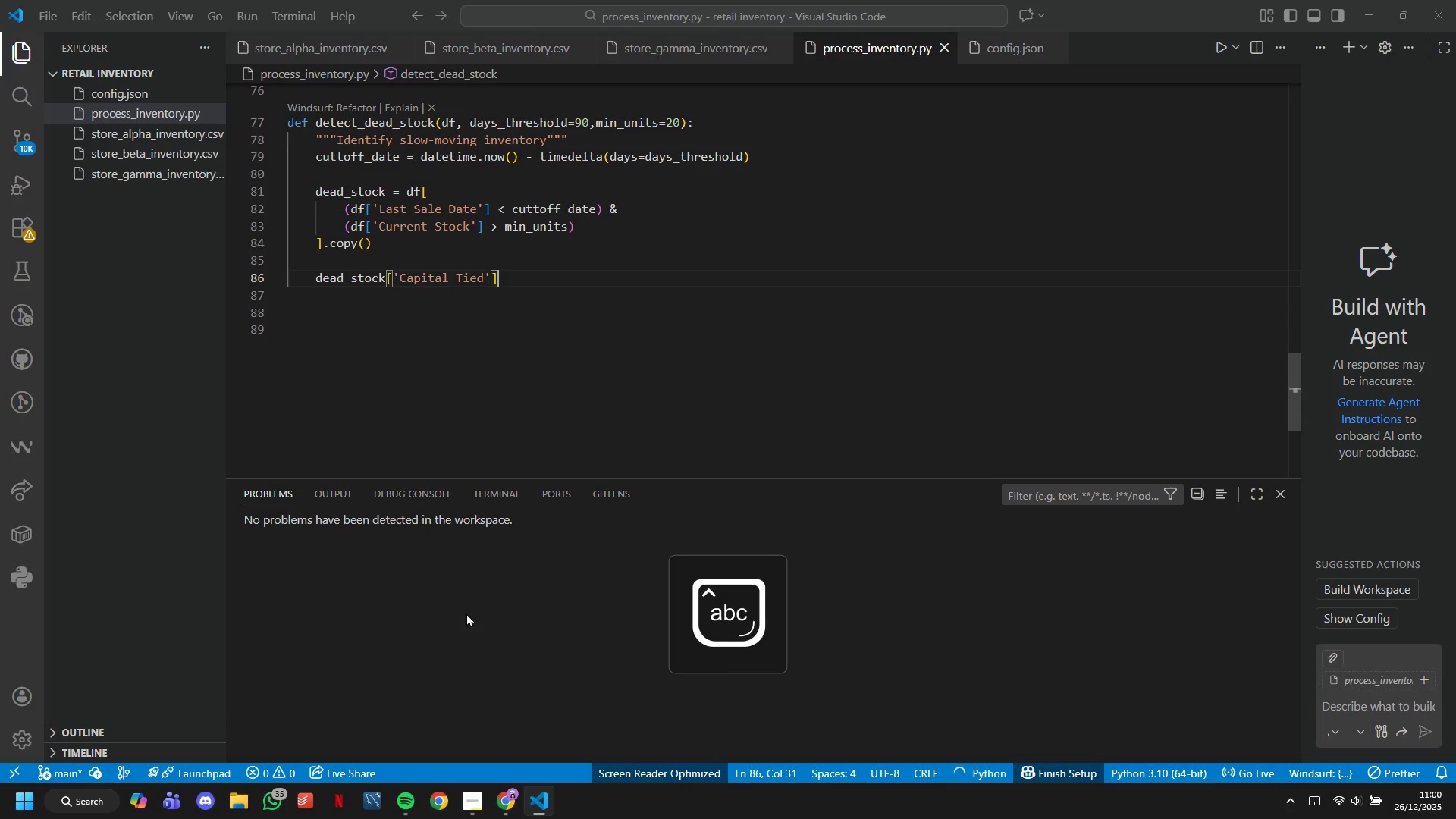 
type( = dead_ST)
 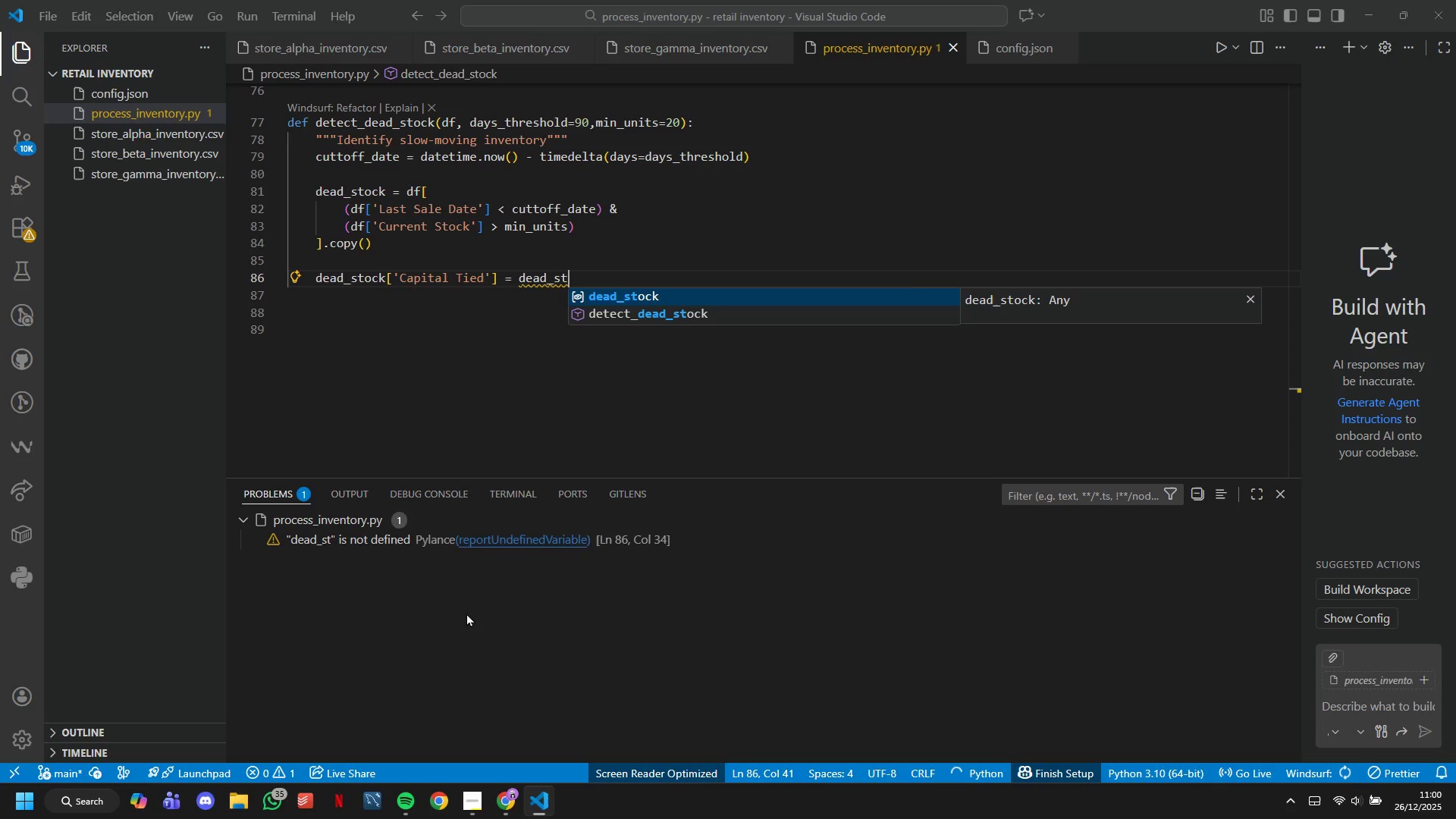 
wait(7.34)
 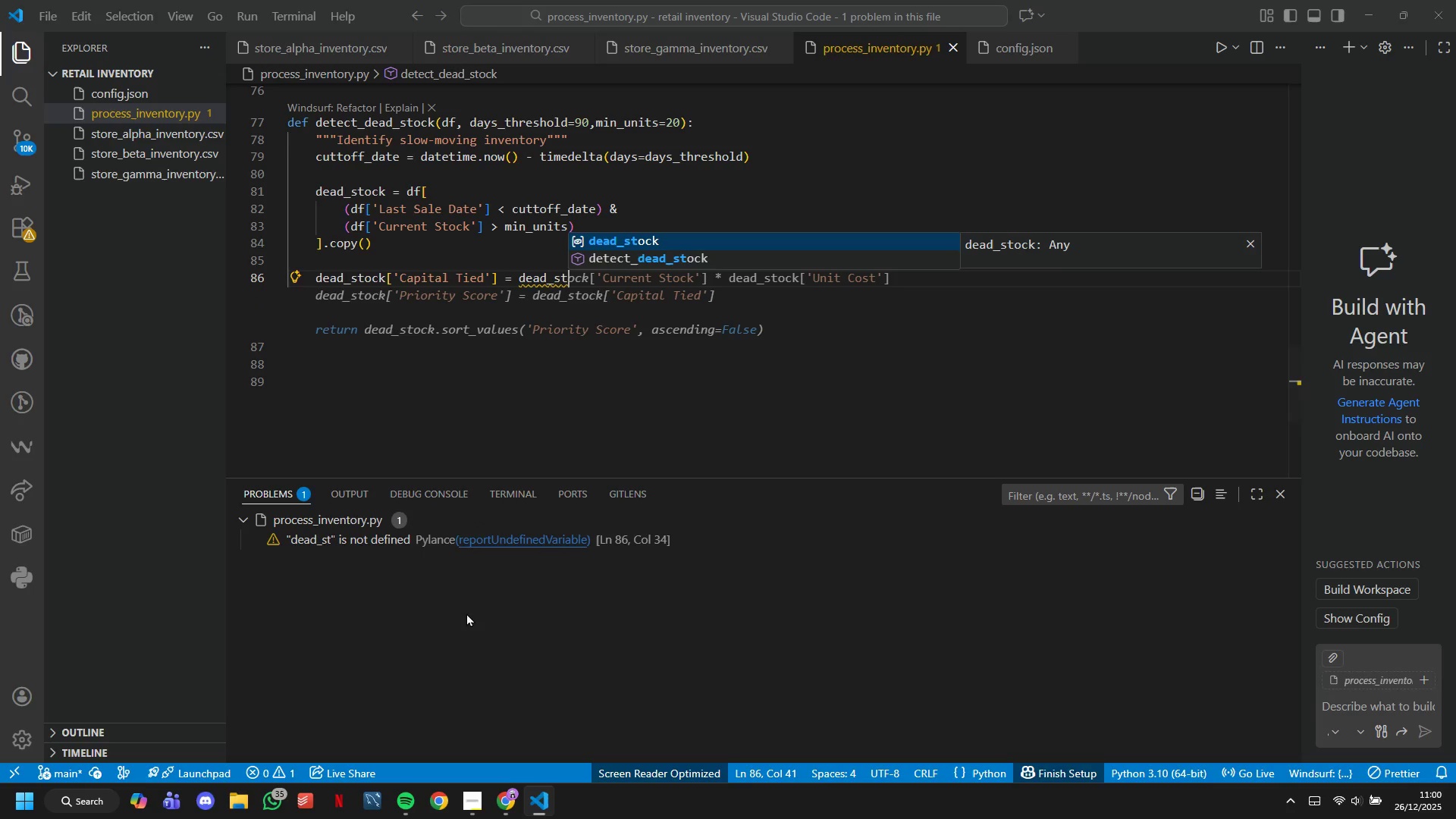 
type(ock['Currn)
 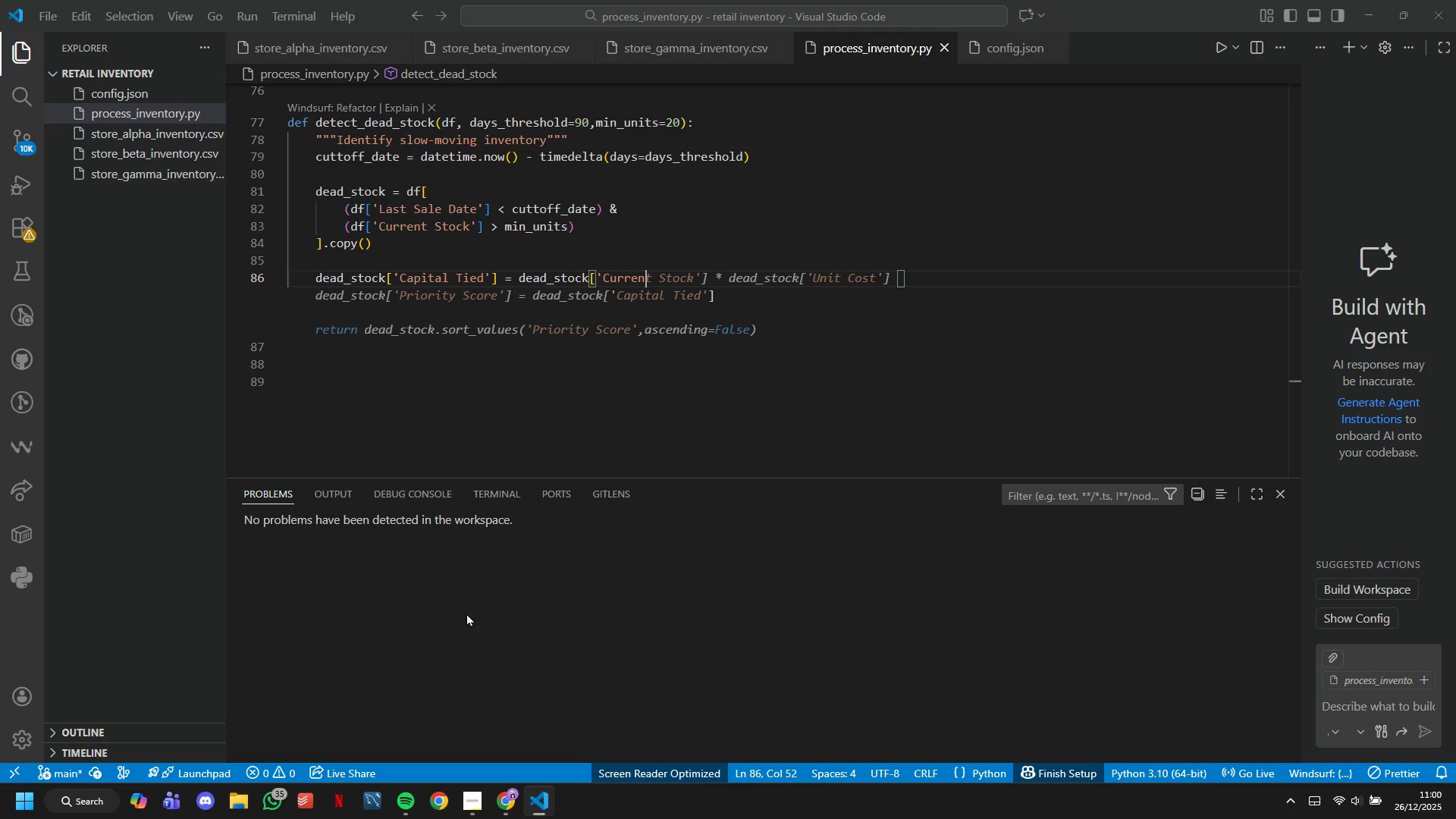 
type(t Stcok)
 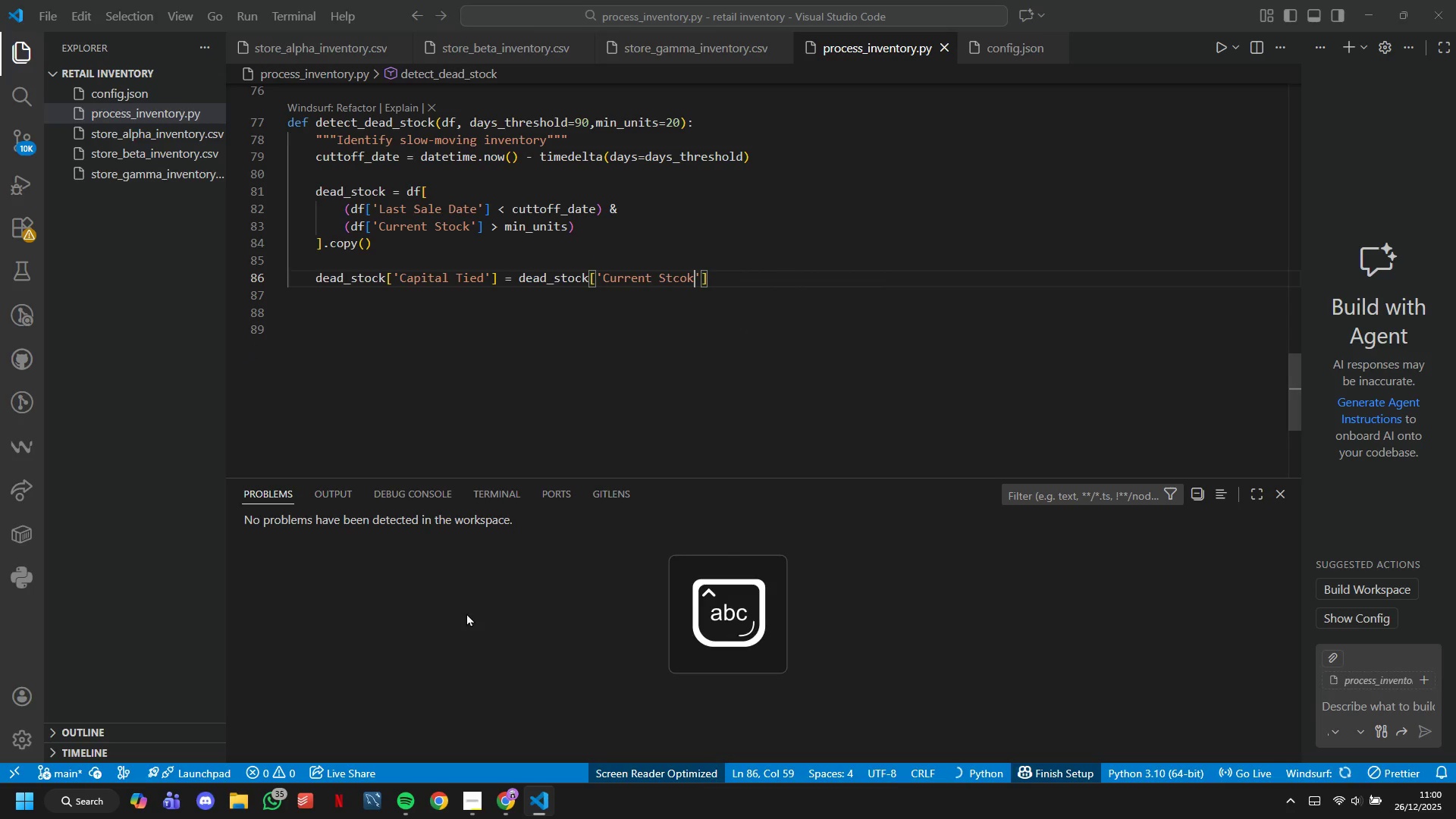 
key(ArrowRight)
 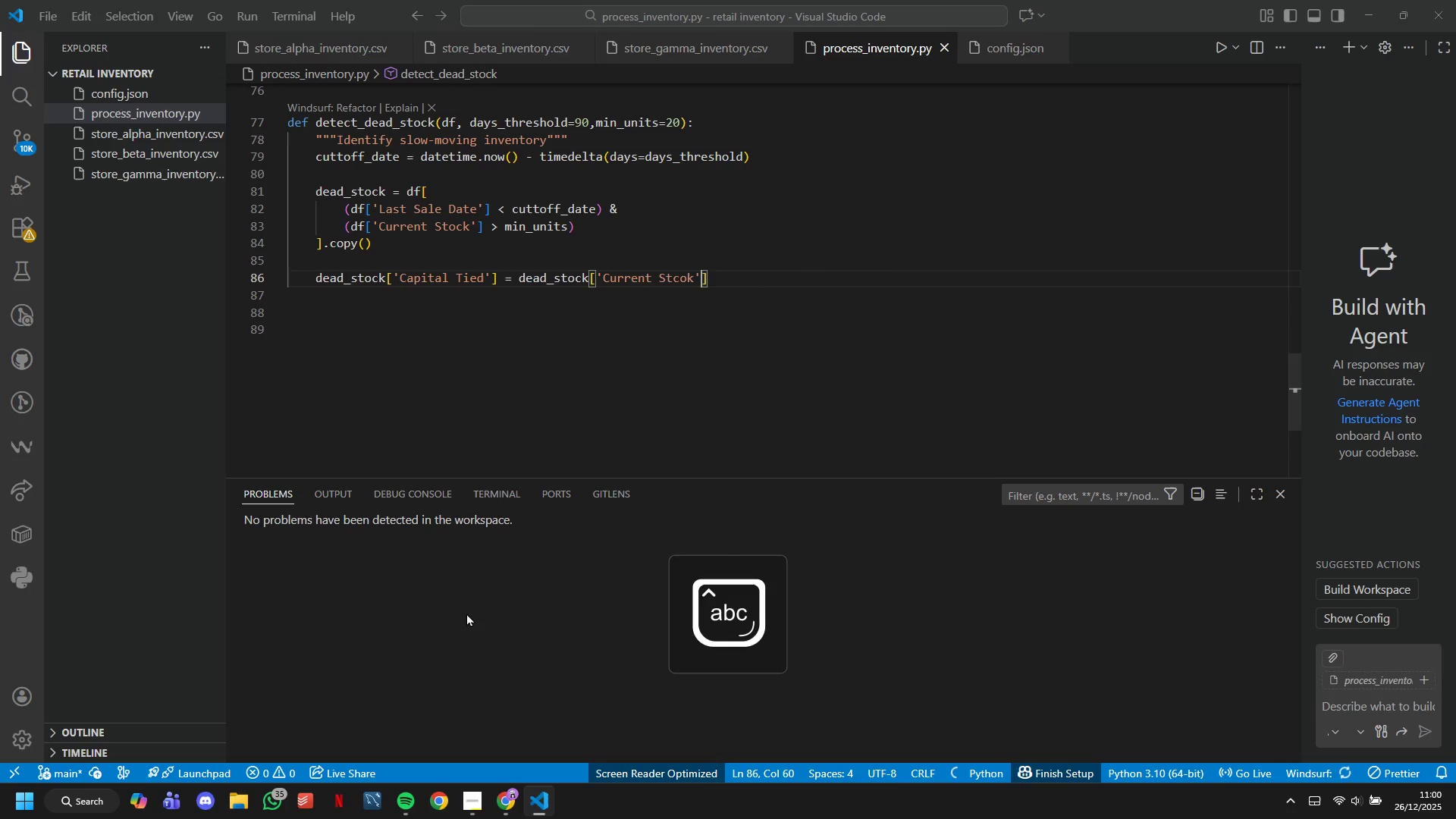 
key(ArrowLeft)
 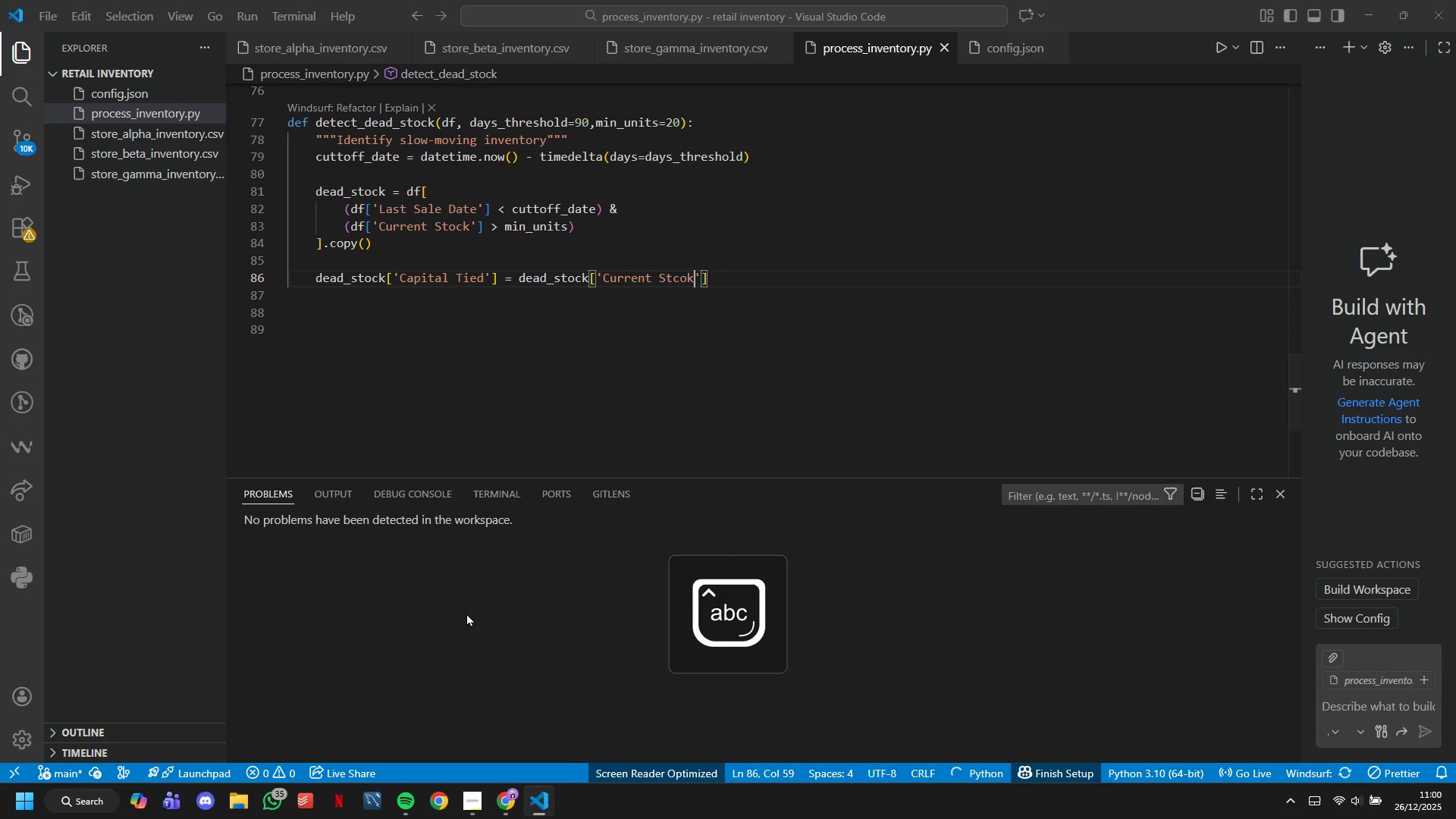 
key(ArrowLeft)
 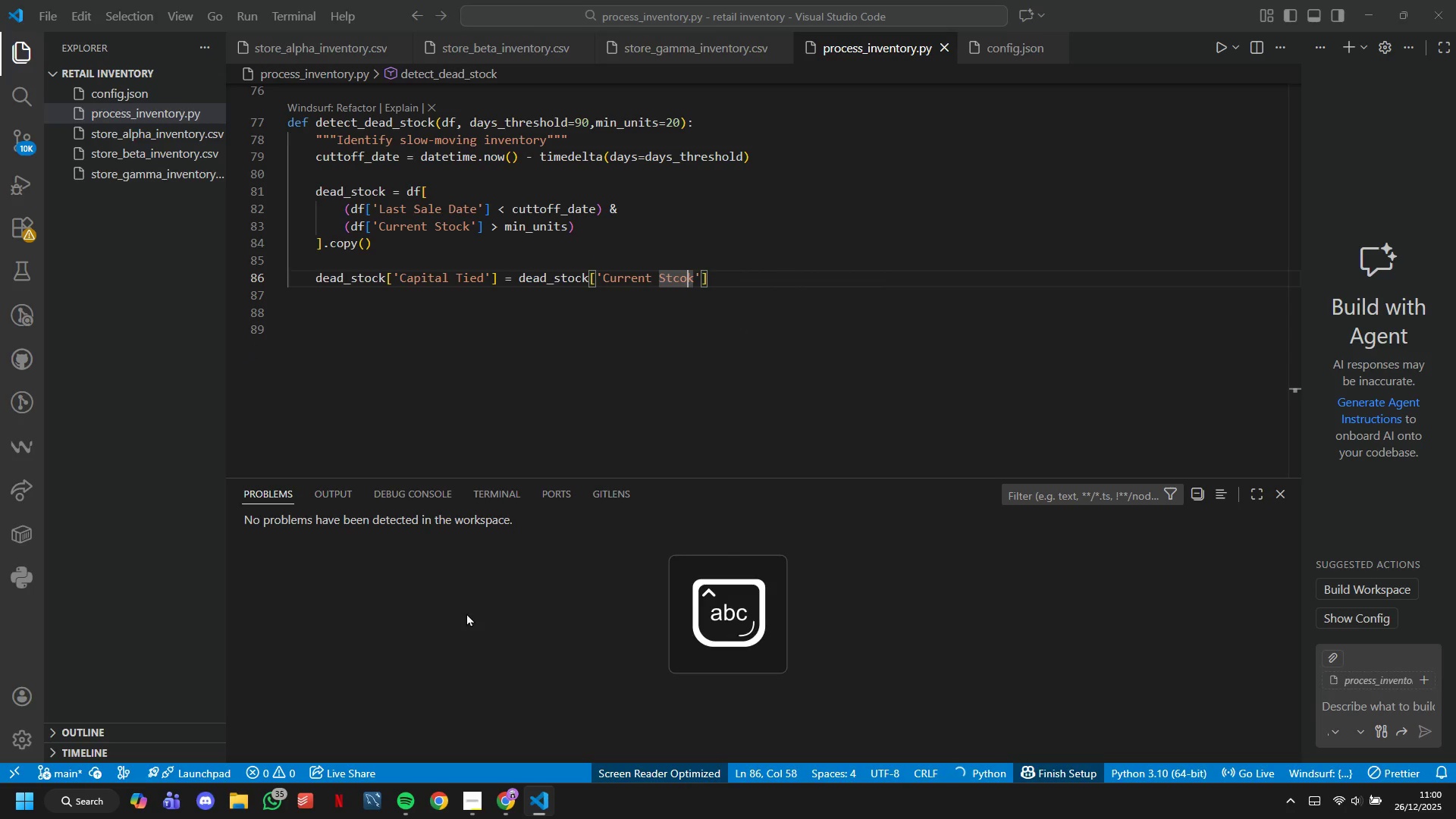 
key(Backspace)
 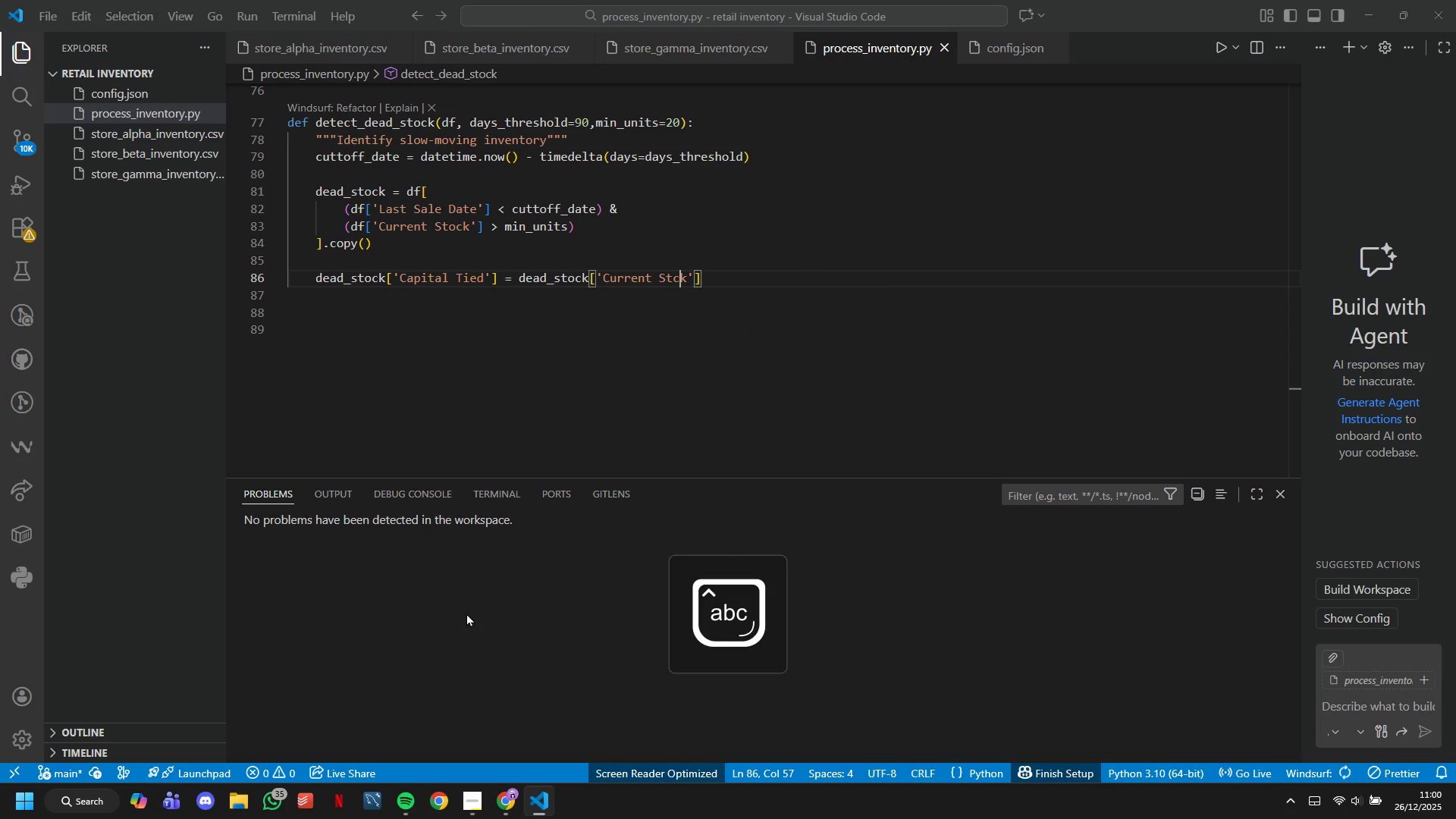 
key(ArrowRight)
 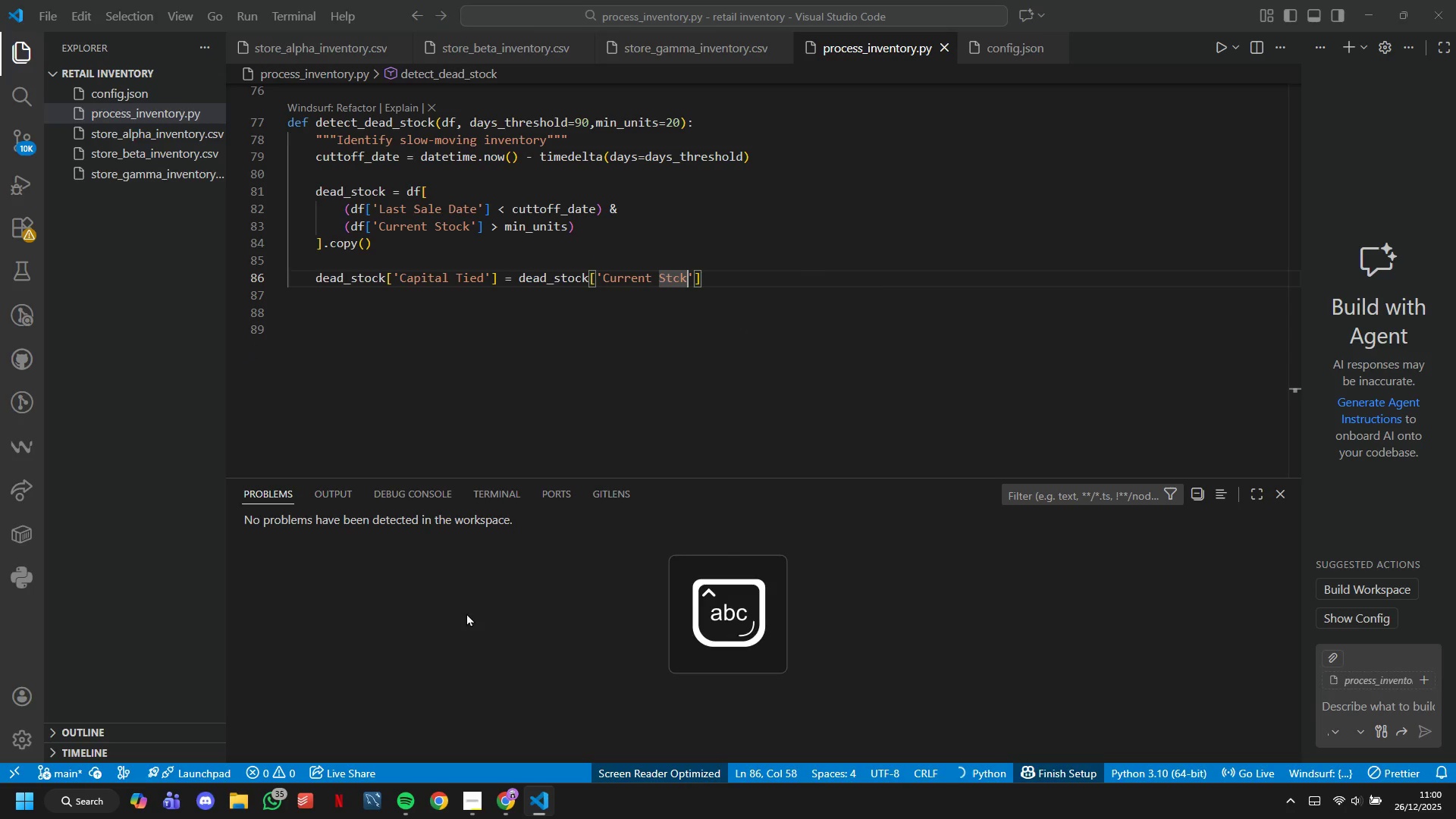 
key(ArrowLeft)
 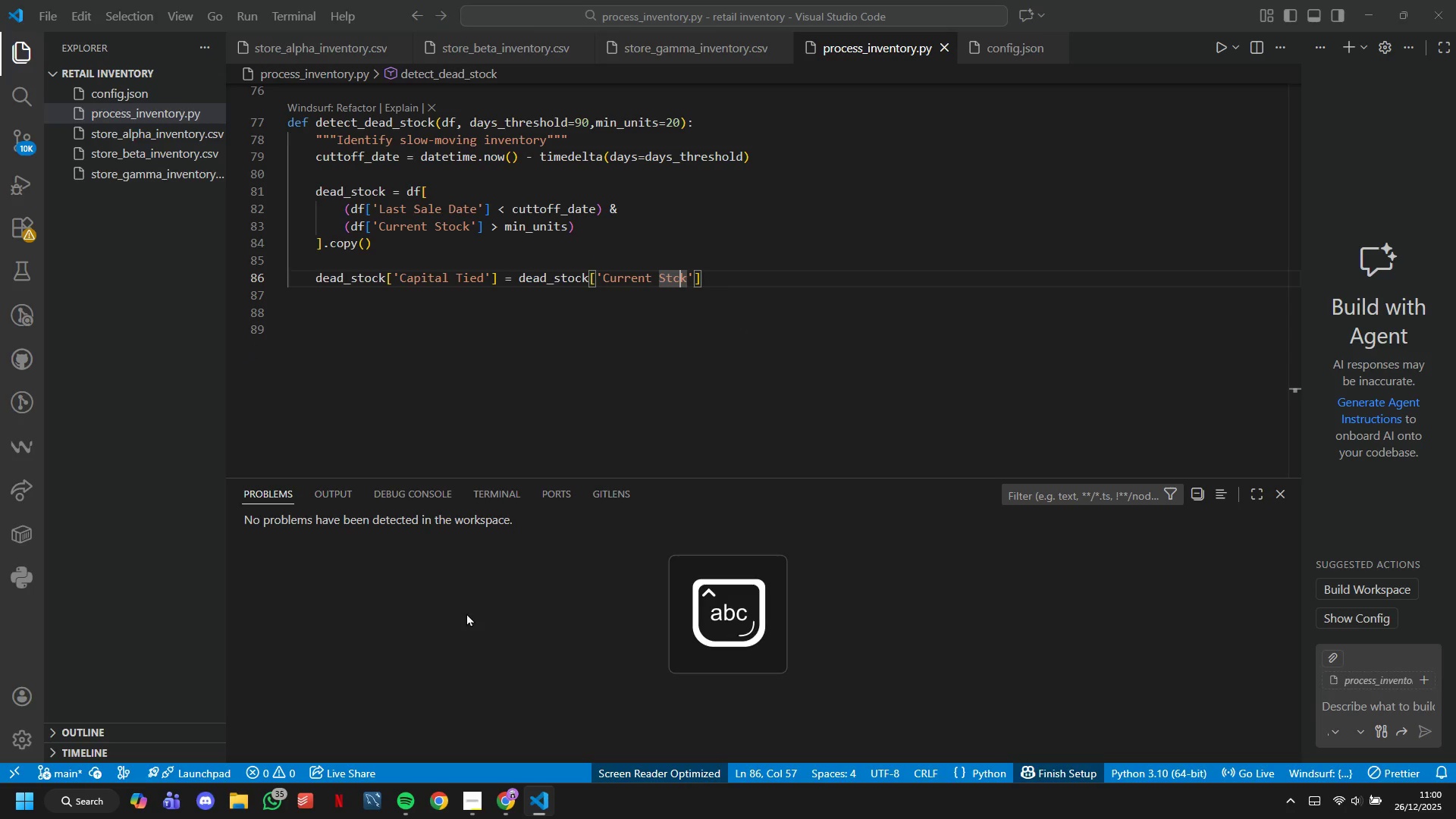 
key(ArrowLeft)
 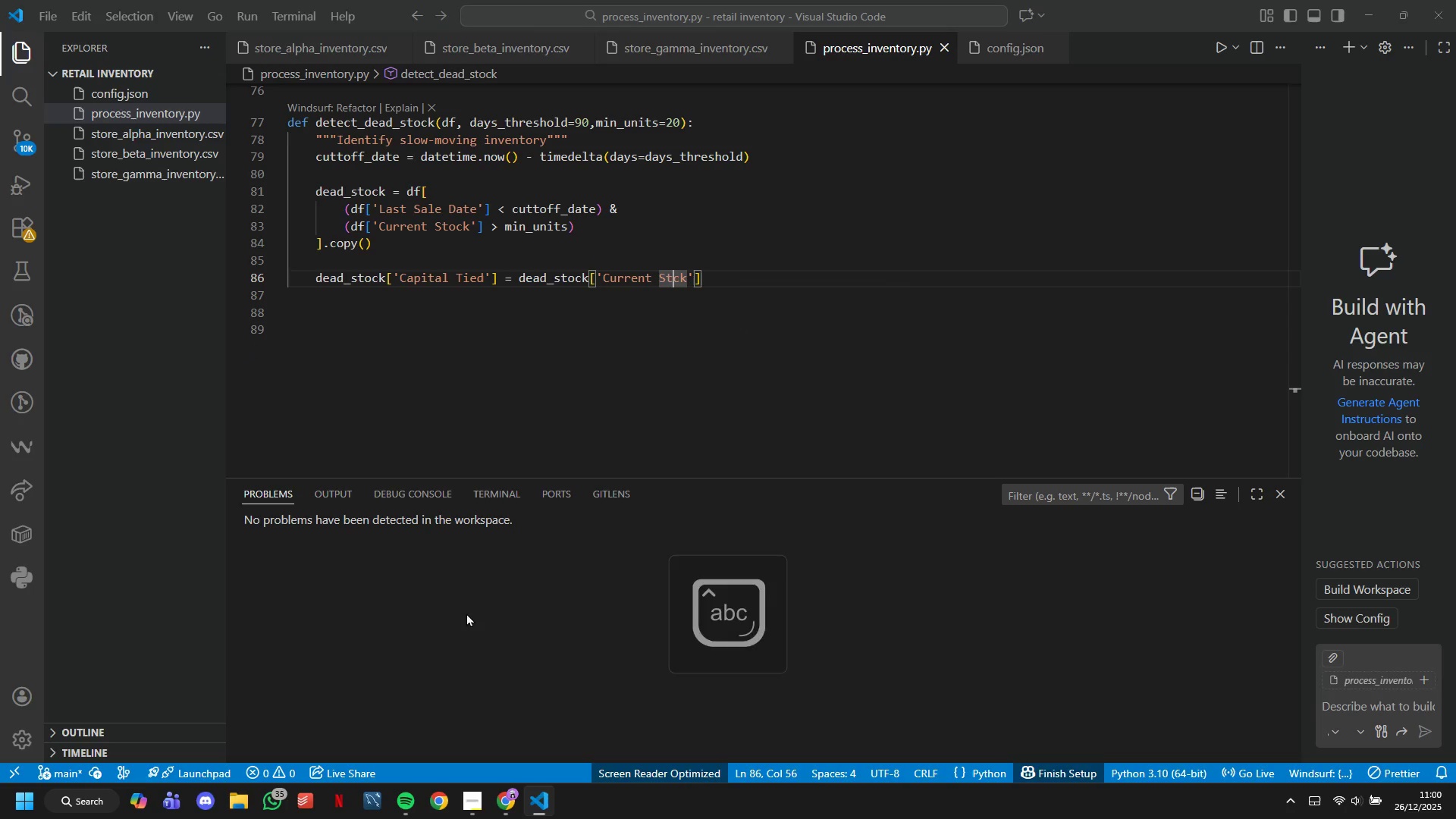 
key(O)
 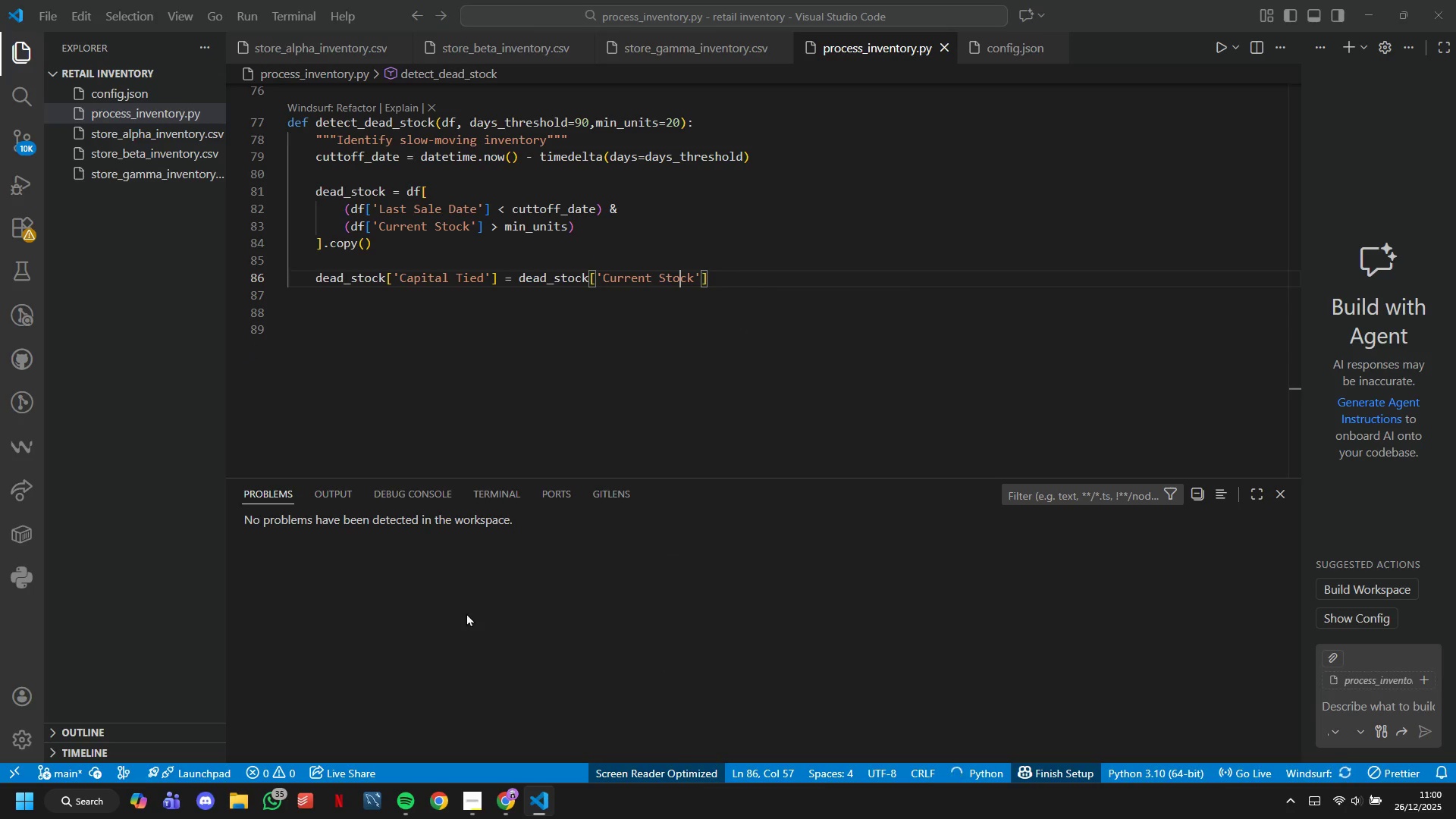 
key(ArrowRight)
 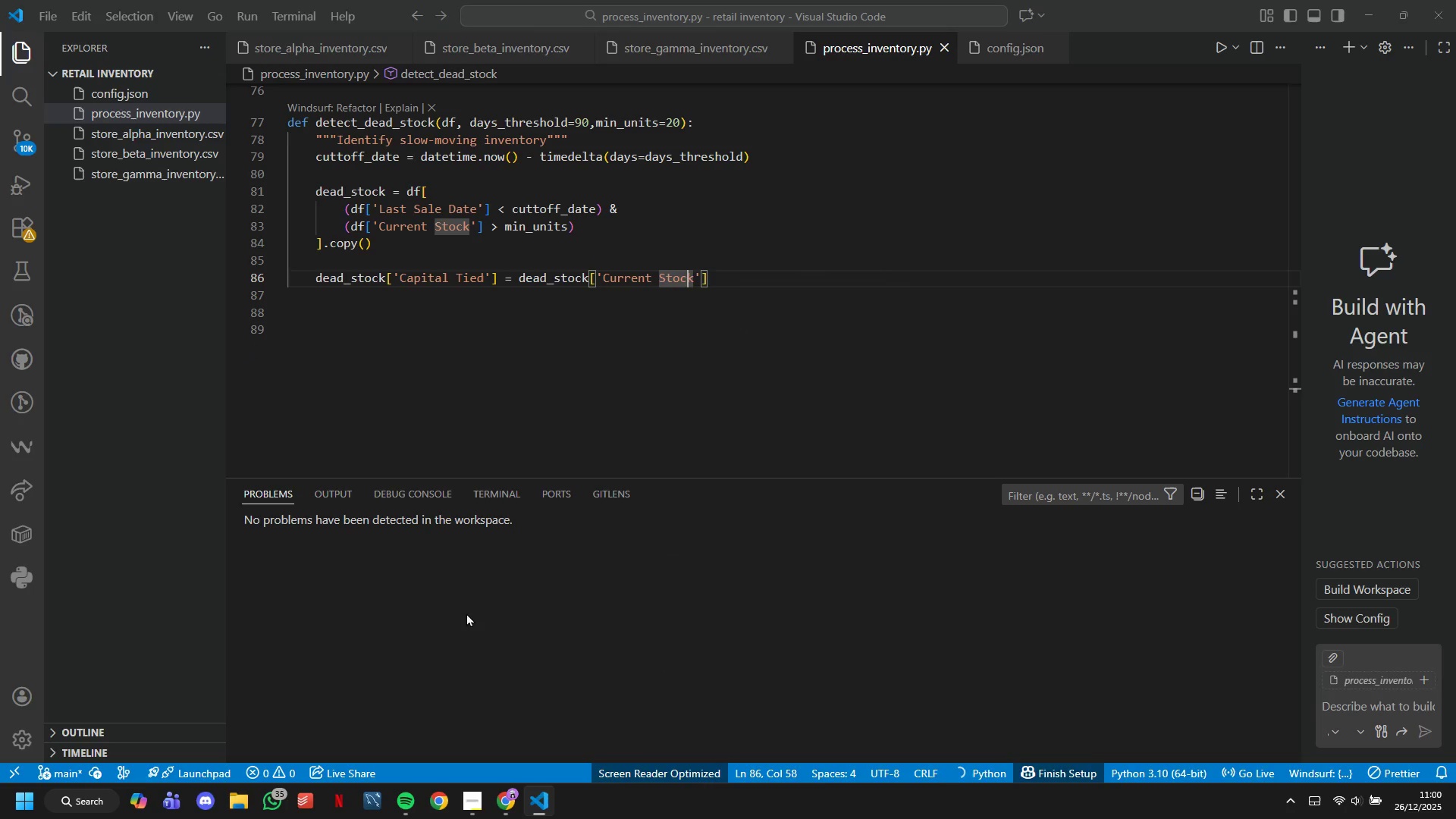 
key(ArrowRight)
 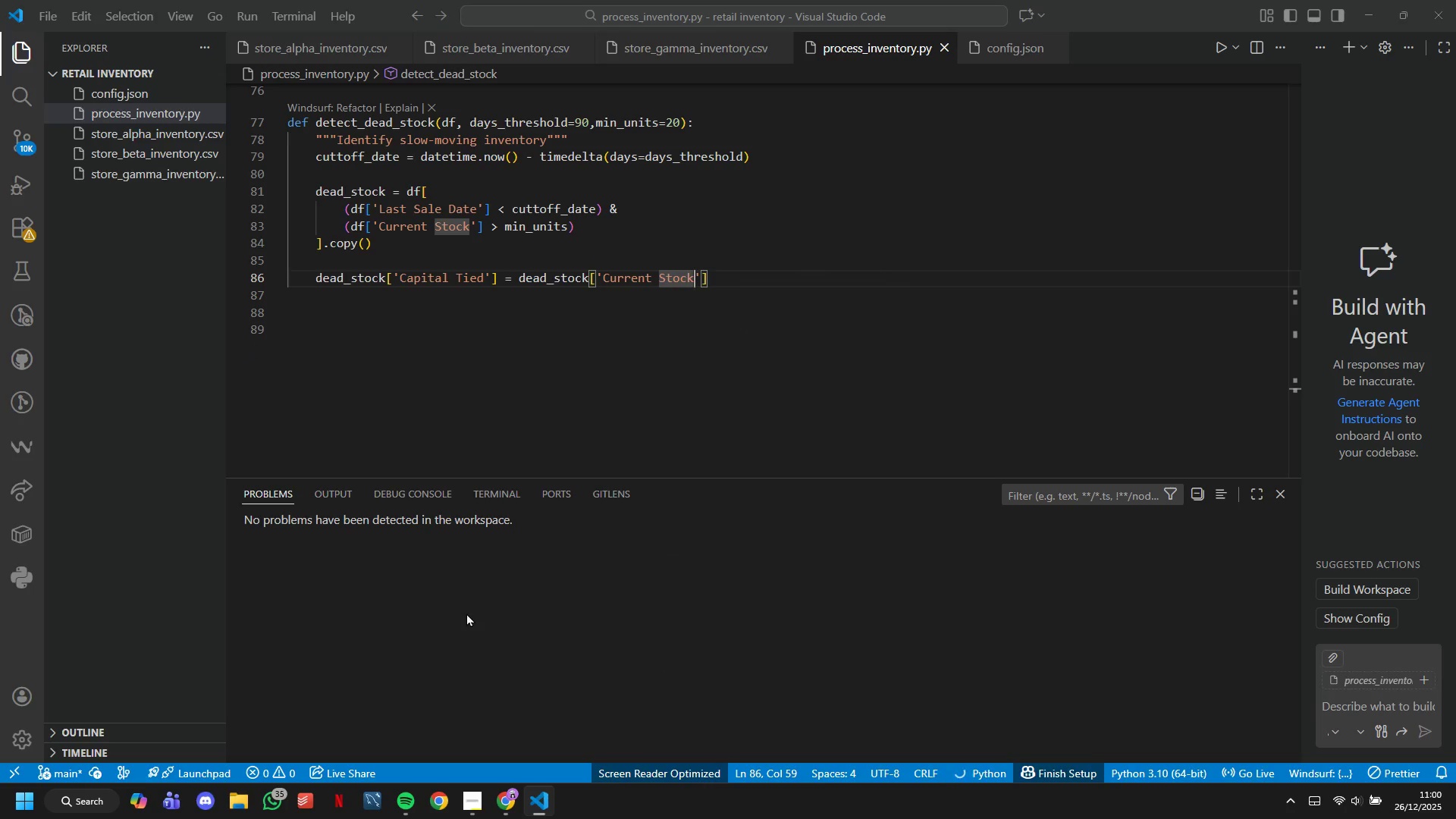 
key(ArrowRight)
 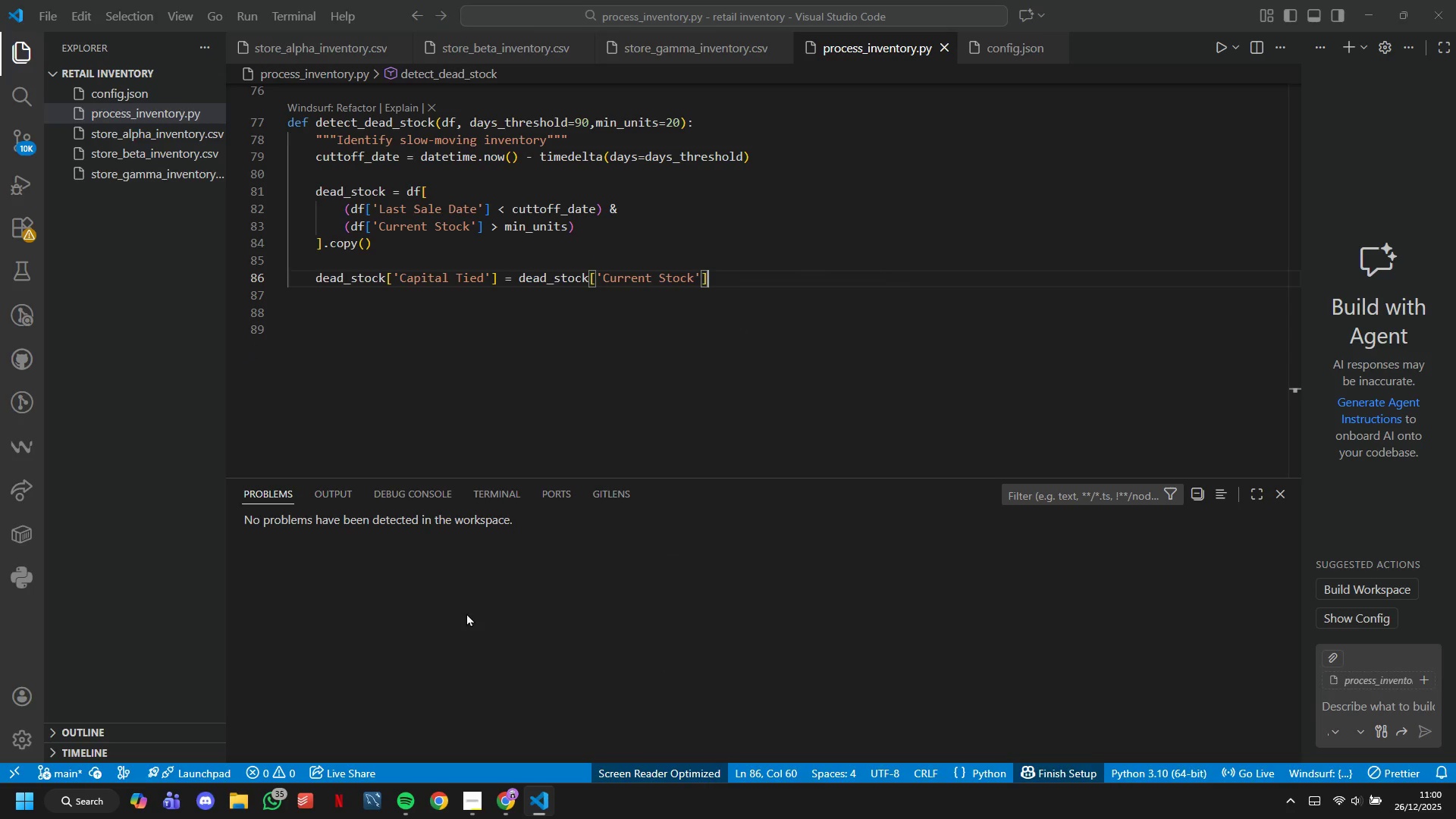 
key(ArrowRight)
 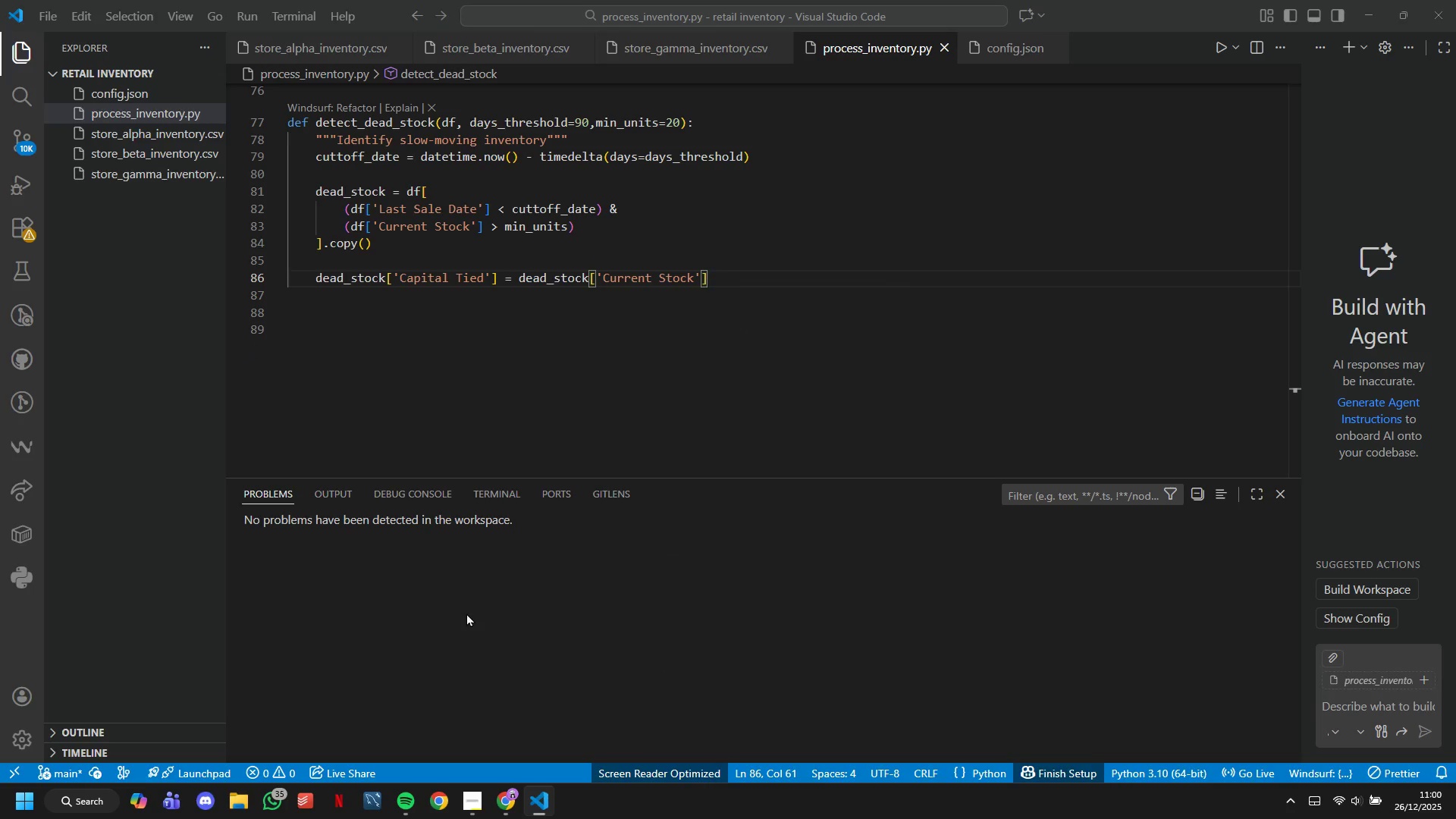 
key(Space)
 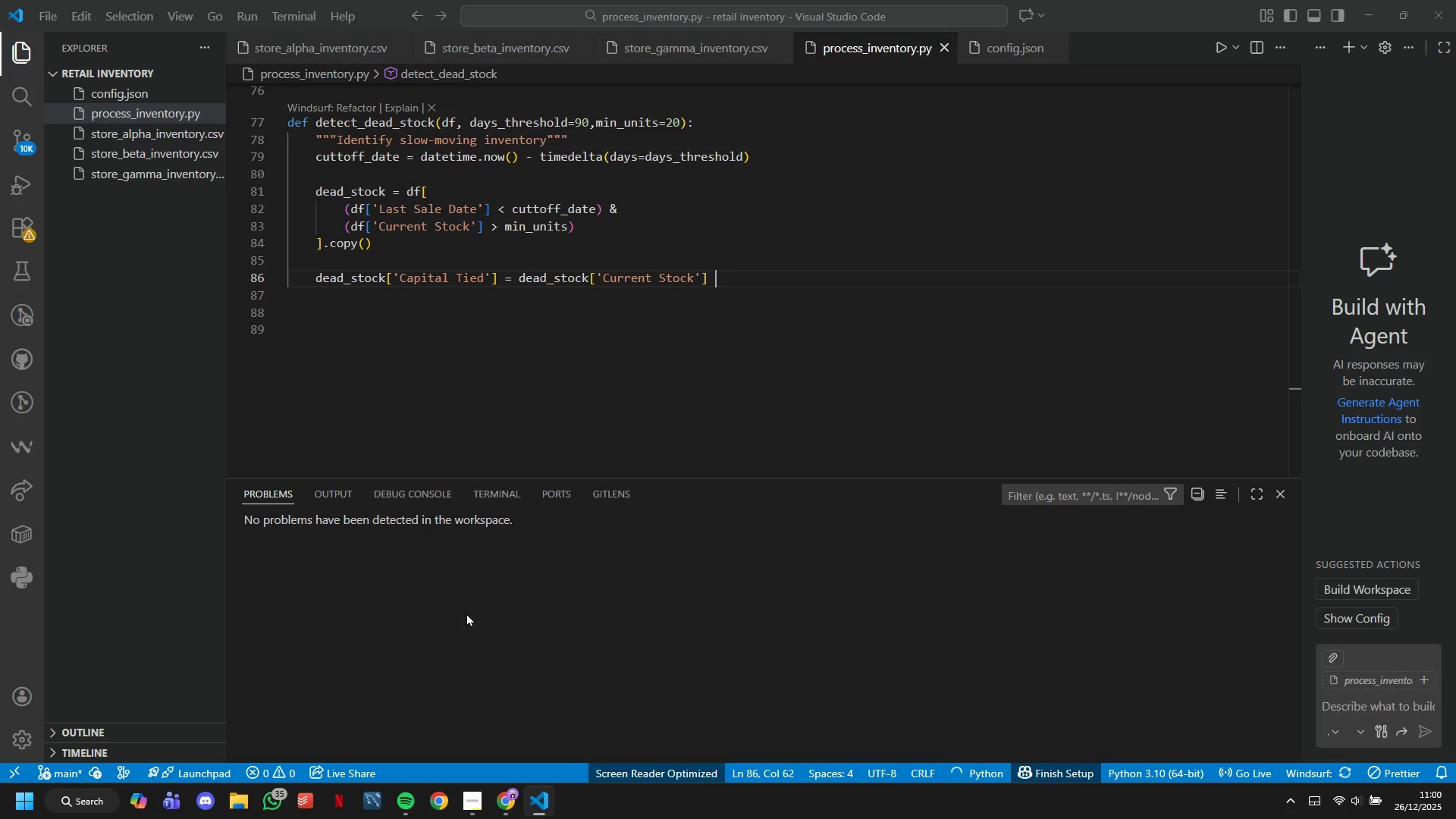 
key(Shift+8)
 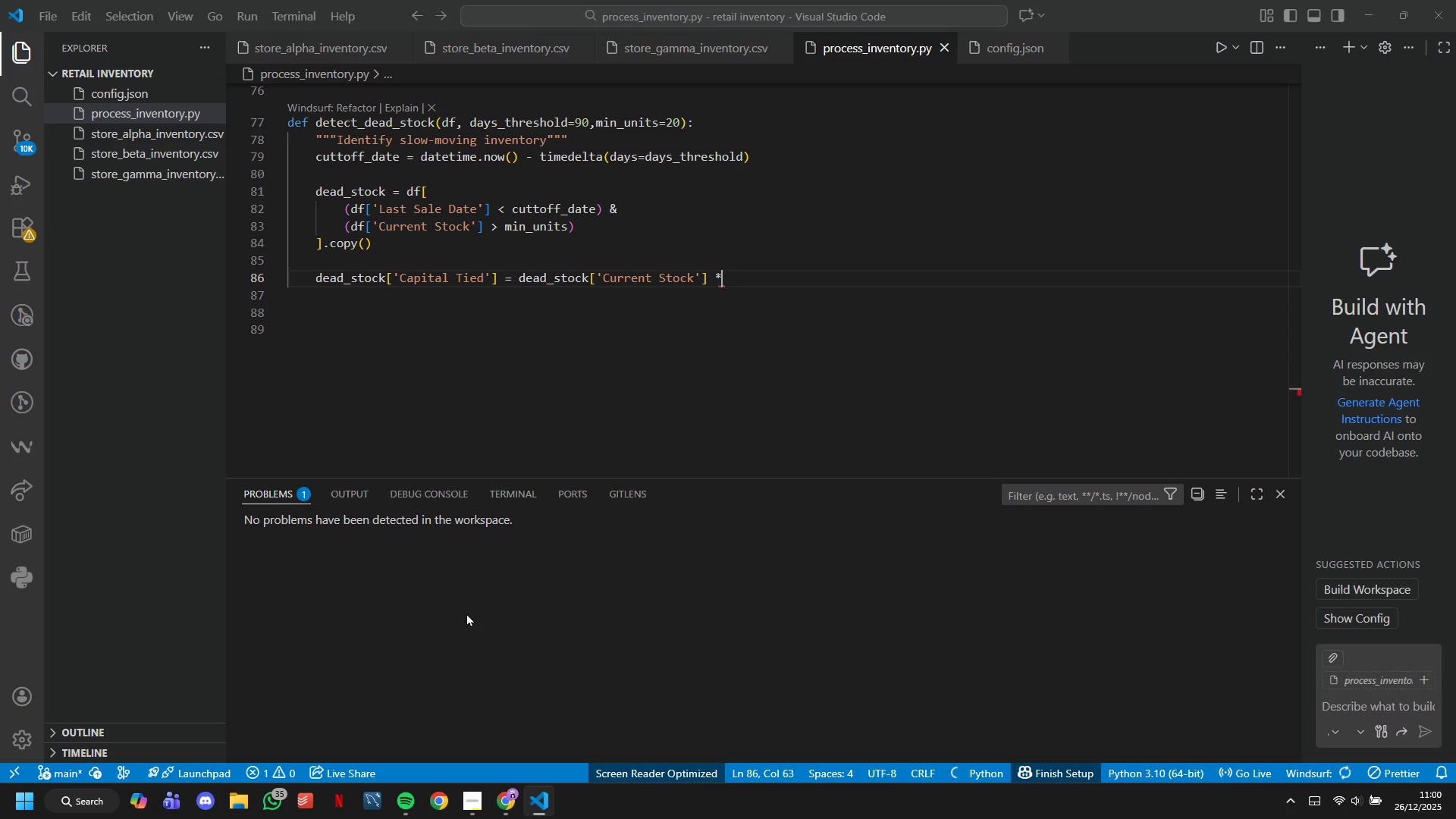 
key(Space)
 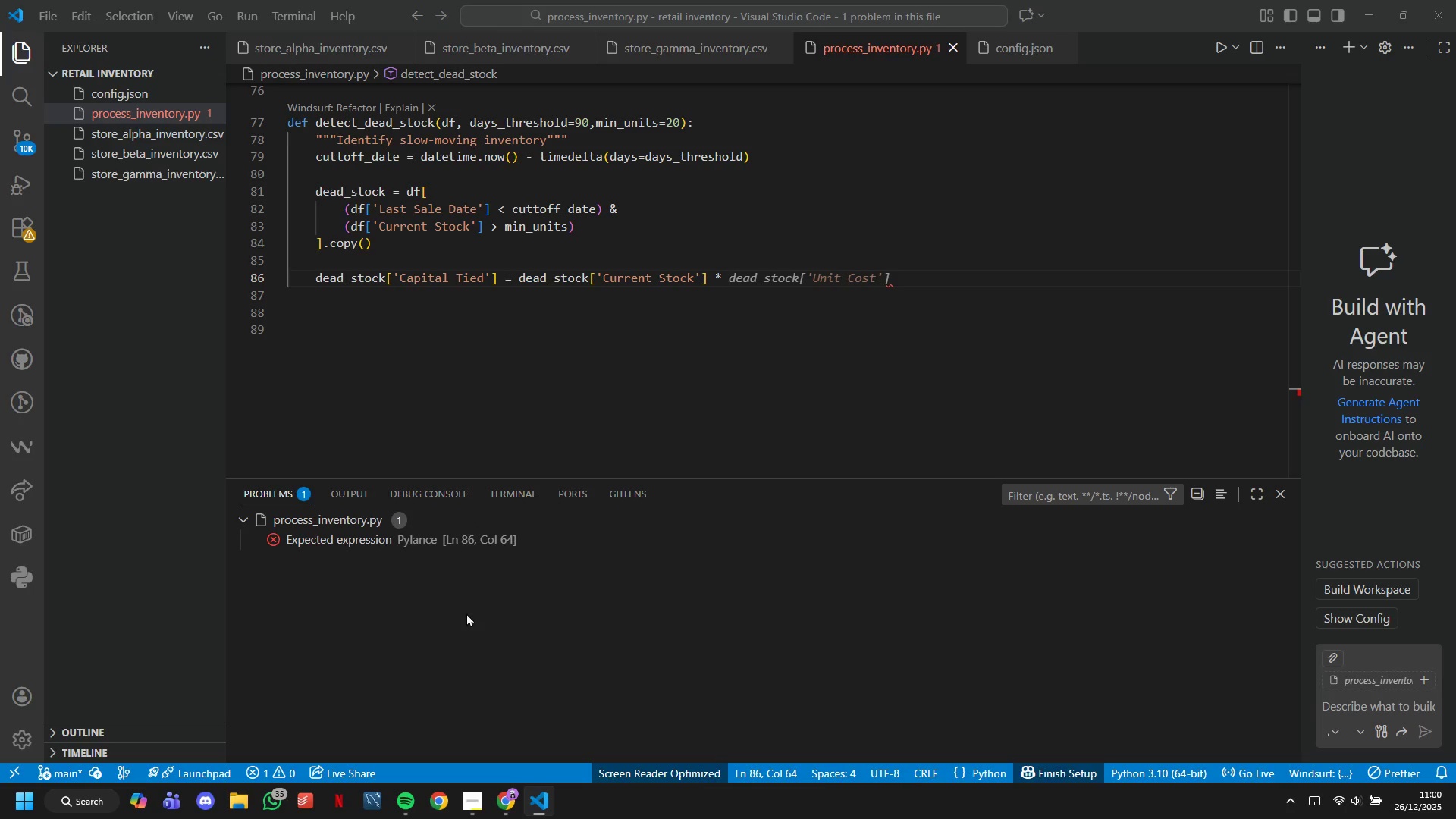 
type(ad)
key(Backspace)
key(Backspace)
type(dead_stock)
 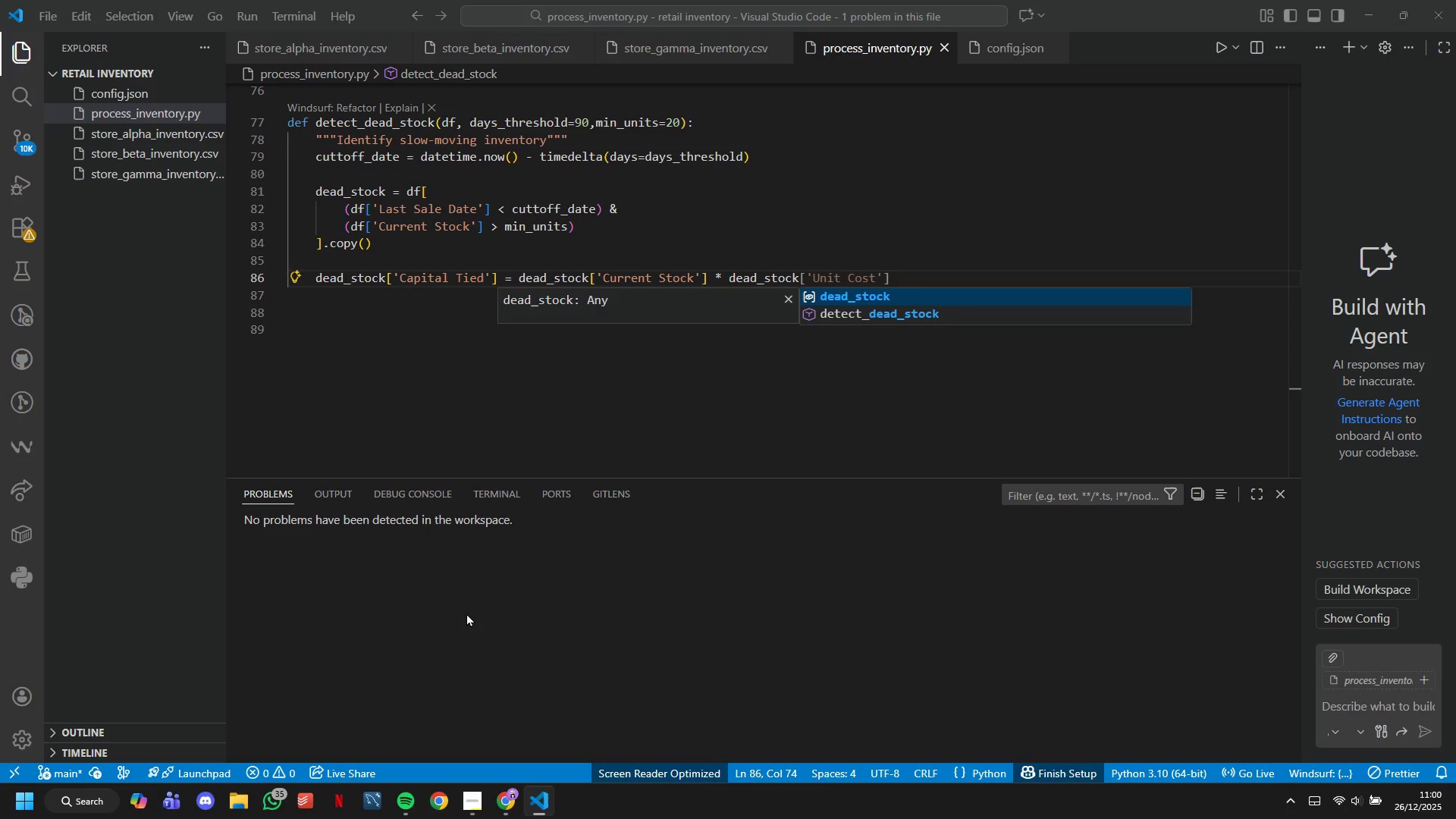 
type(['Unit Cost)
 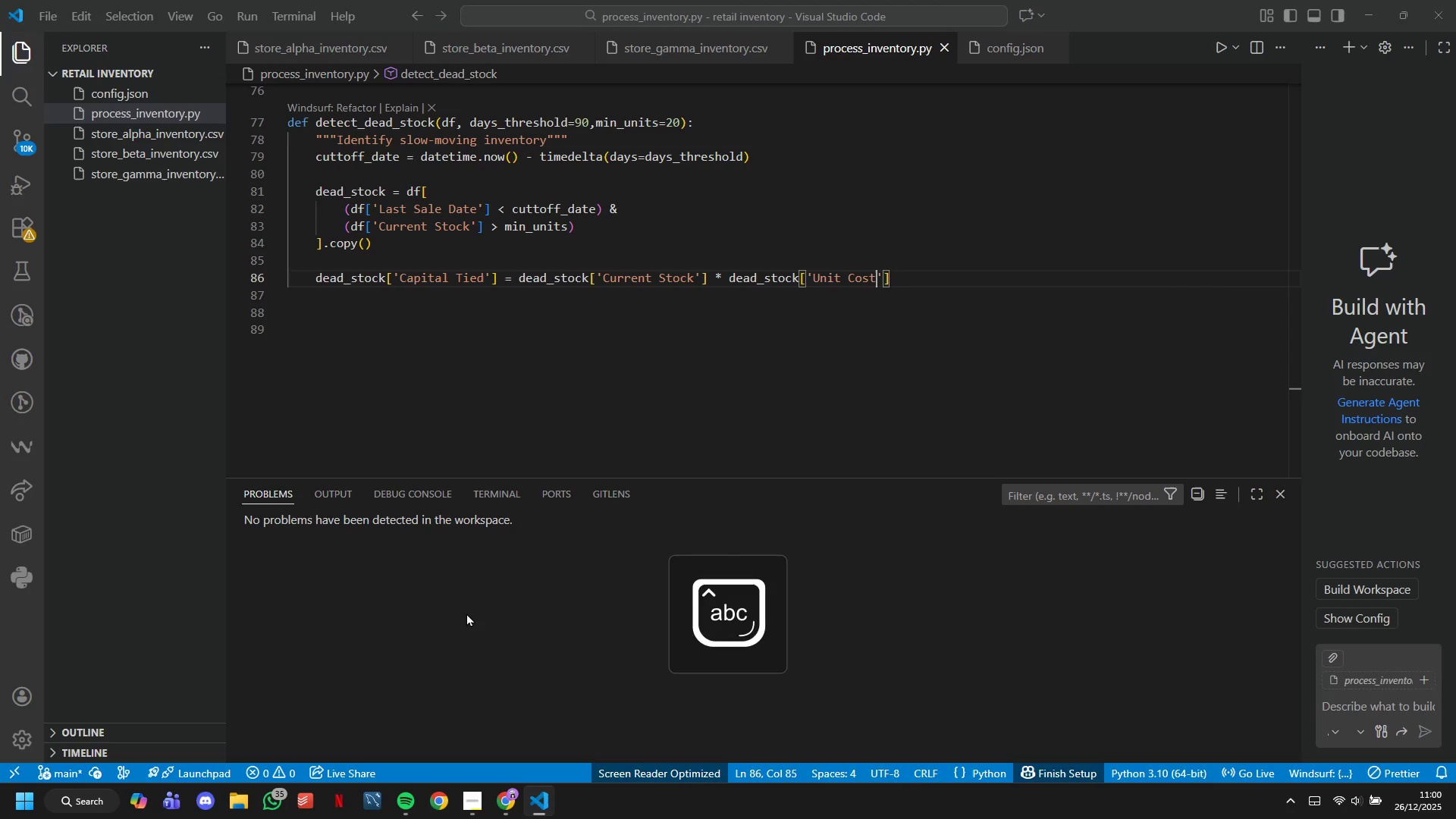 
key(ArrowRight)
 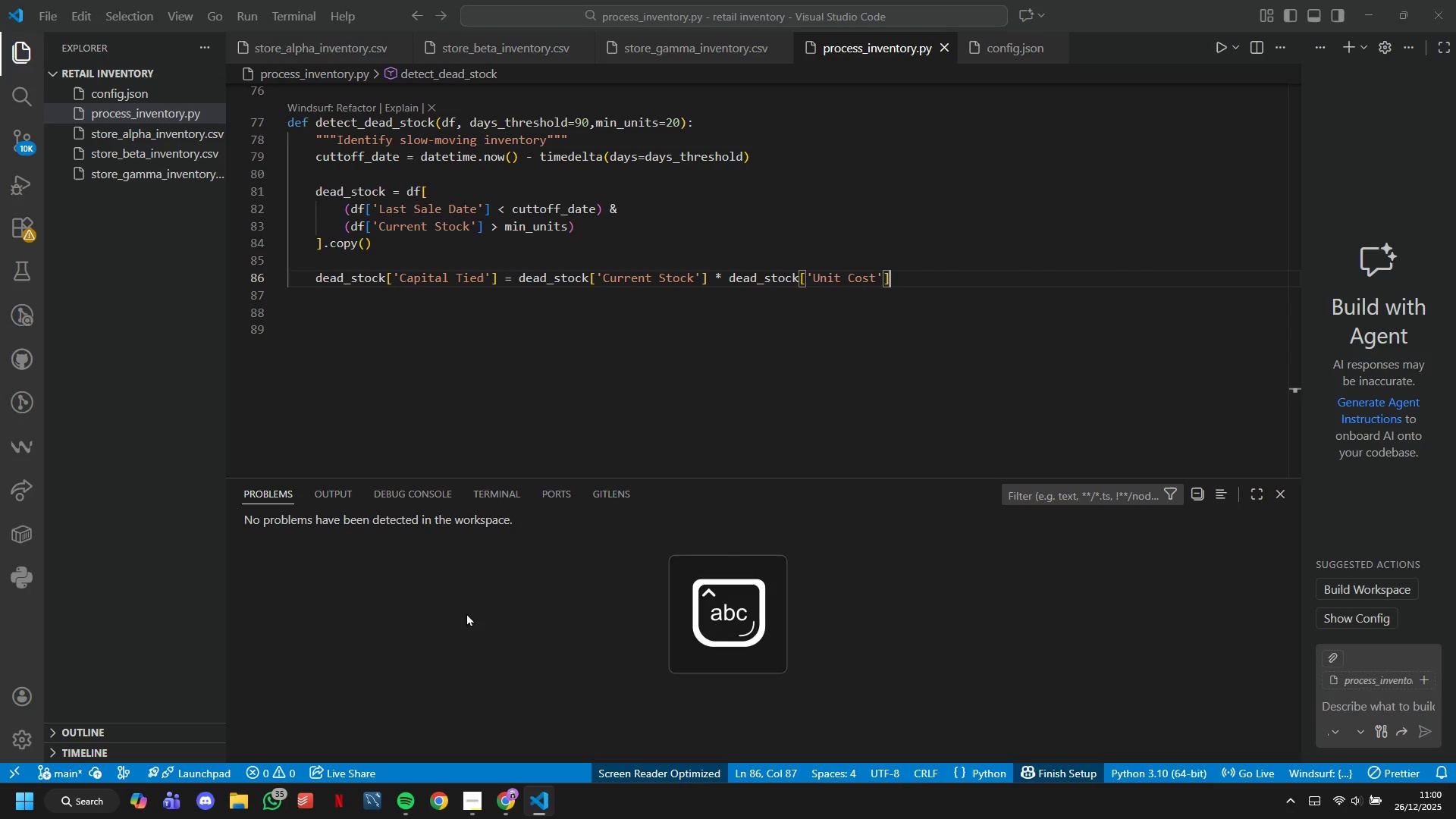 
key(ArrowRight)
 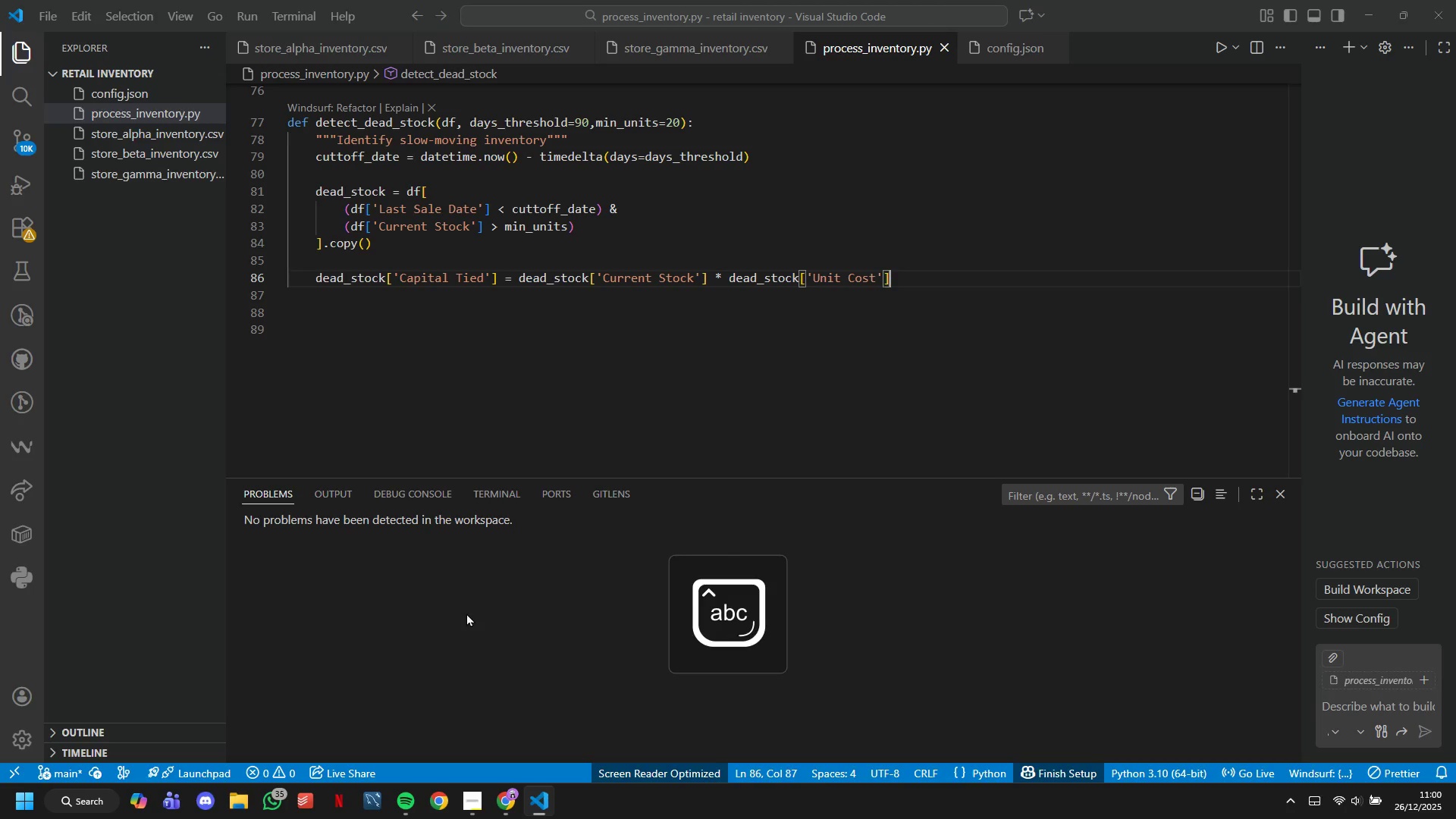 
key(Enter)
 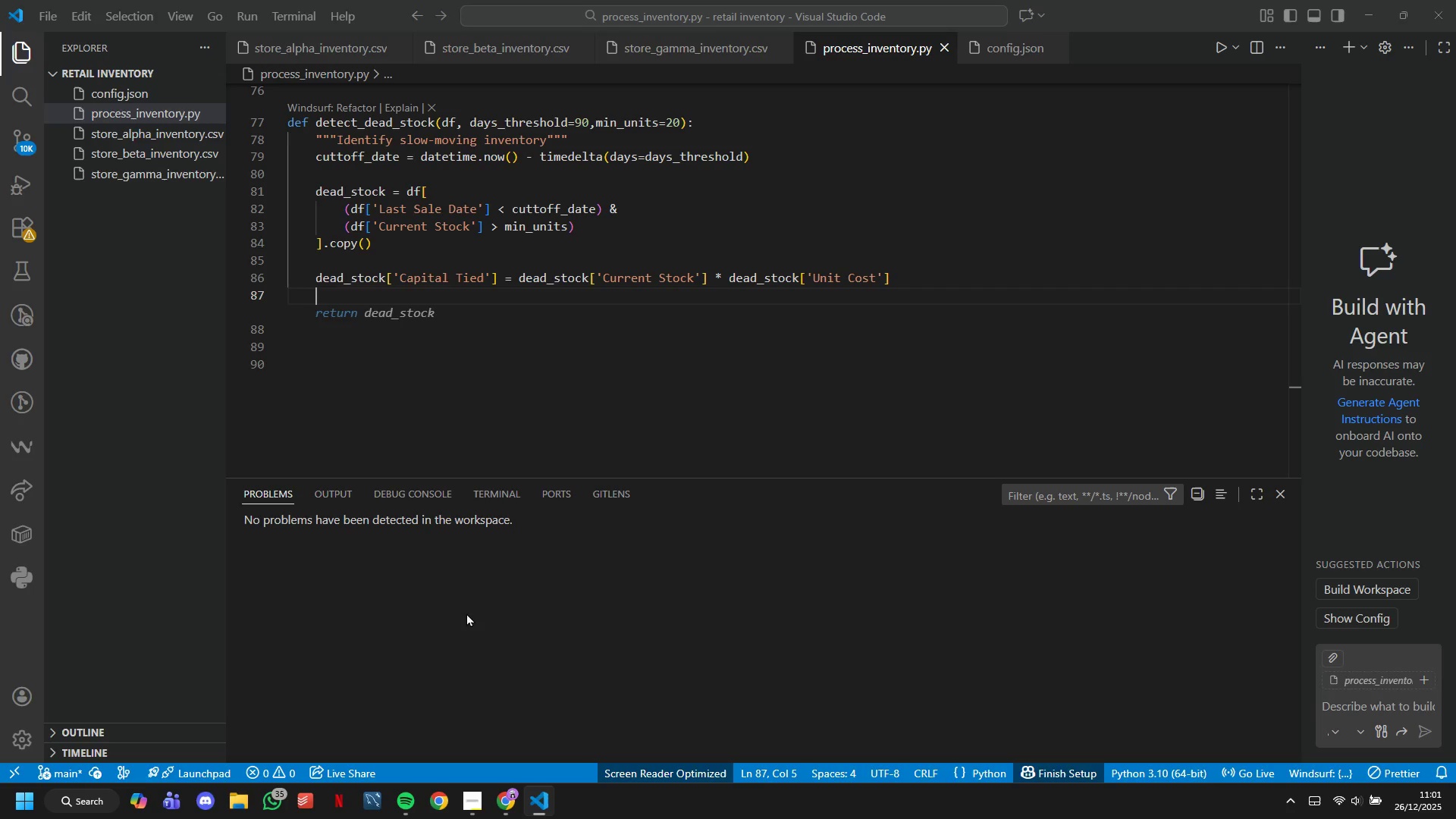 
wait(6.67)
 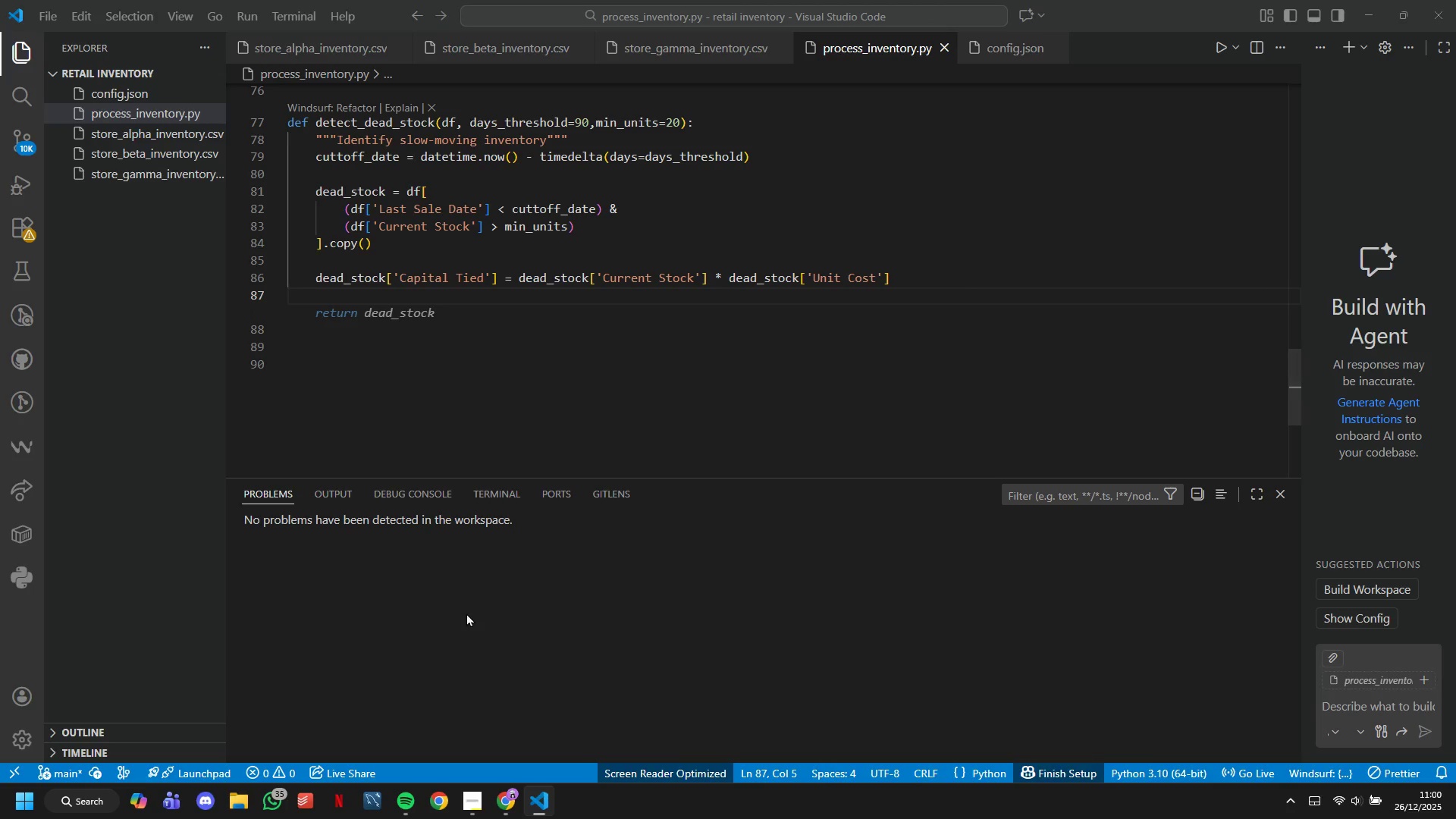 
type(dead-)
key(Backspace)
type(_stock[)
 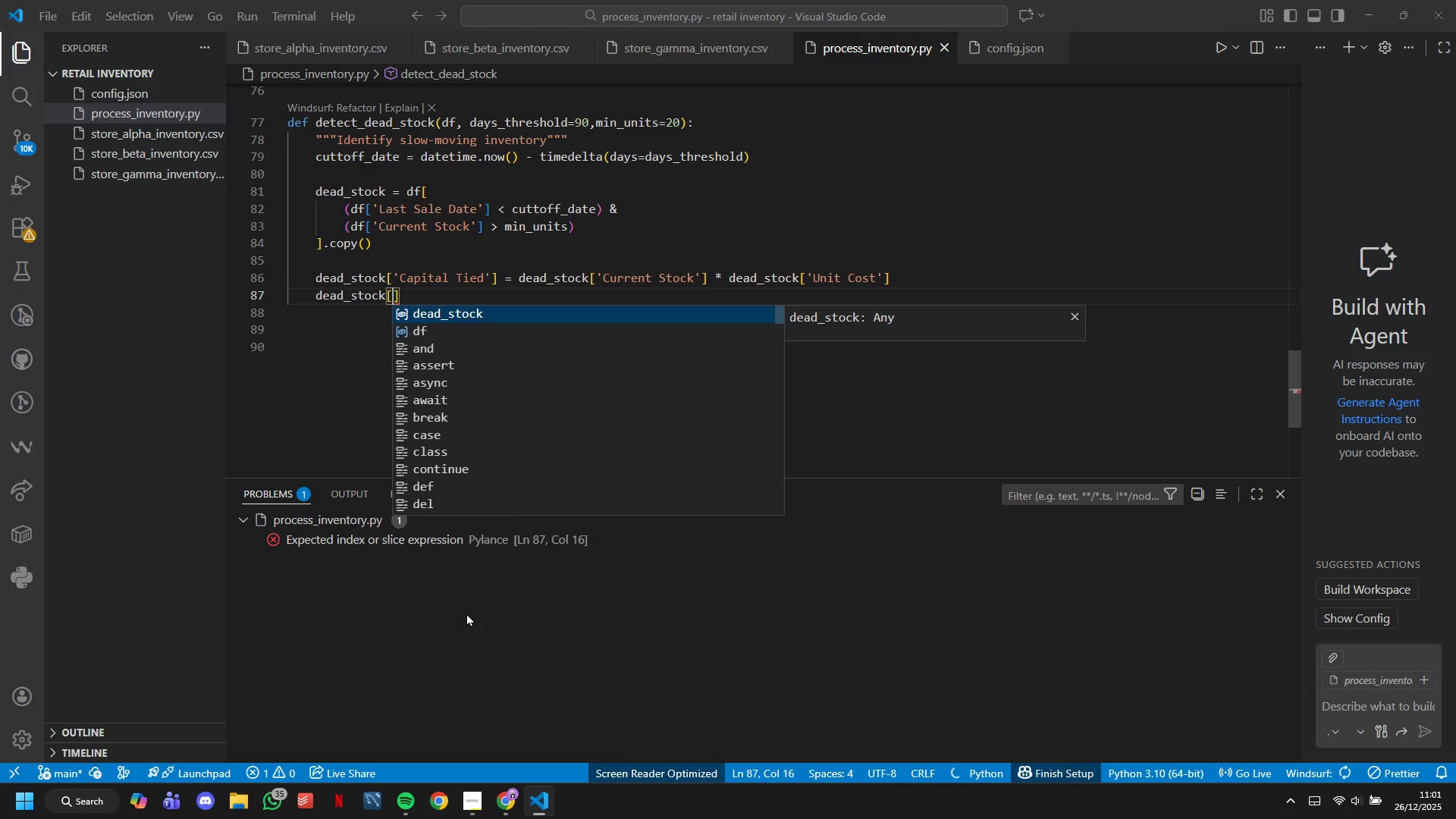 
wait(14.61)
 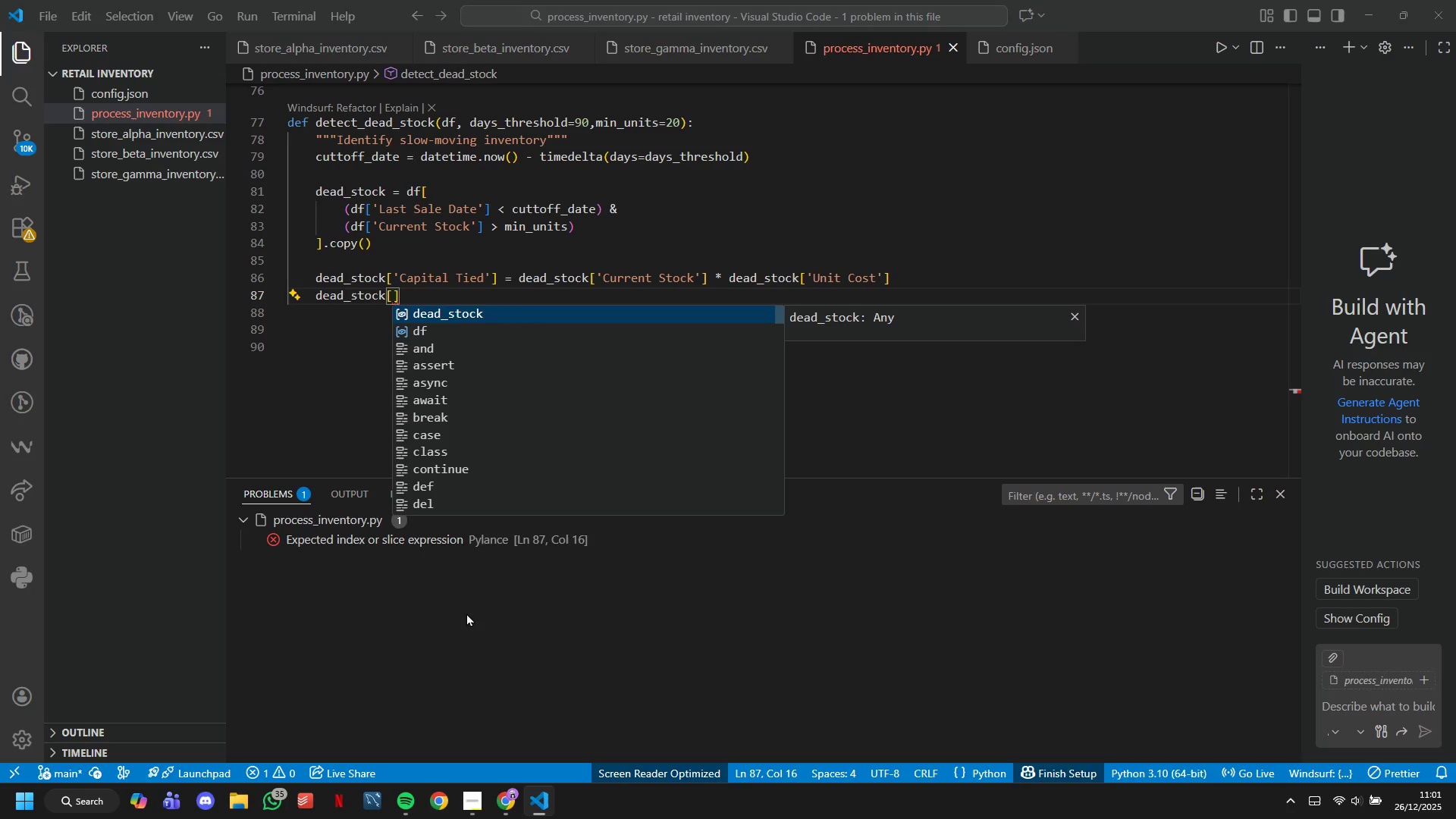 
type('Days Sic)
key(Backspace)
type(nce Sale)
 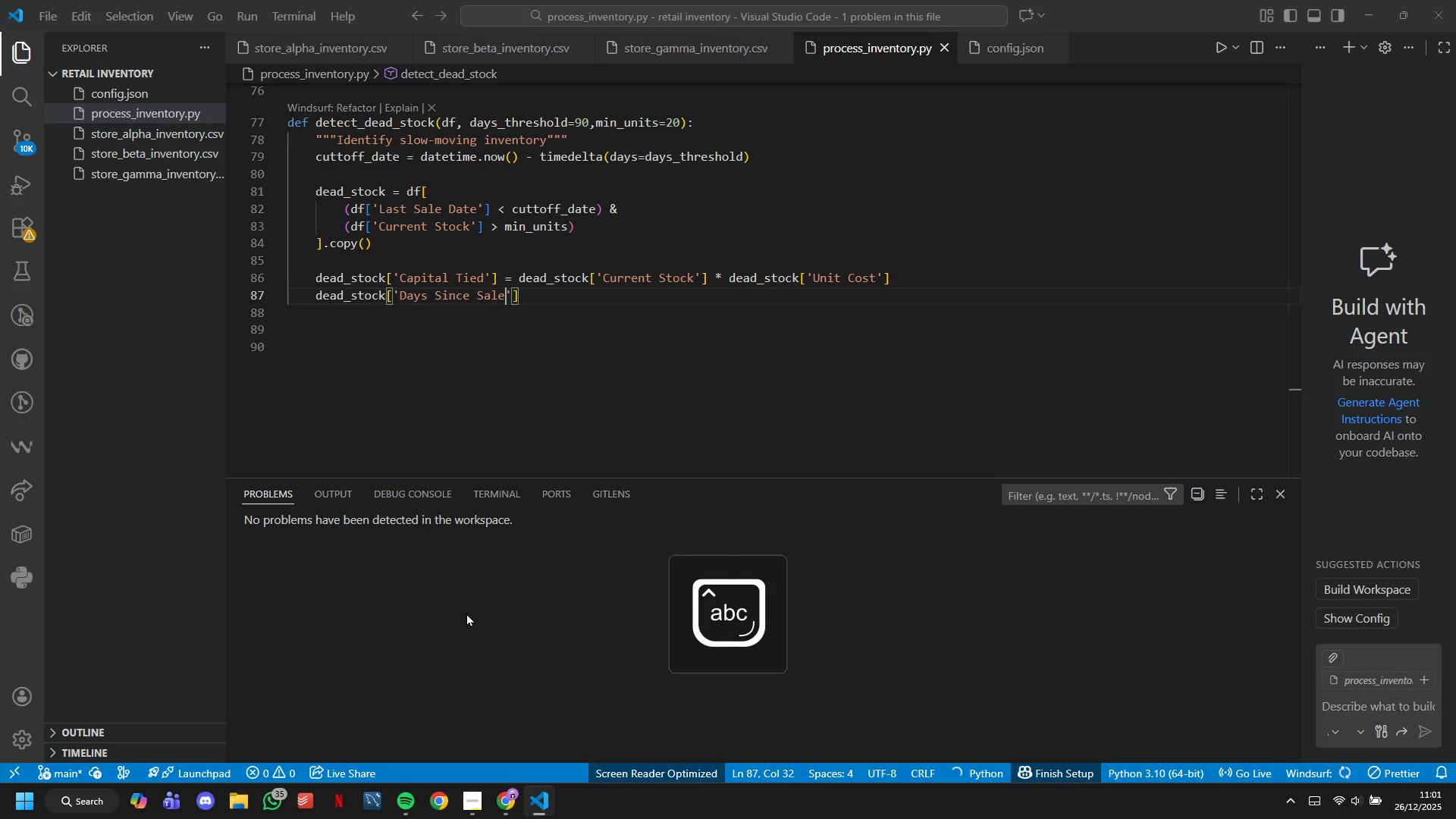 
key(ArrowRight)
 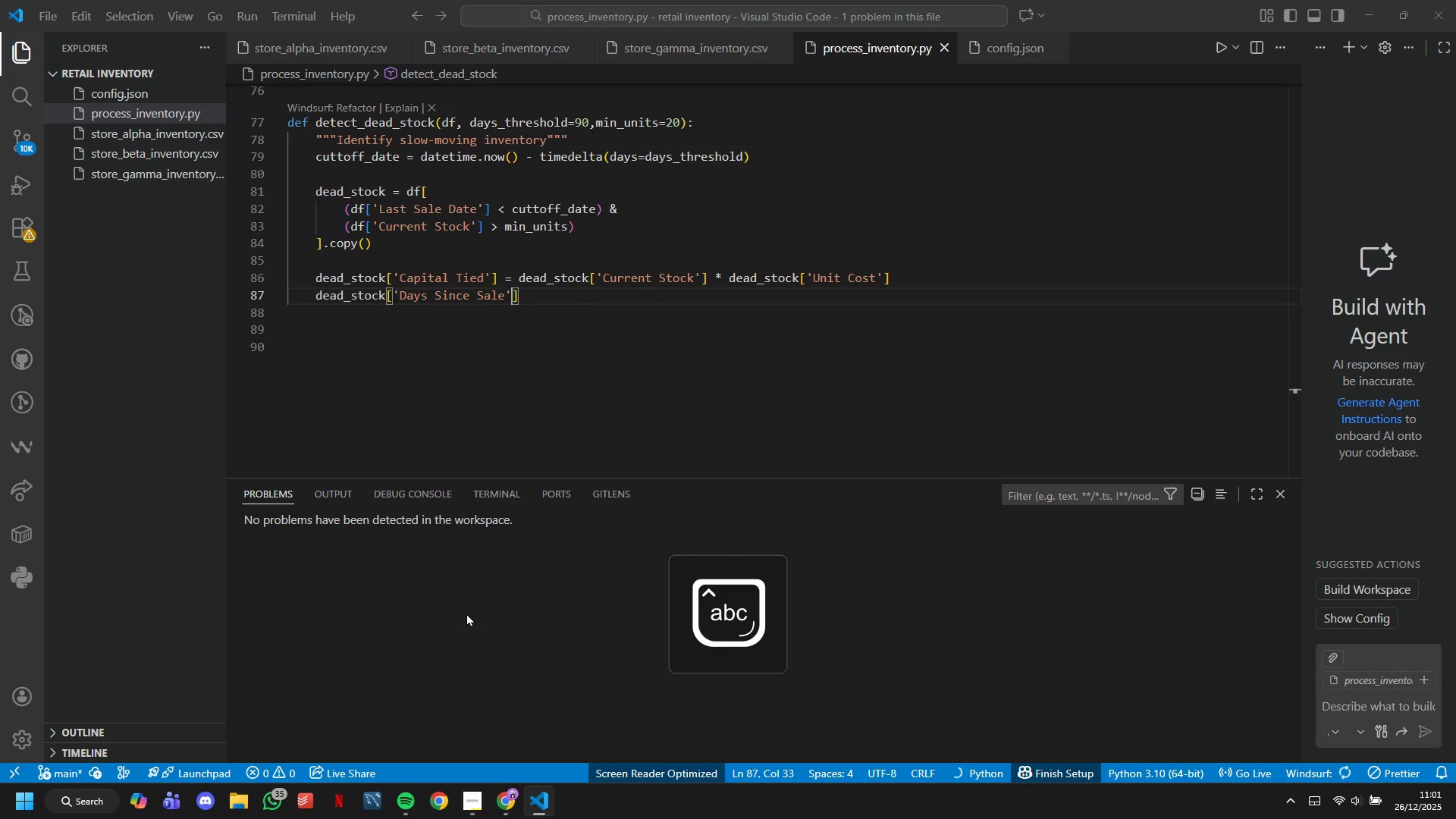 
key(ArrowRight)
 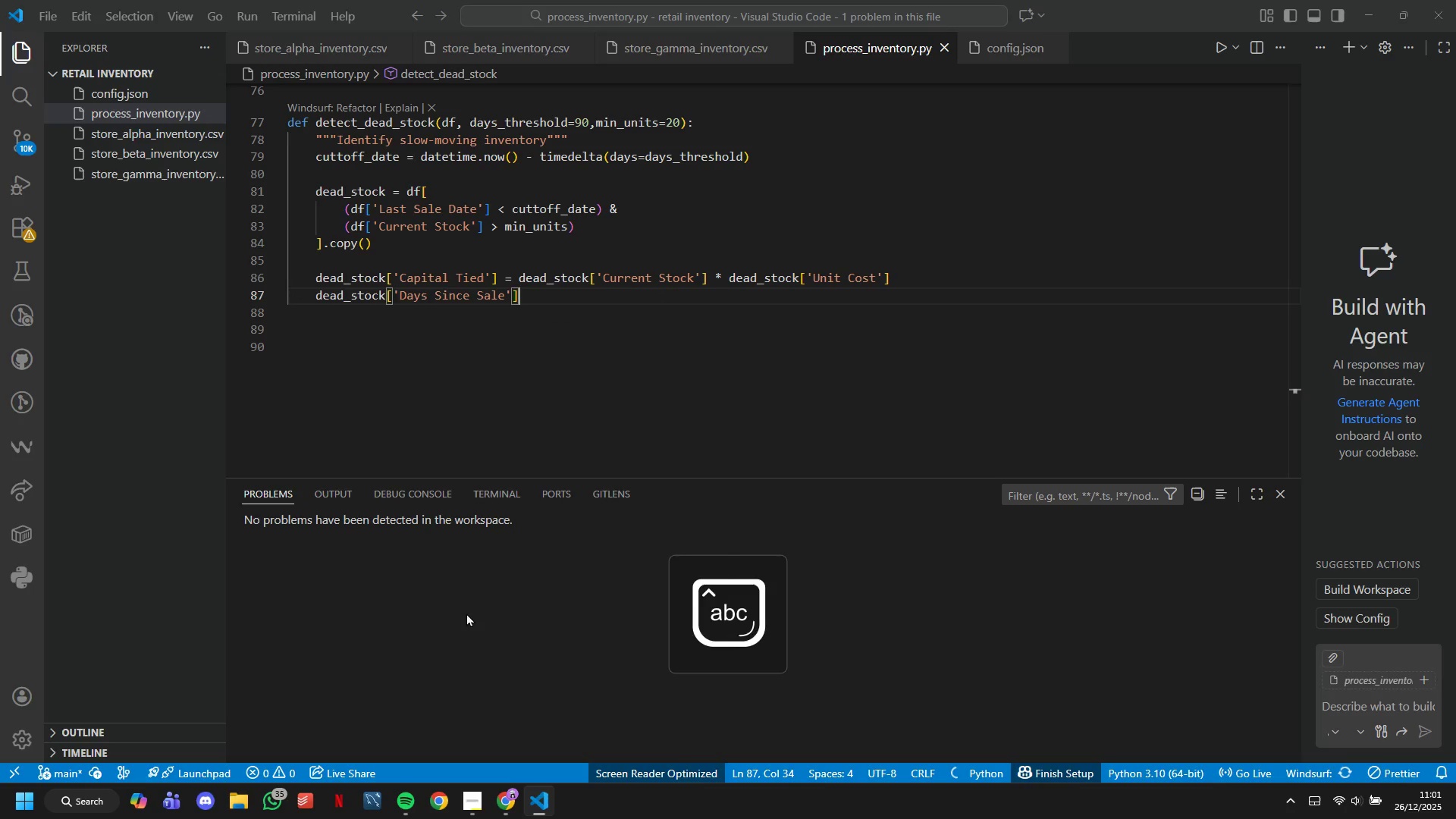 
type( = (datetime.now9)
 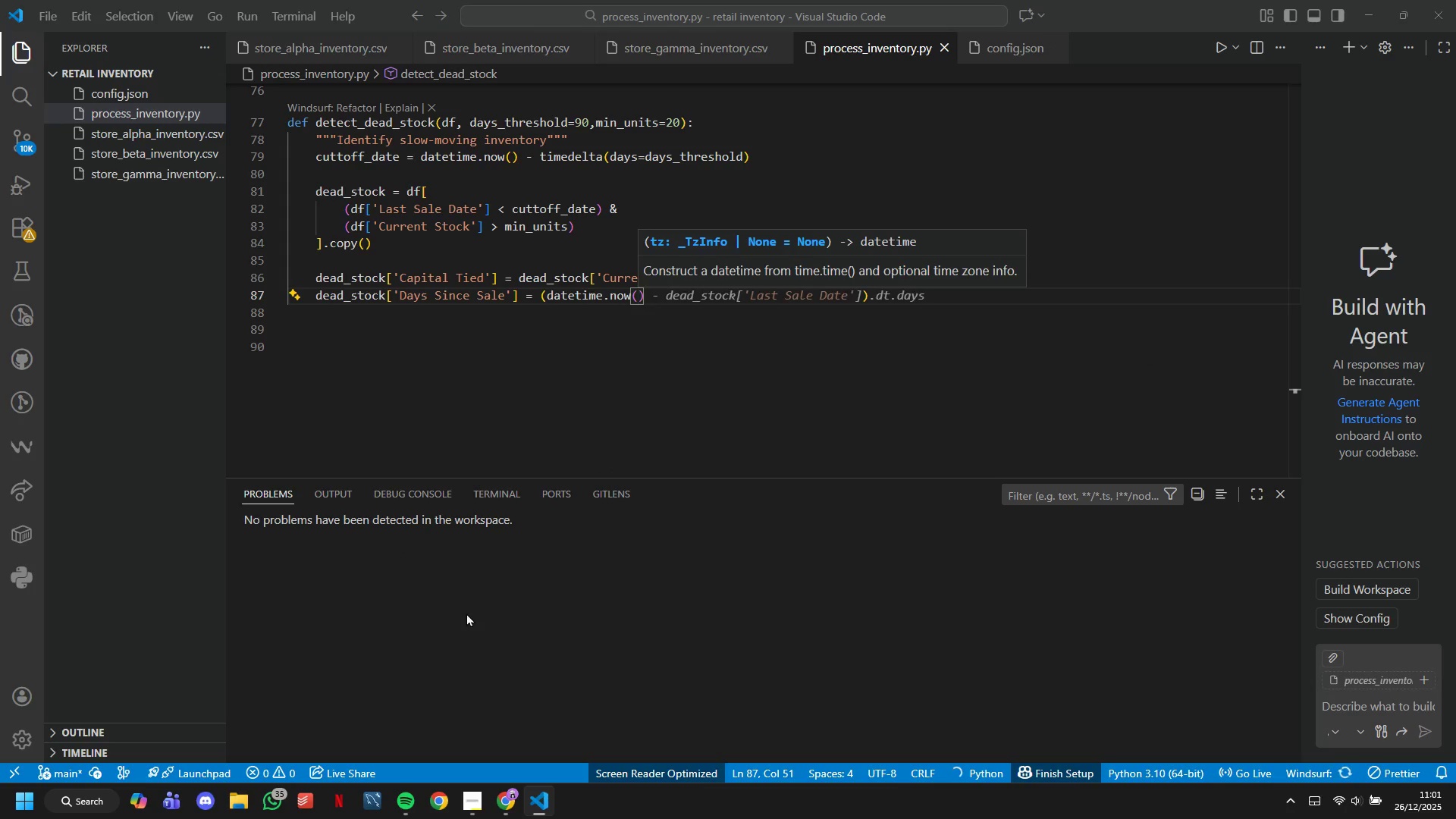 
 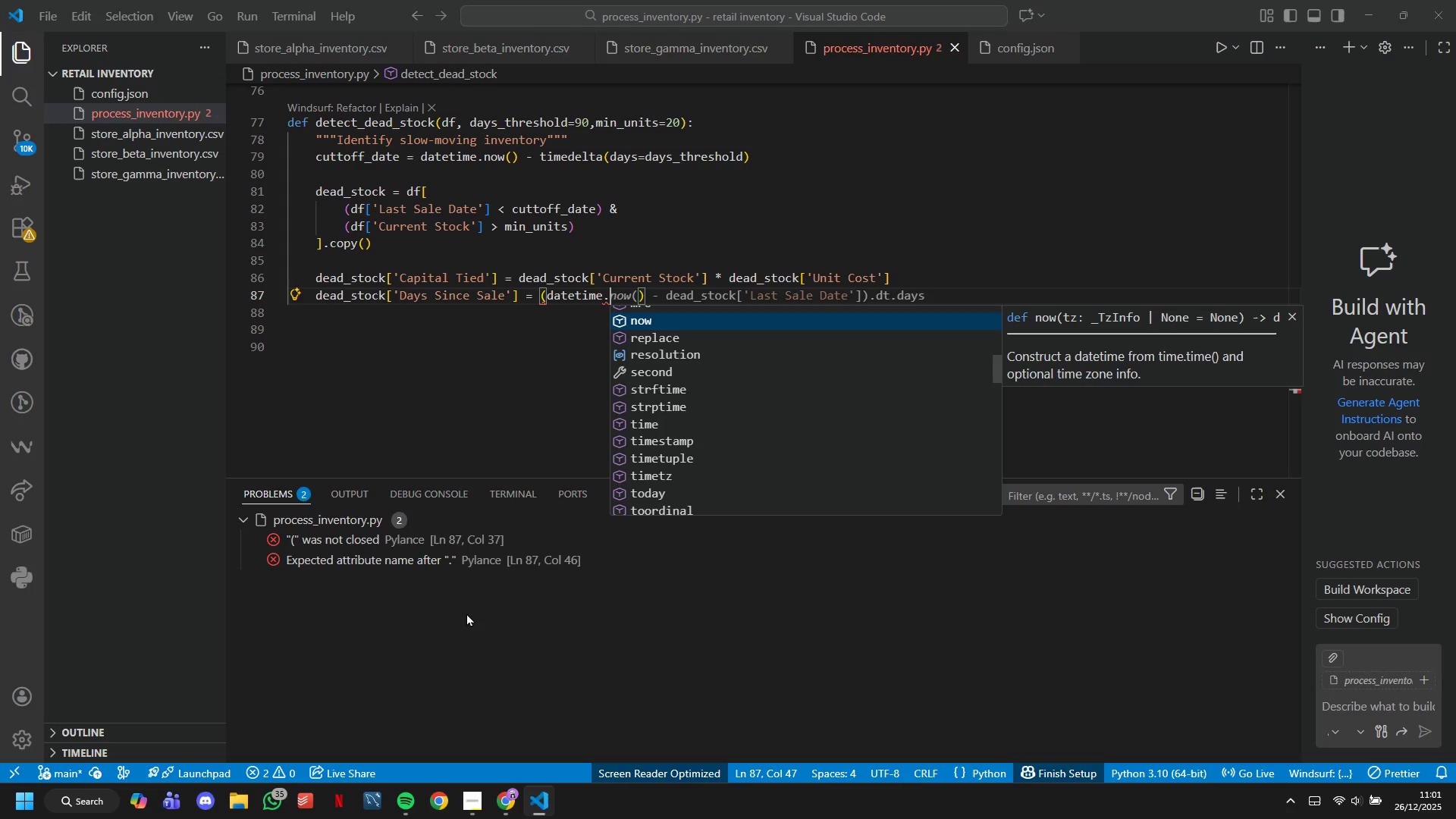 
key(ArrowRight)
 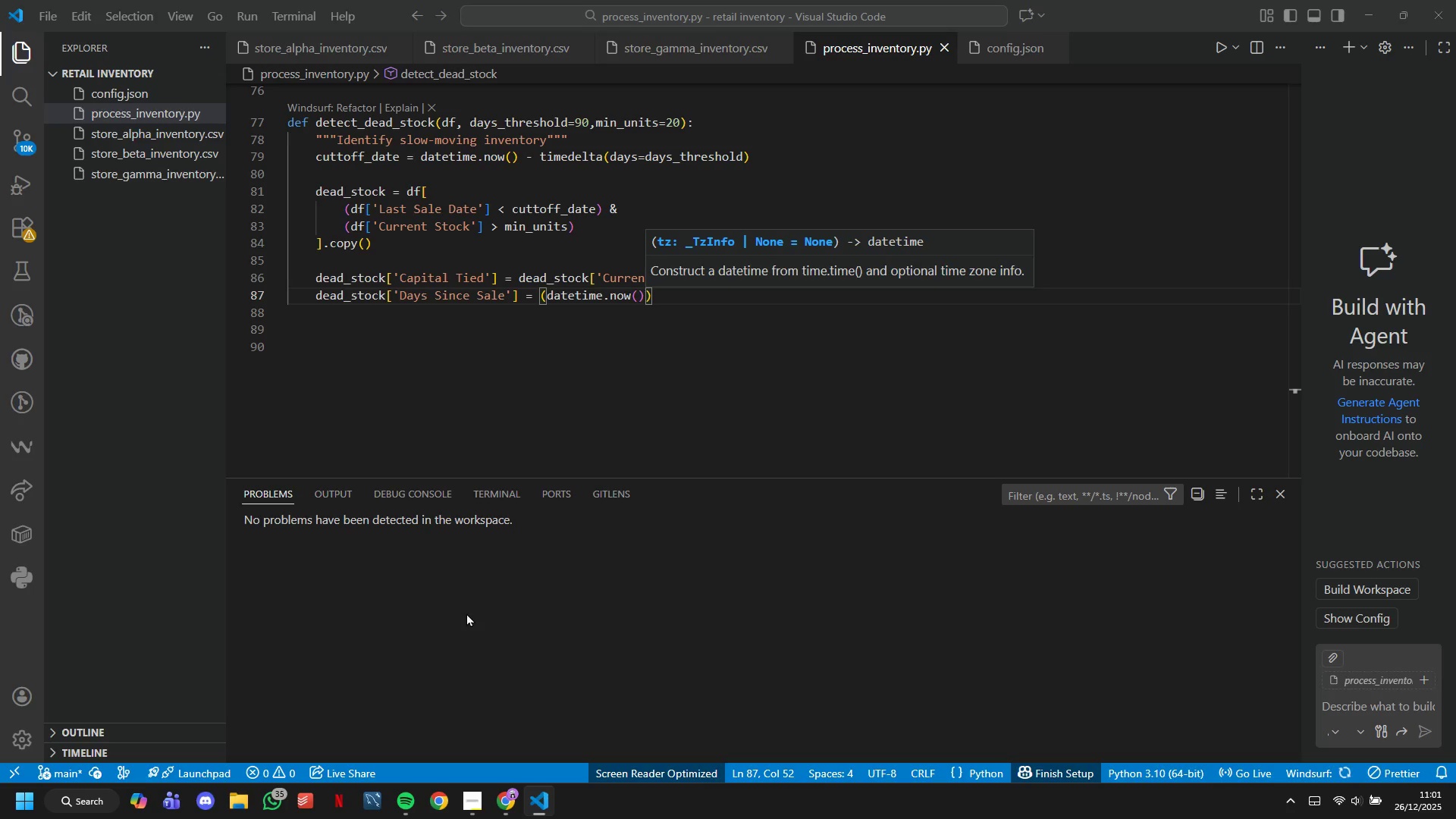 
wait(17.89)
 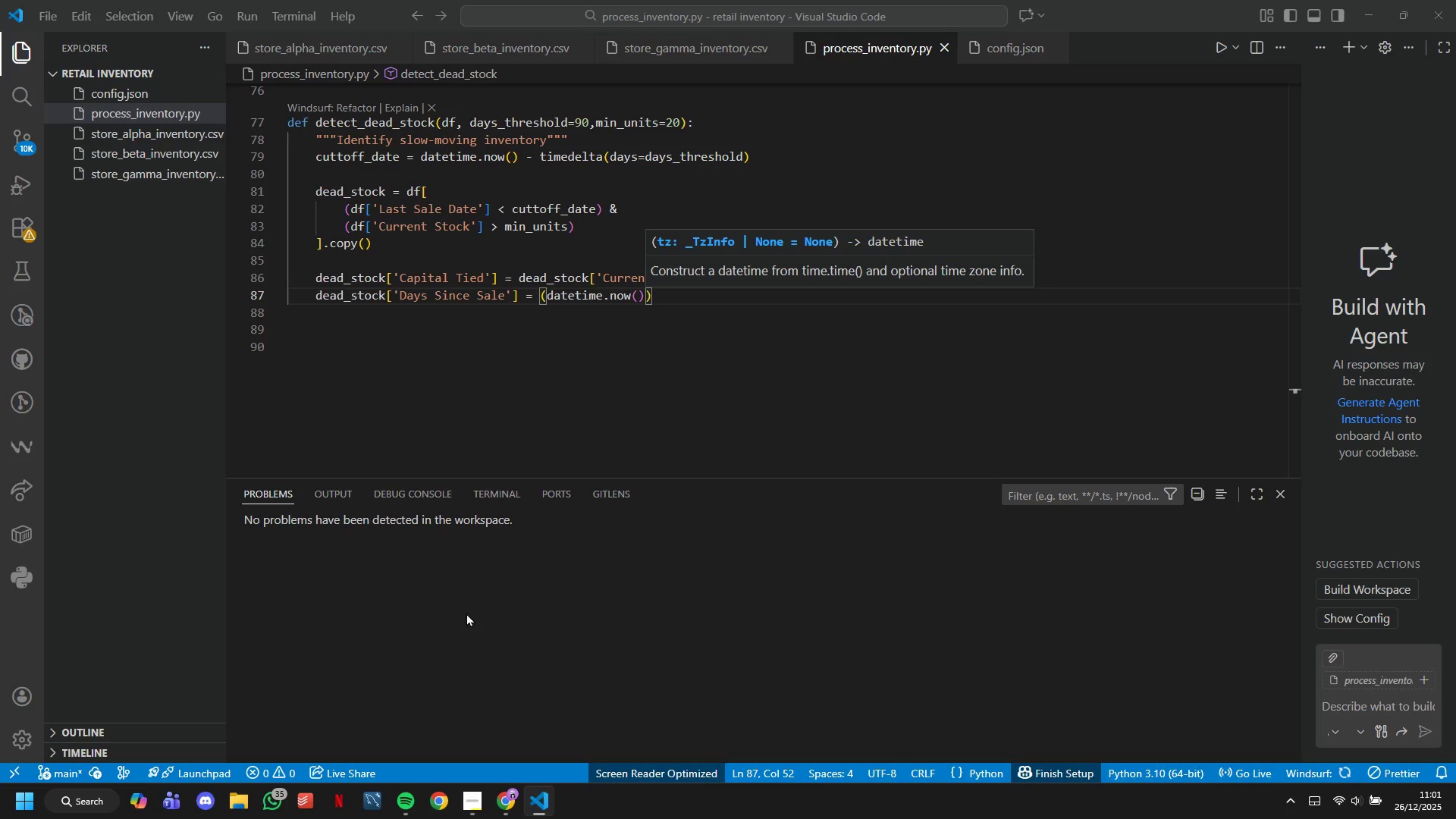 
type( - dead_Stock['Last Sale Date)
 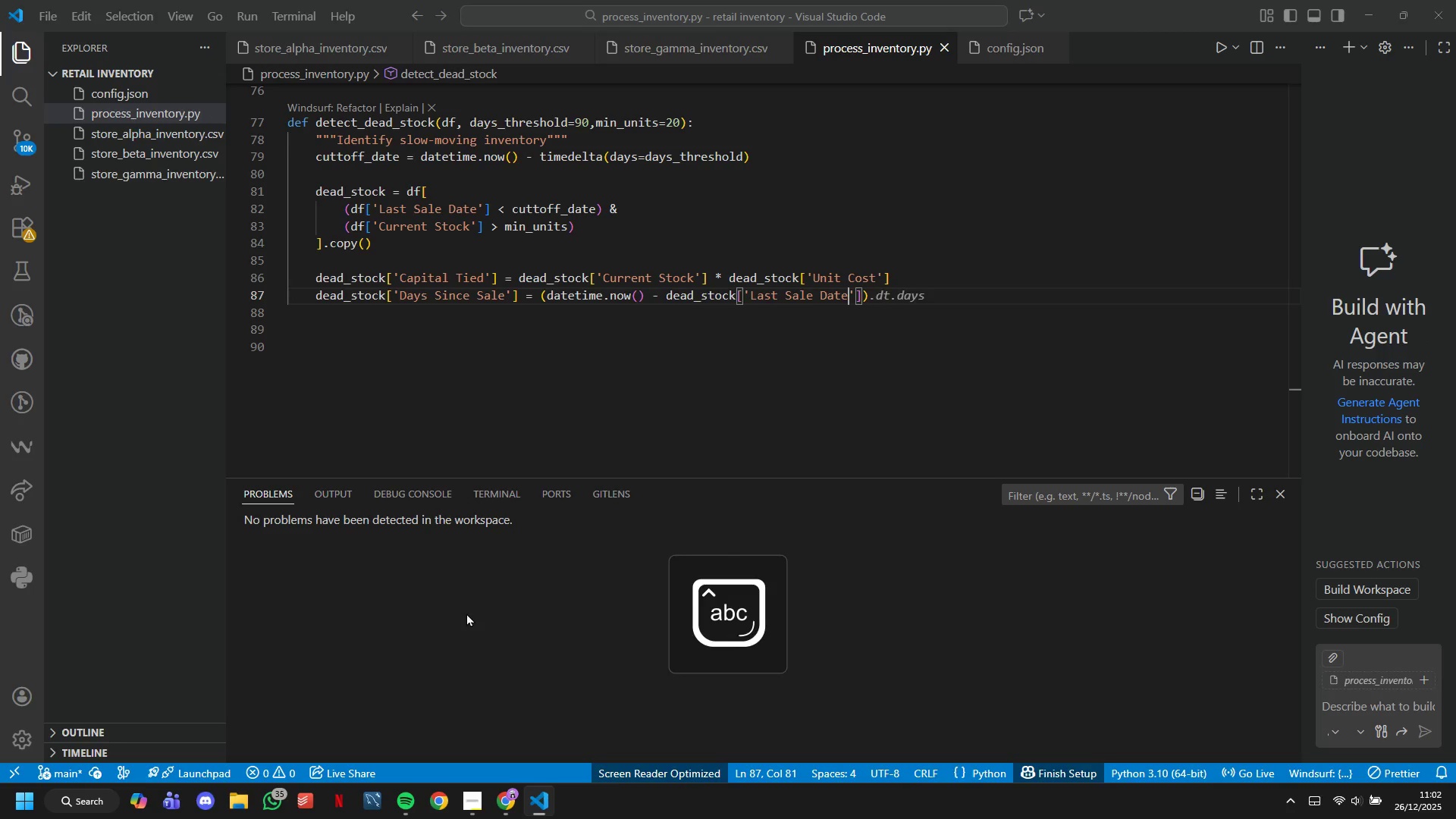 
 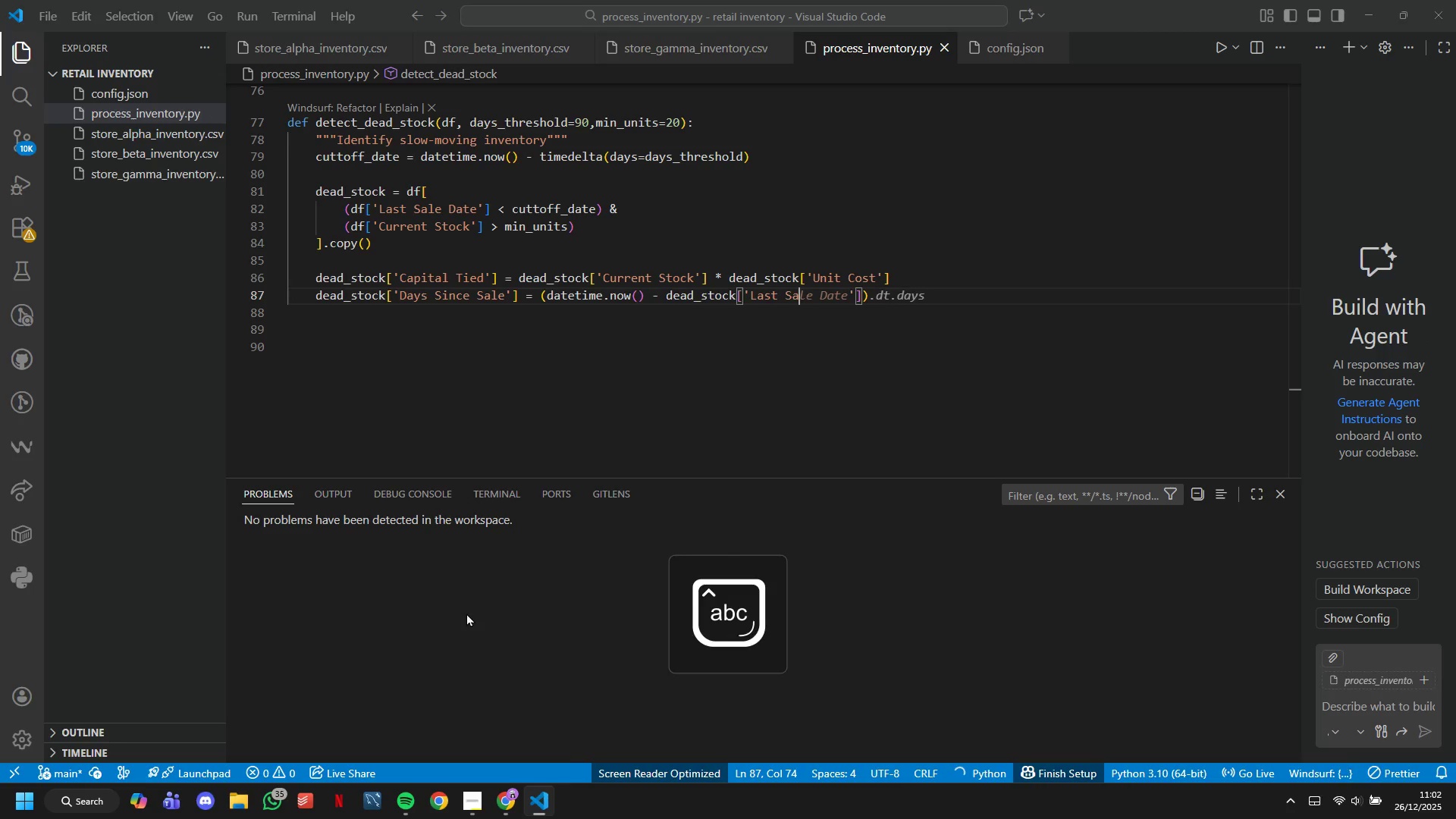 
key(ArrowRight)
 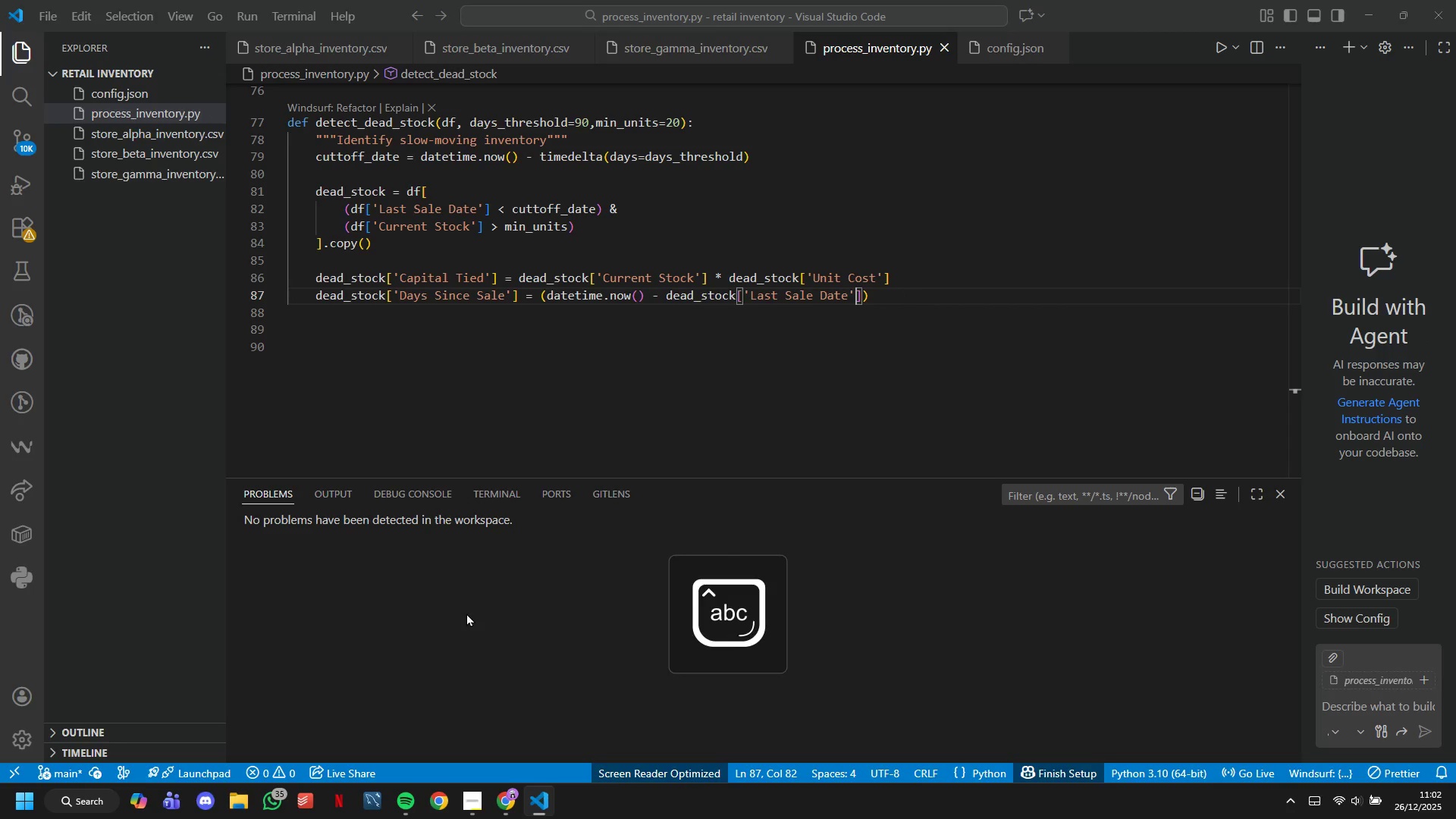 
key(ArrowRight)
 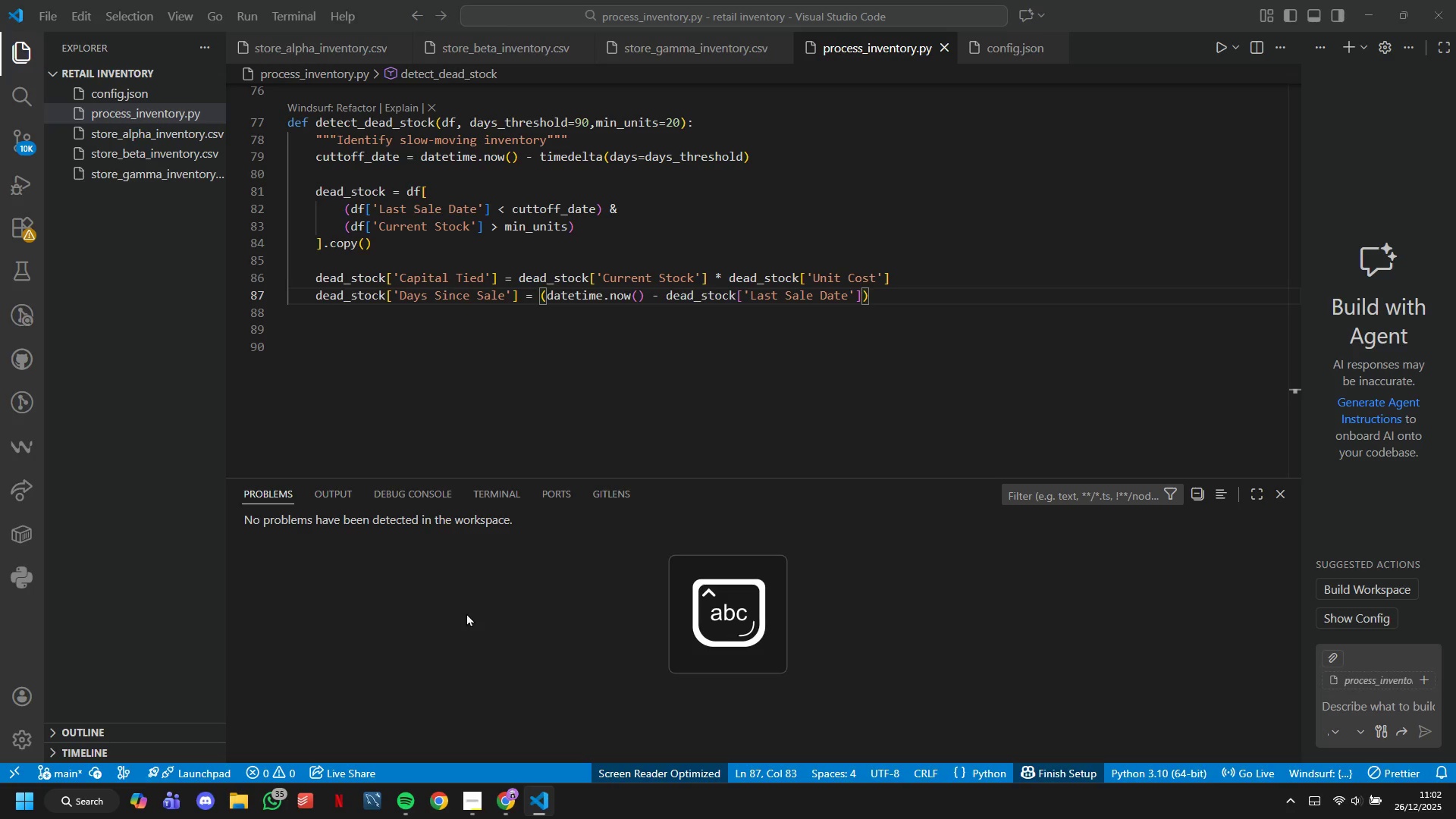 
key(ArrowRight)
 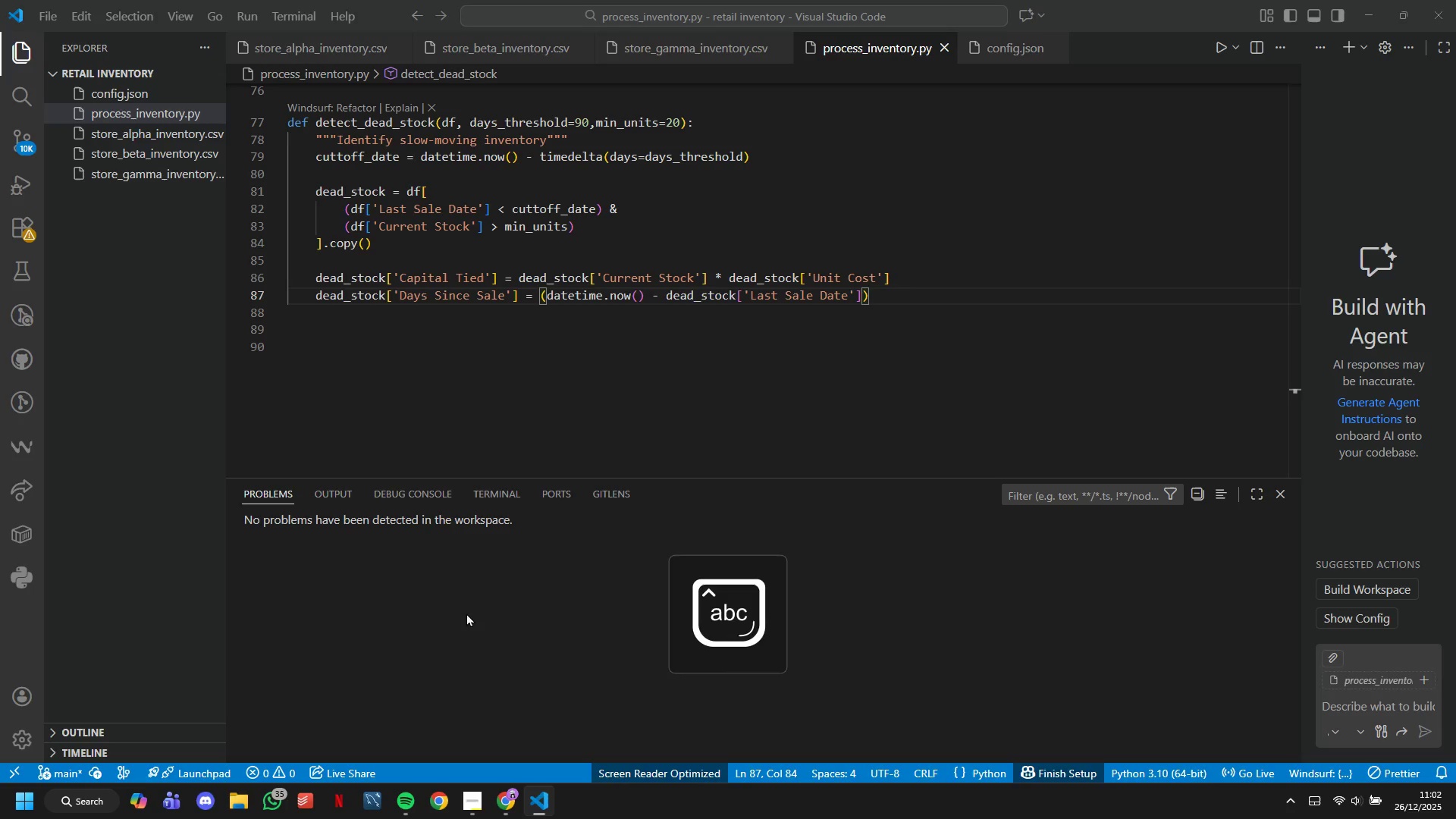 
type(.dt.days)
 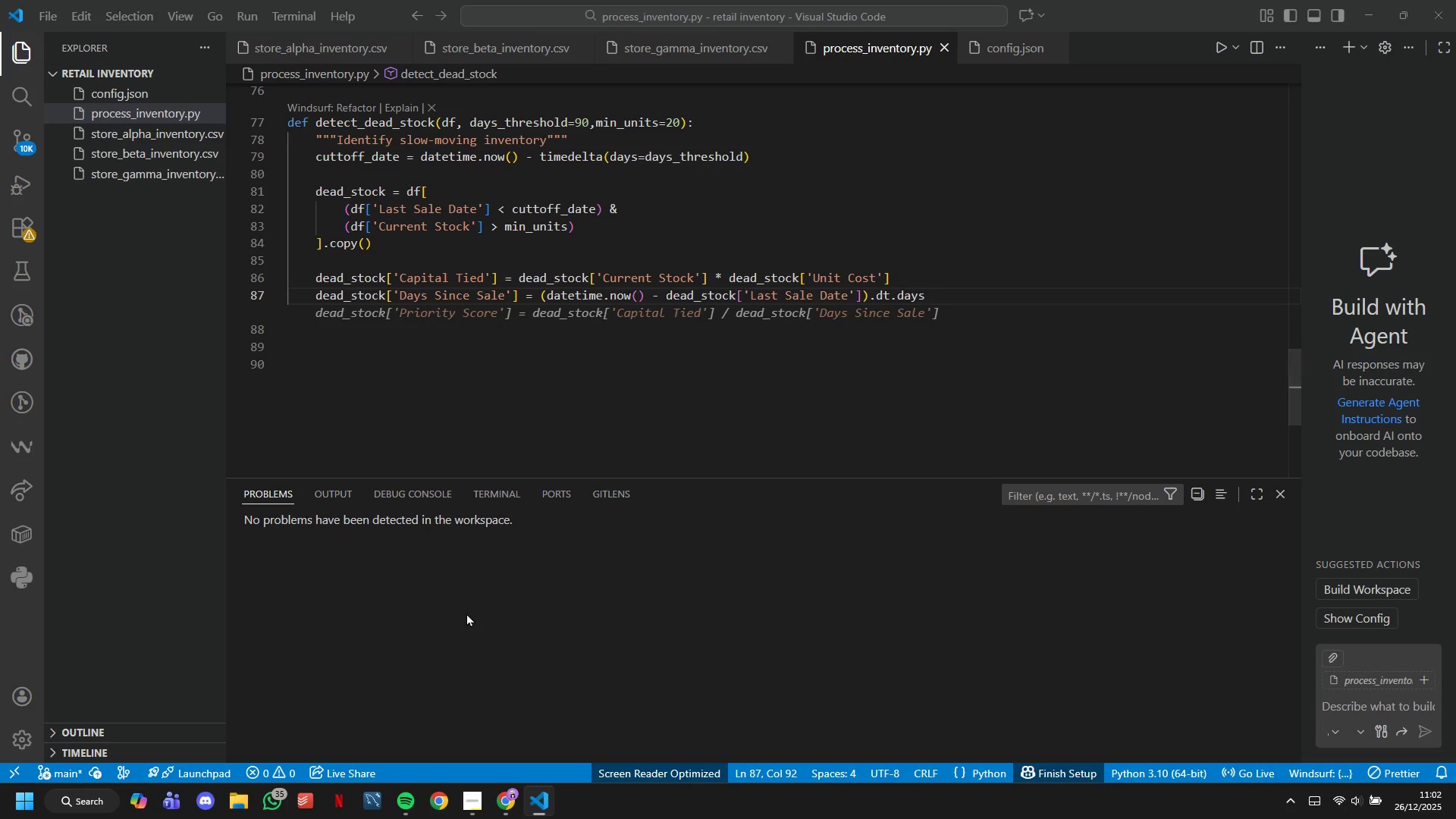 
key(Enter)
 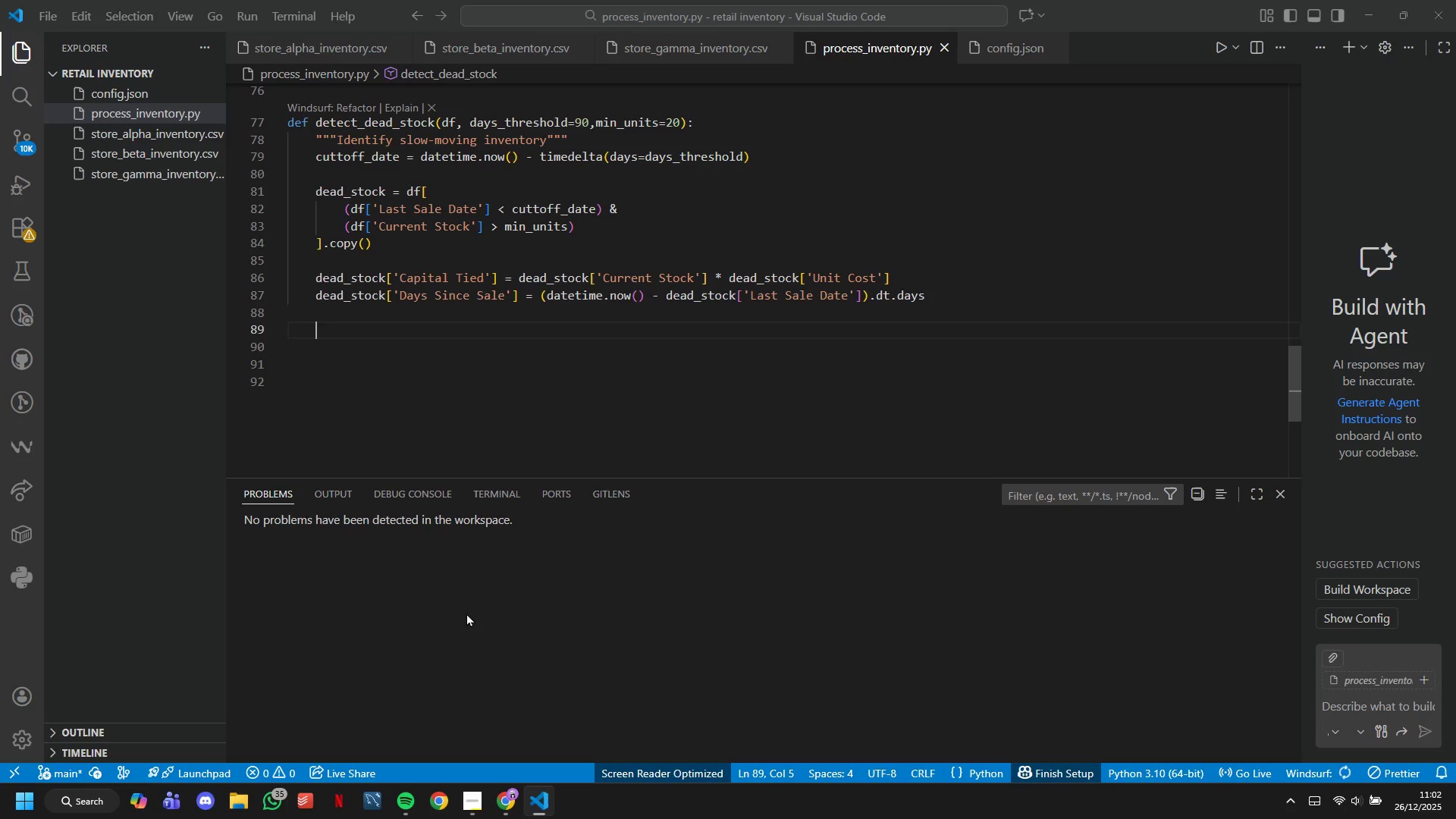 
key(Enter)
 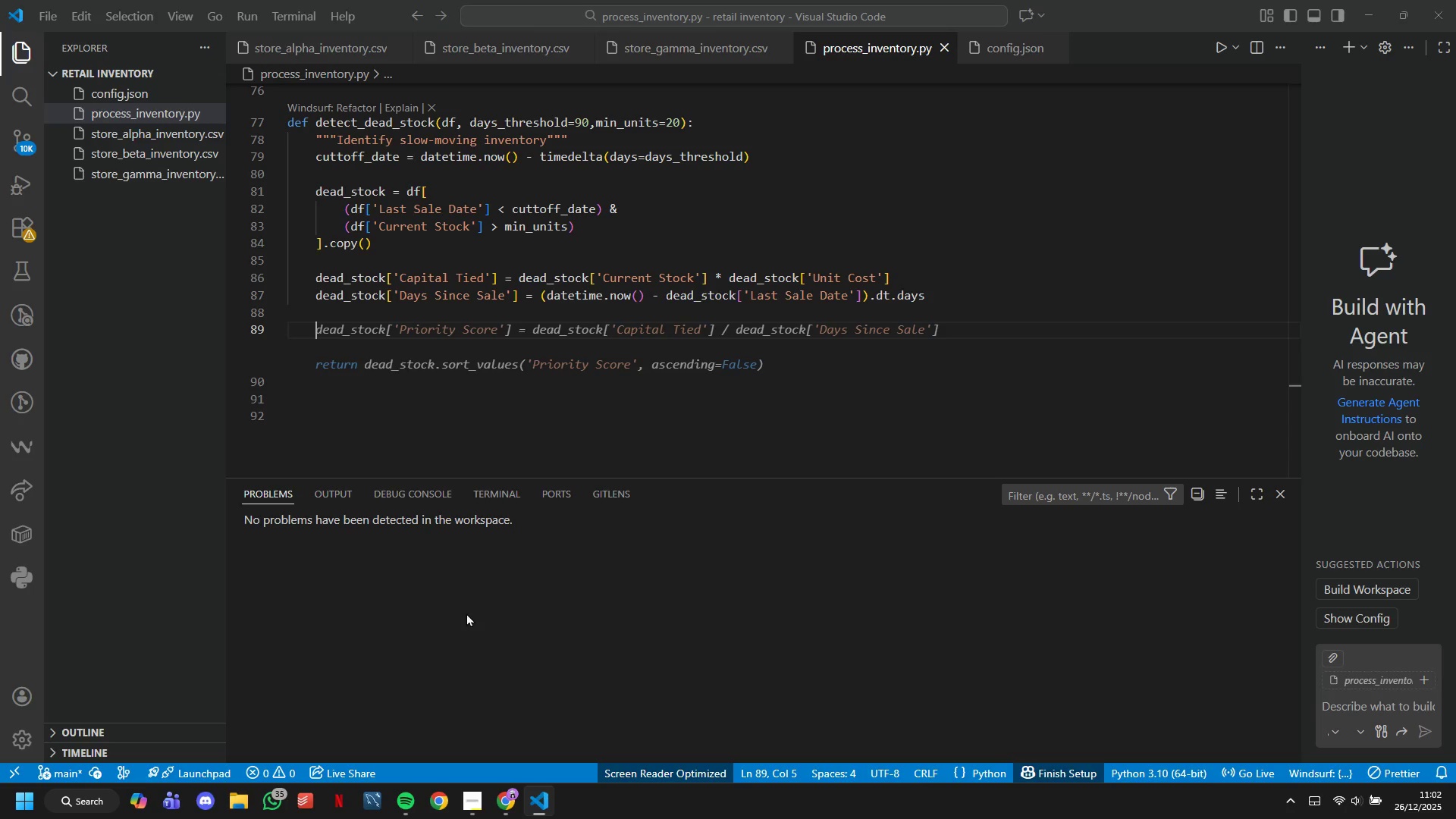 
wait(5.41)
 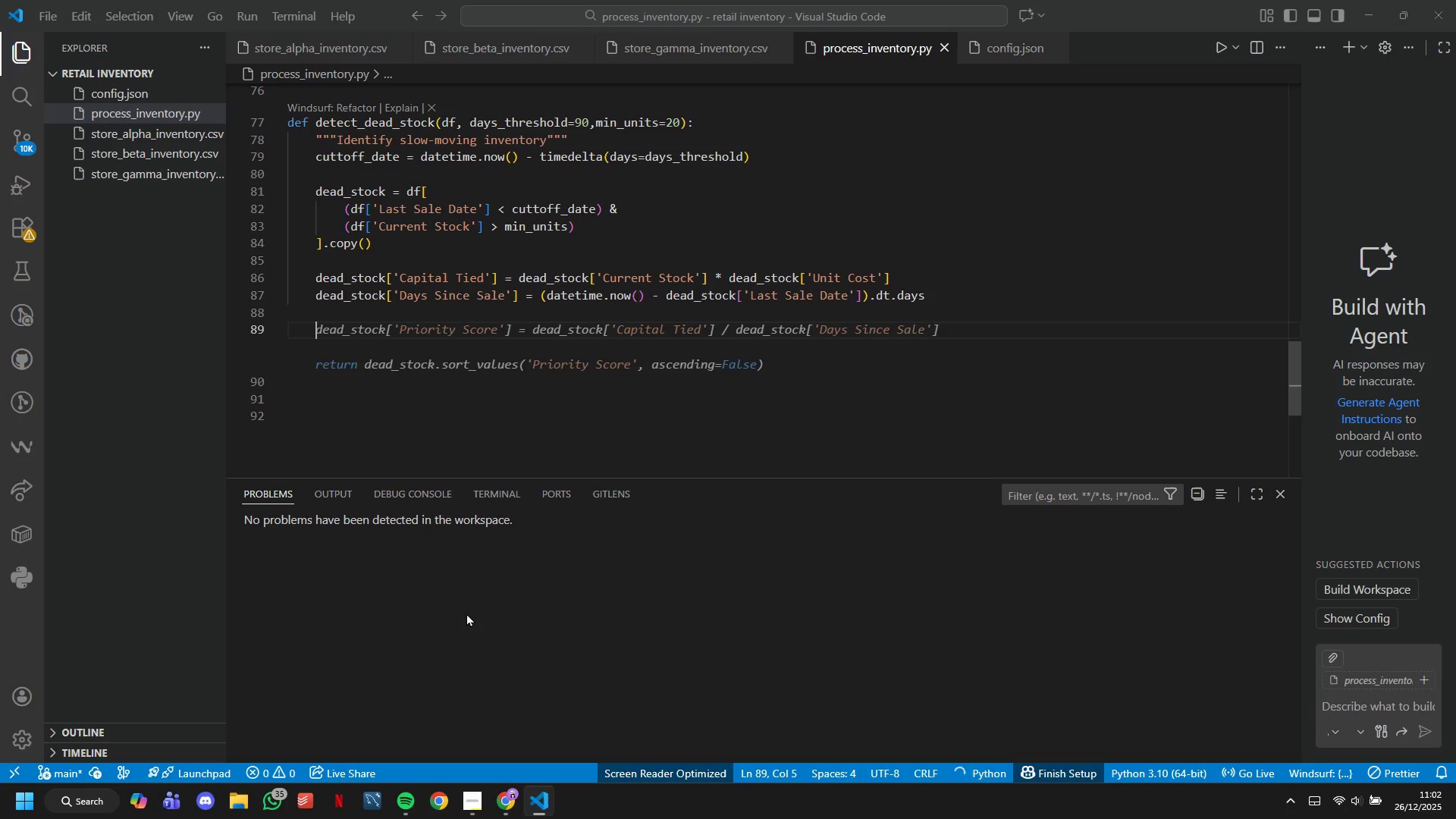 
type(return dead-stock.sort0)
key(Backspace)
type(_VAlues9"Capital Tied)
 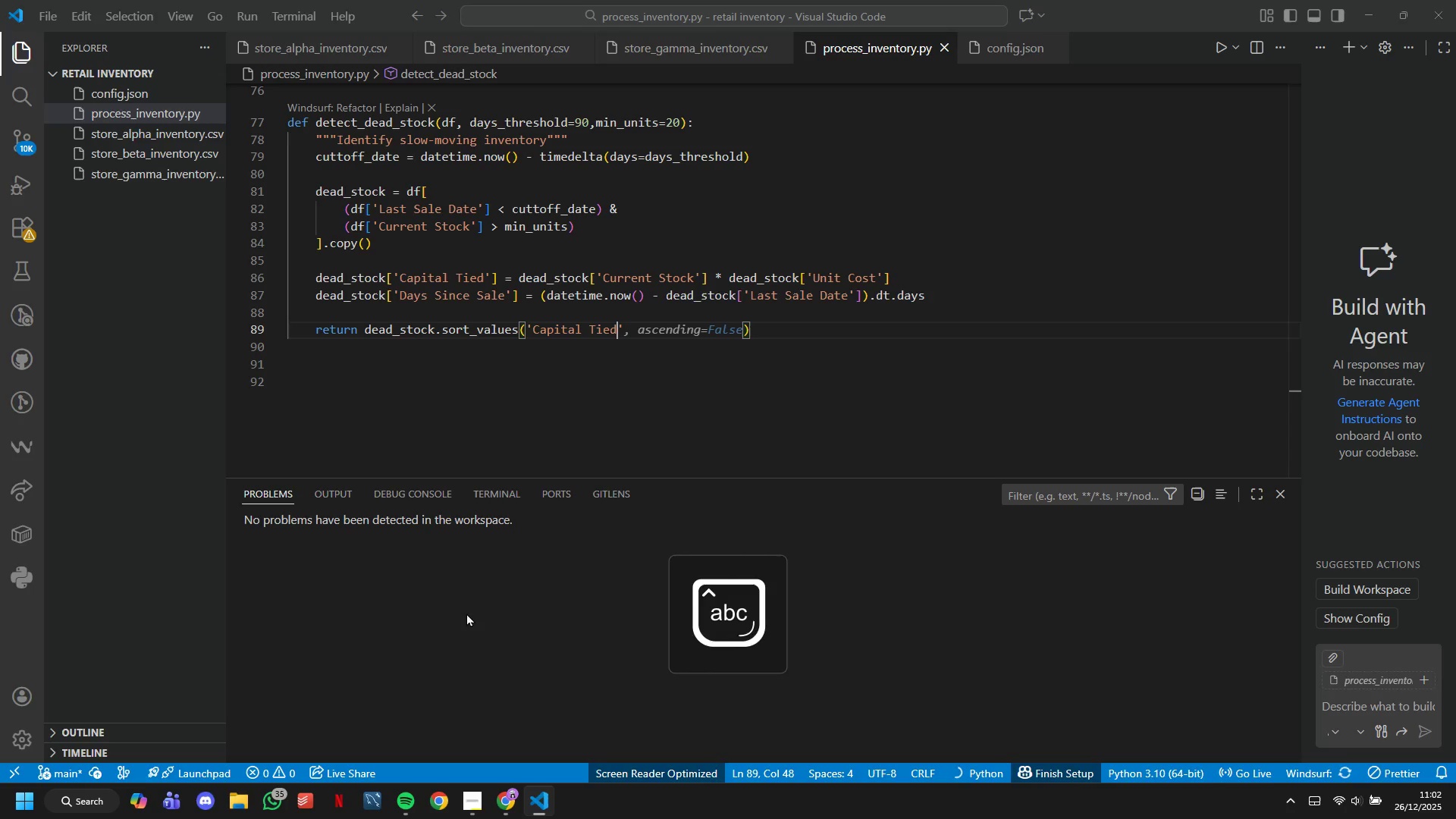 
key(ArrowRight)
 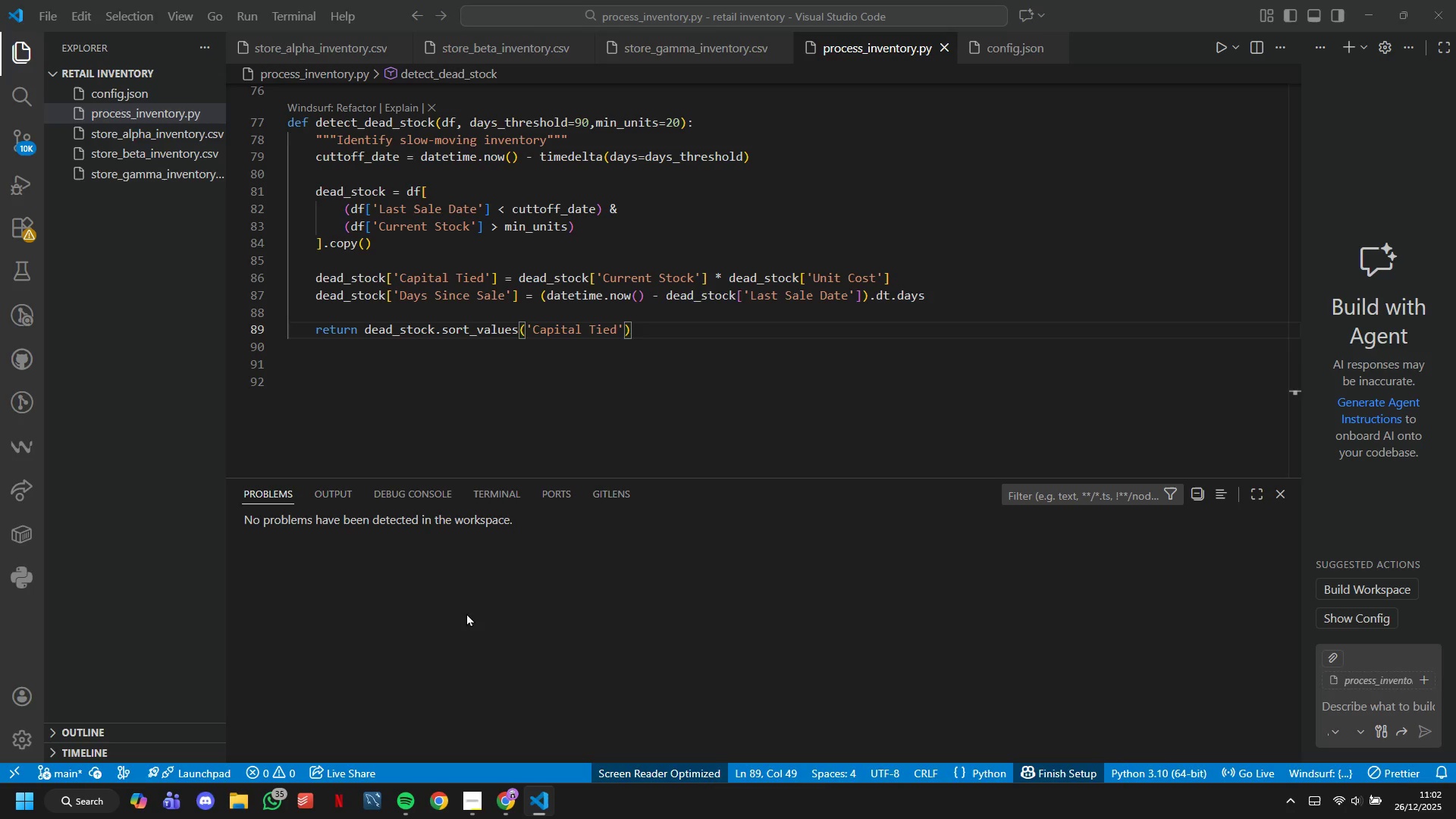 
type(, ascending=Fase)
 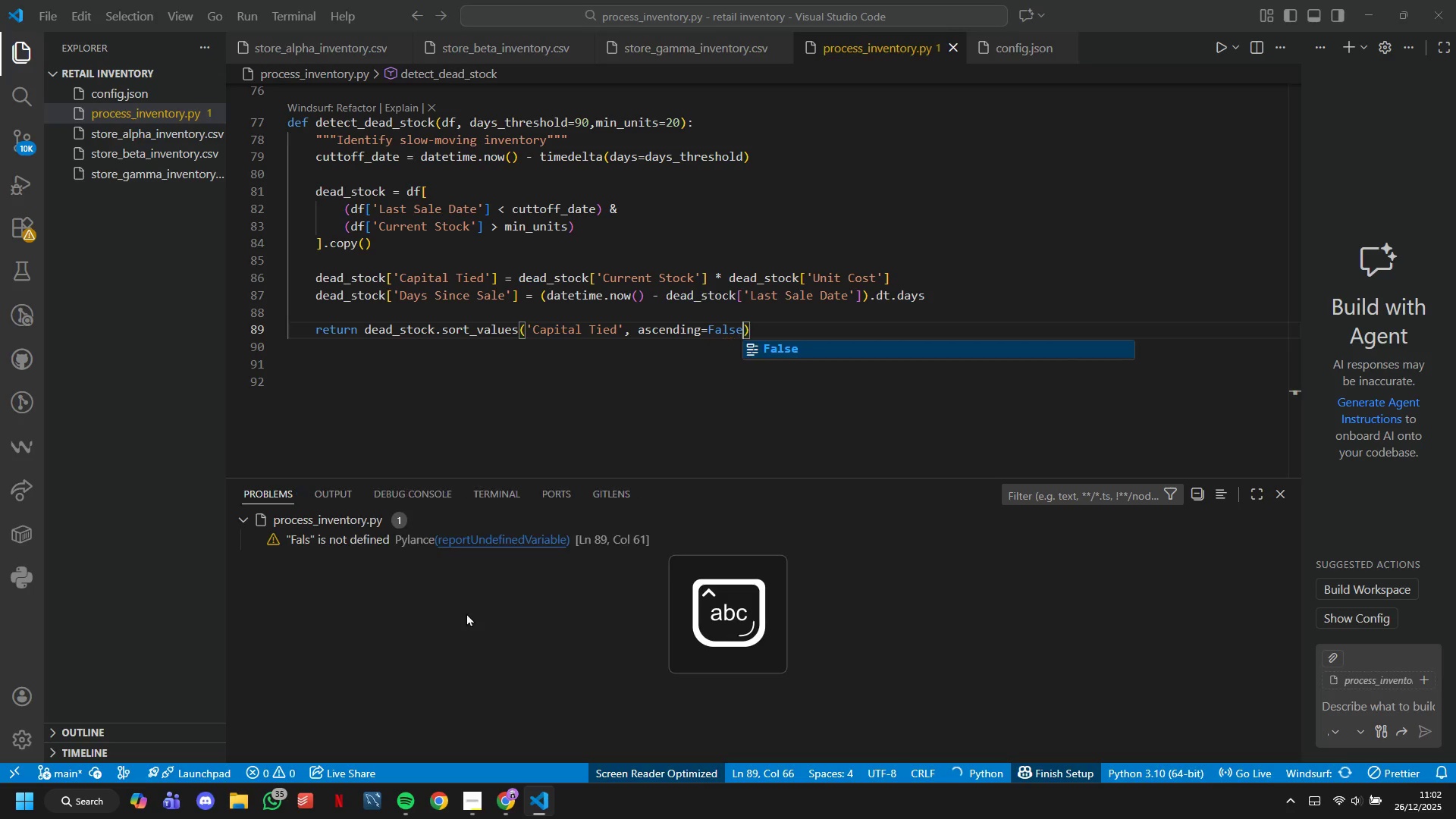 
key(ArrowRight)
 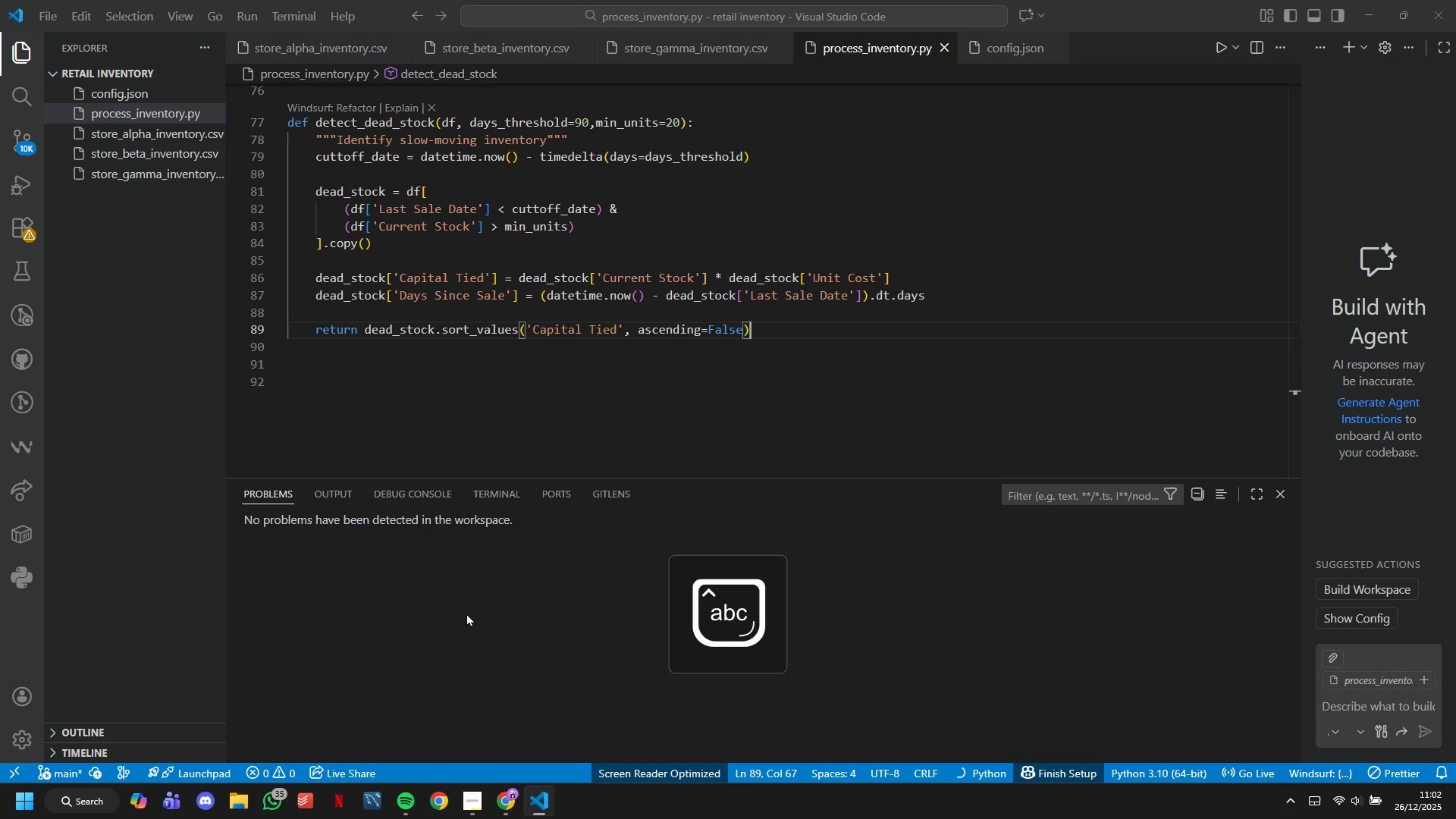 
key(Enter)
 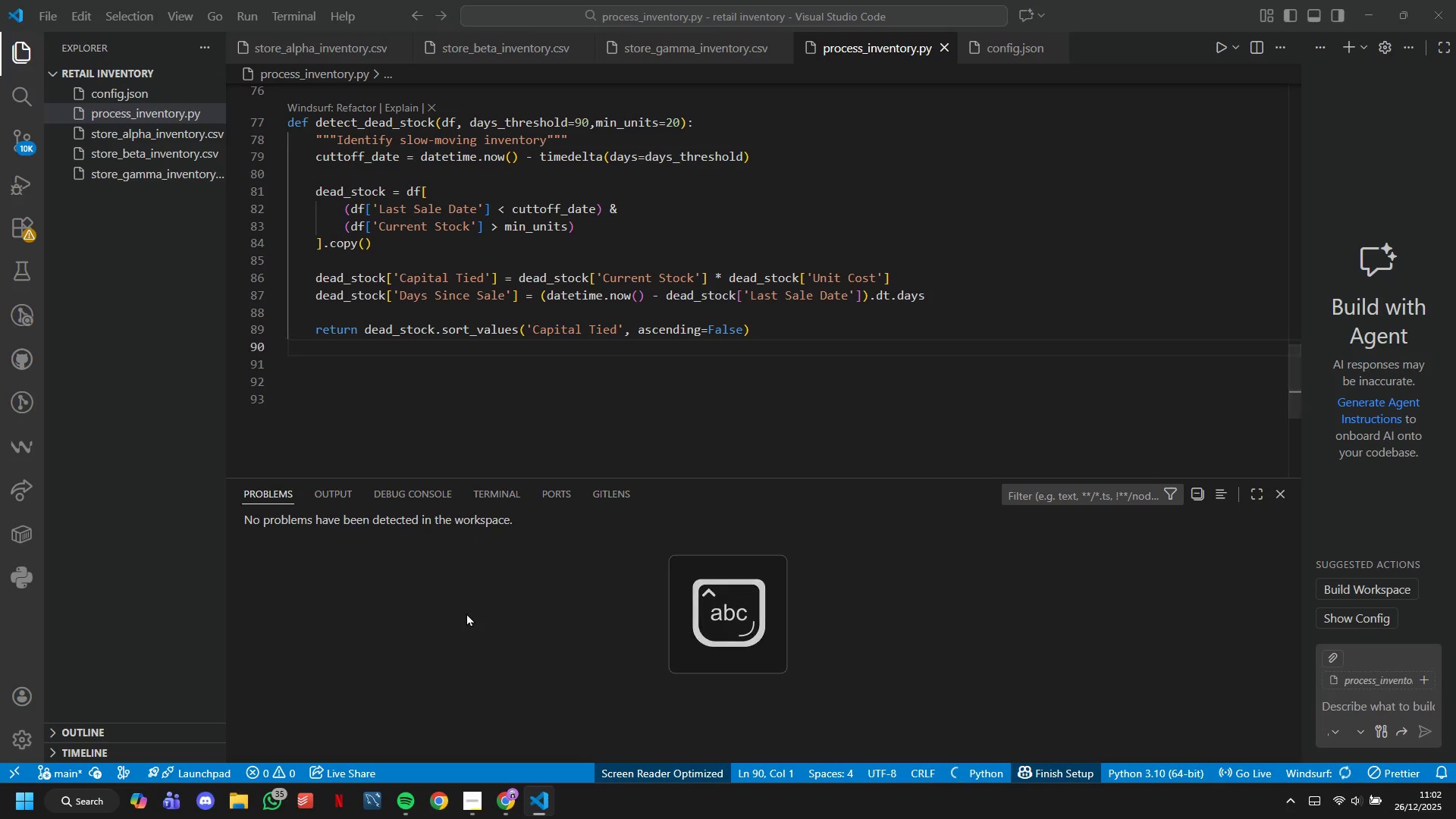 
key(Enter)
 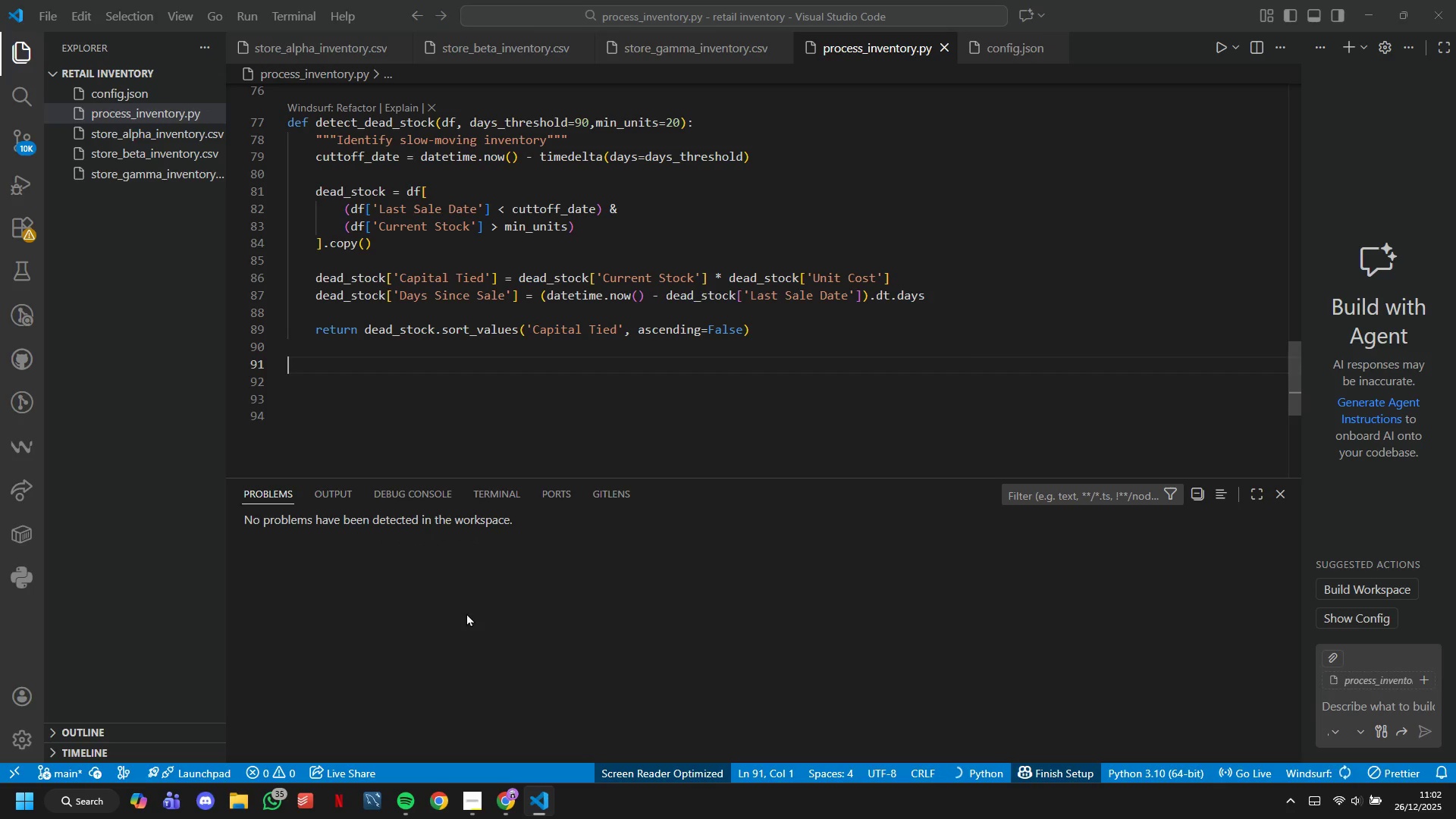 
type(df)
key(Backspace)
type(ef calculate_TRansfer)
 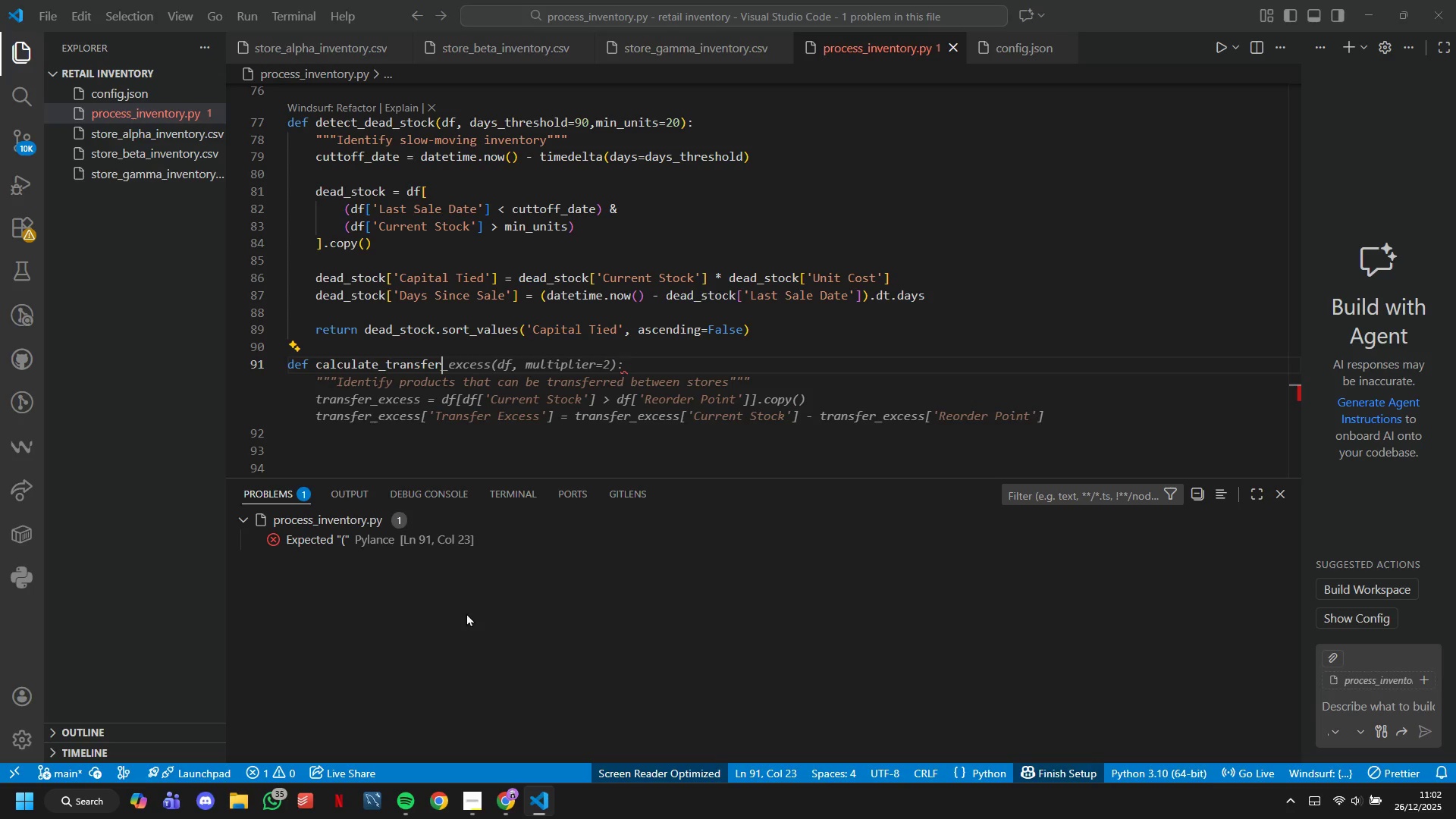 
type(_REcomem)
key(Backspace)
key(Backspace)
type(mendations(all_store-df)
 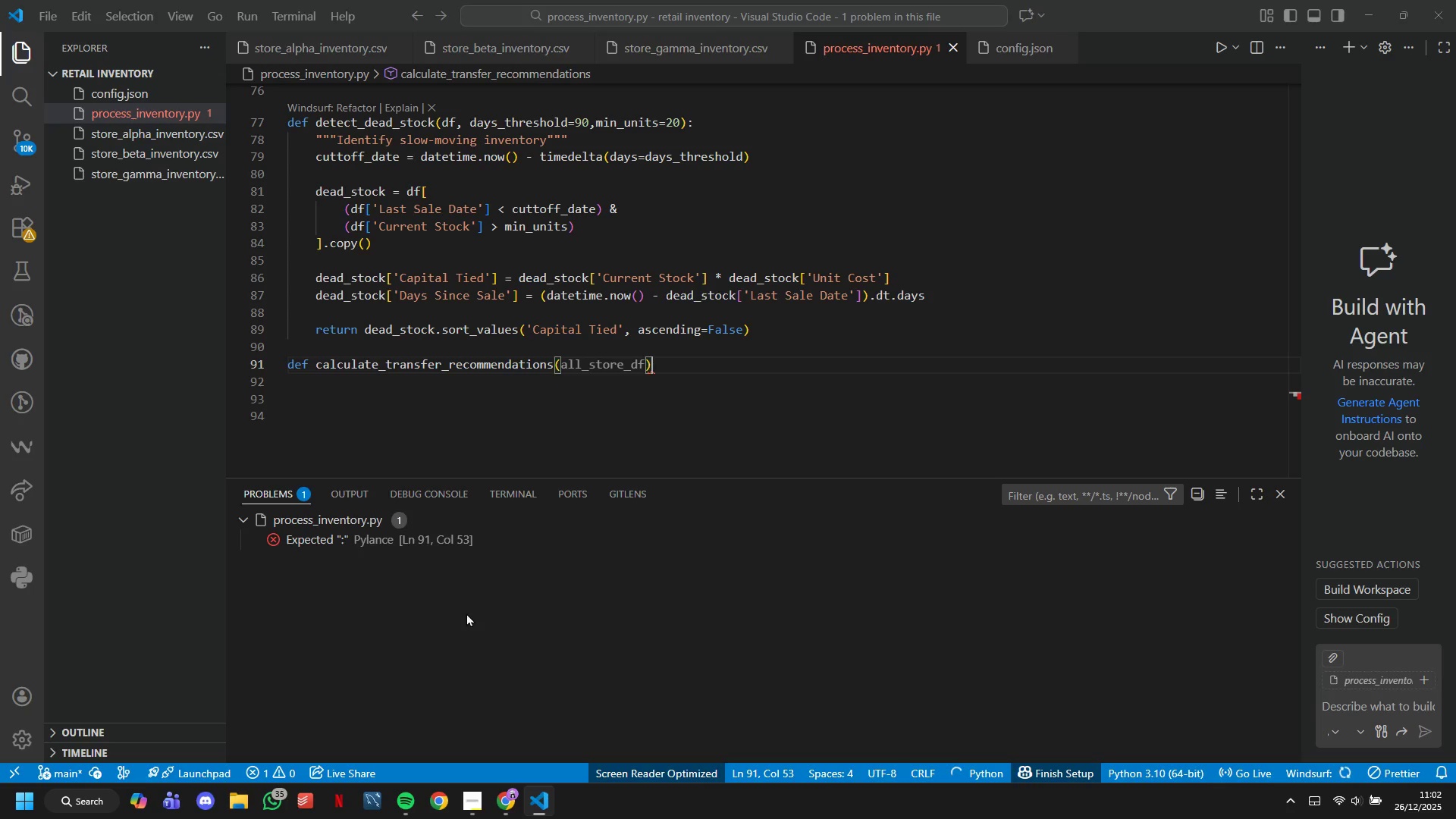 
 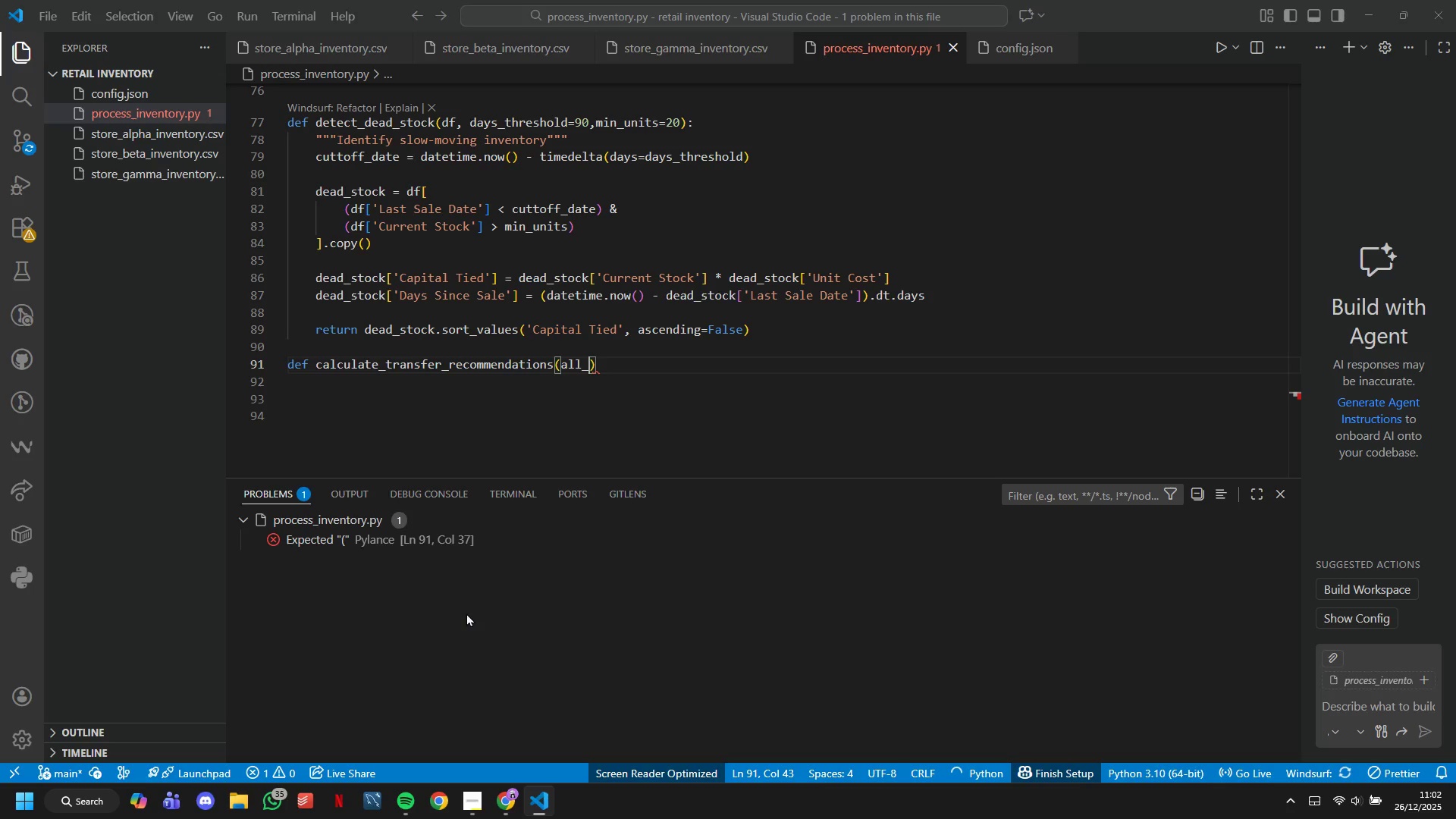 
key(ArrowRight)
 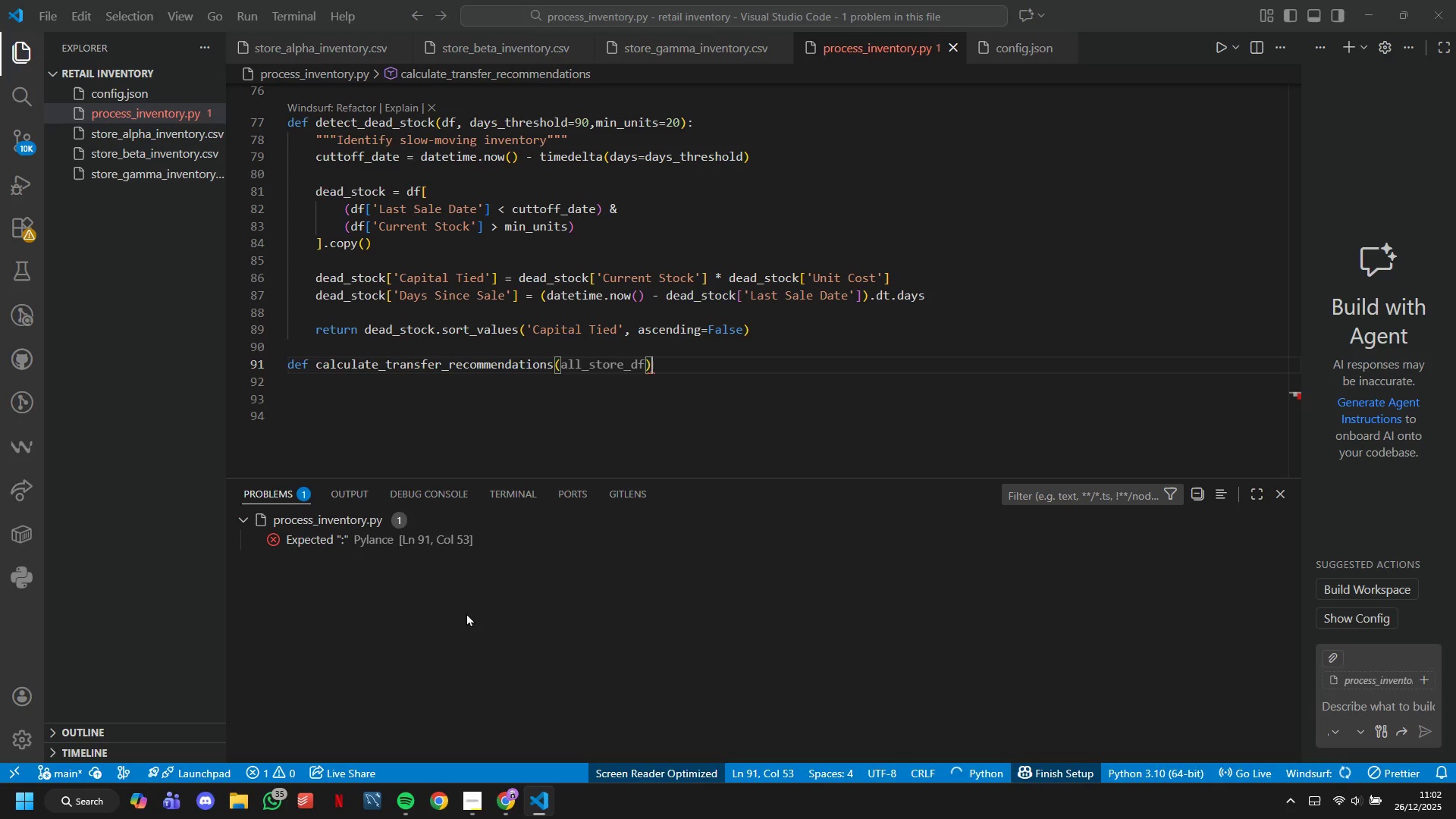 
key(Shift+ShiftLeft)
 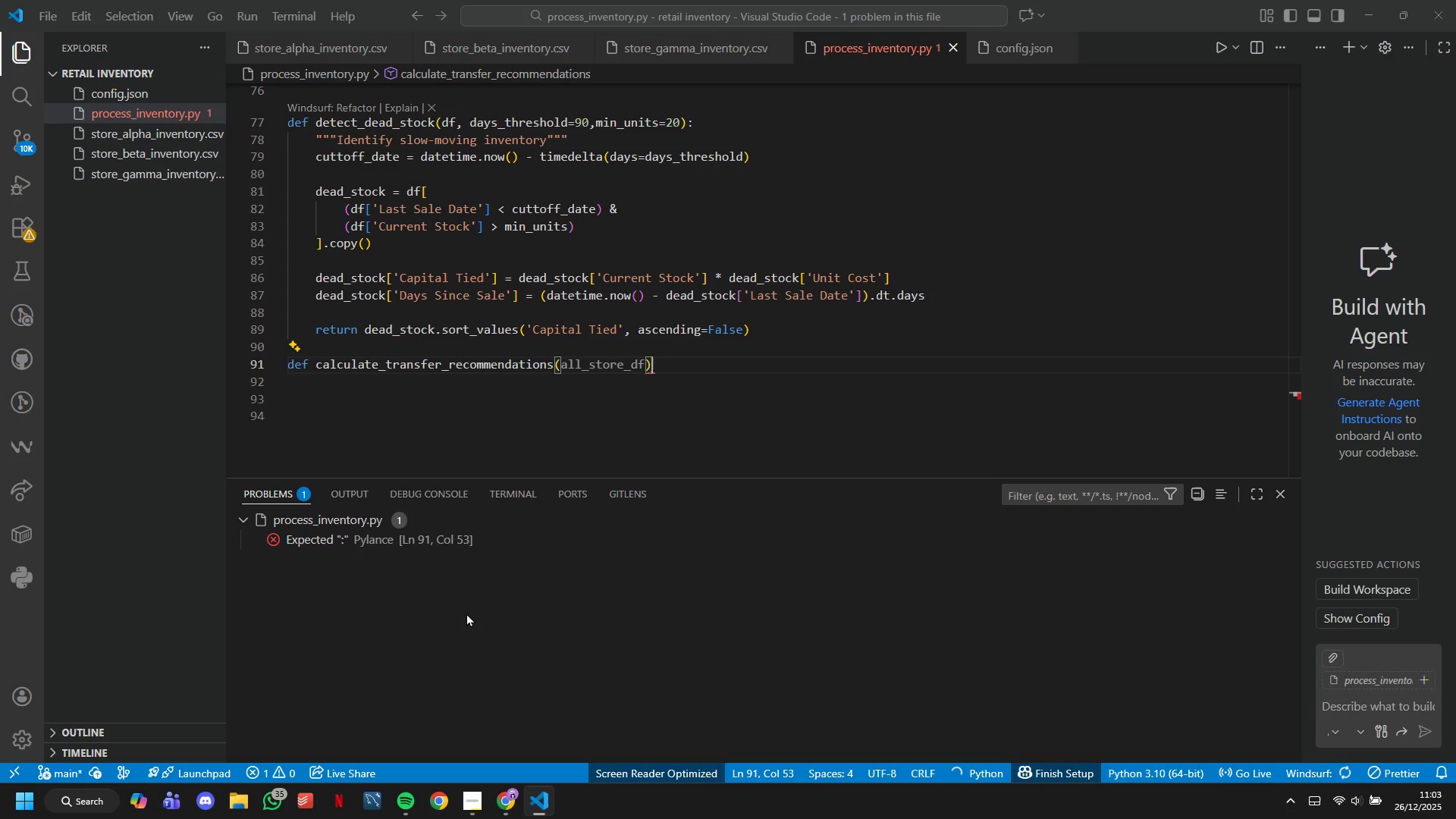 
key(Shift+Semicolon)
 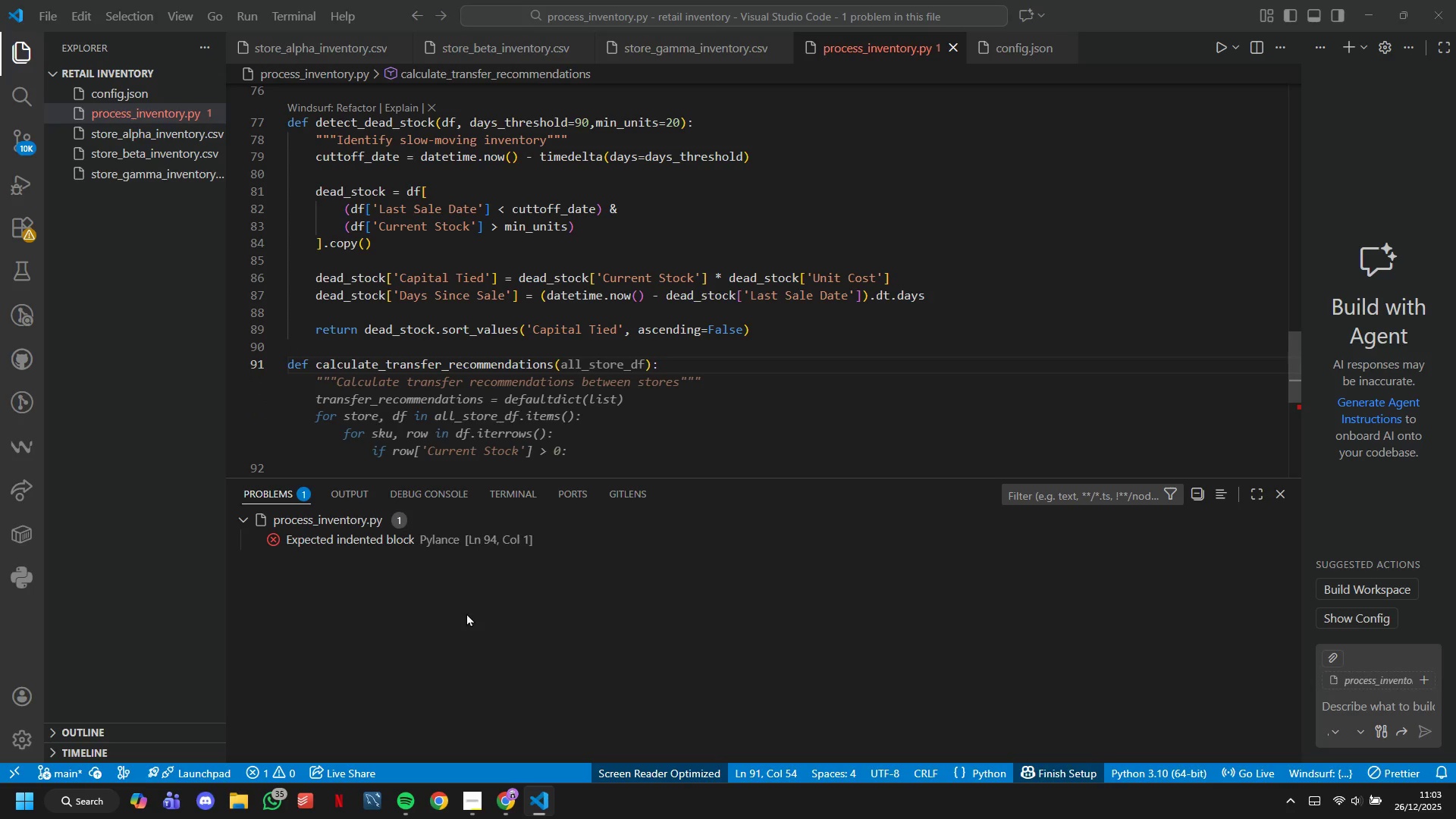 
hold_key(key=ArrowLeft, duration=0.86)
 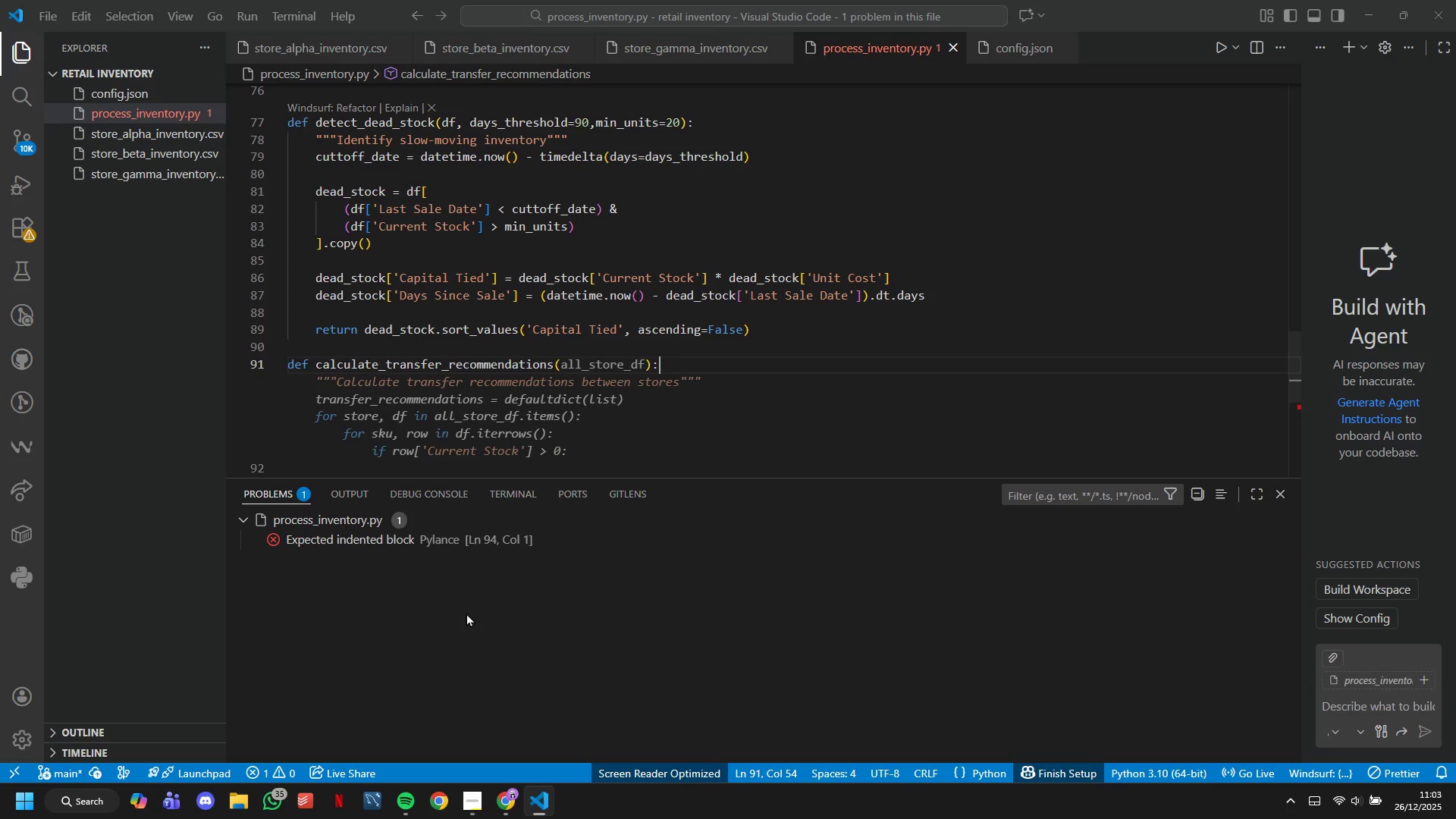 
hold_key(key=ArrowRight, duration=0.39)
 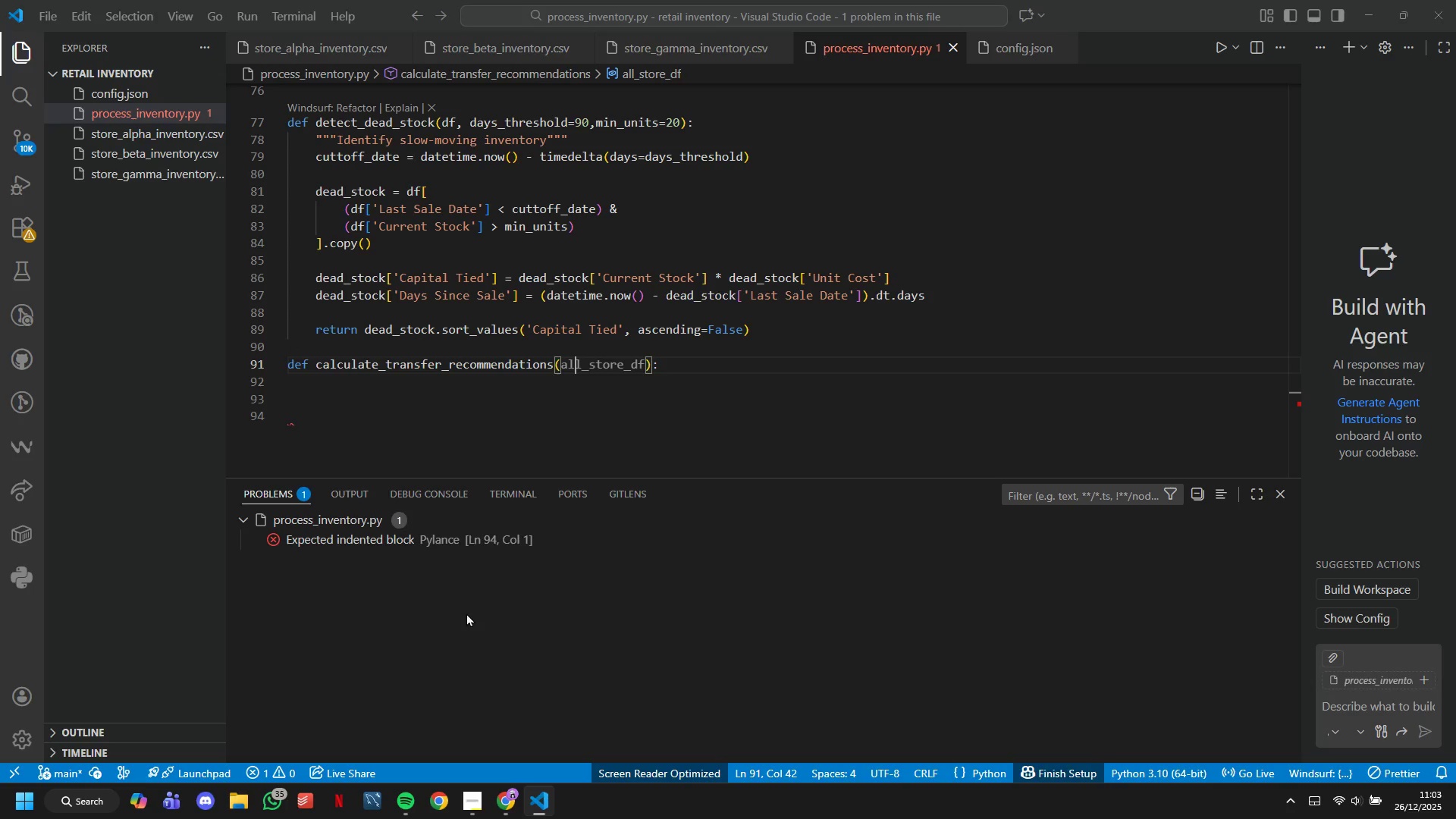 
hold_key(key=ArrowRight, duration=0.83)
 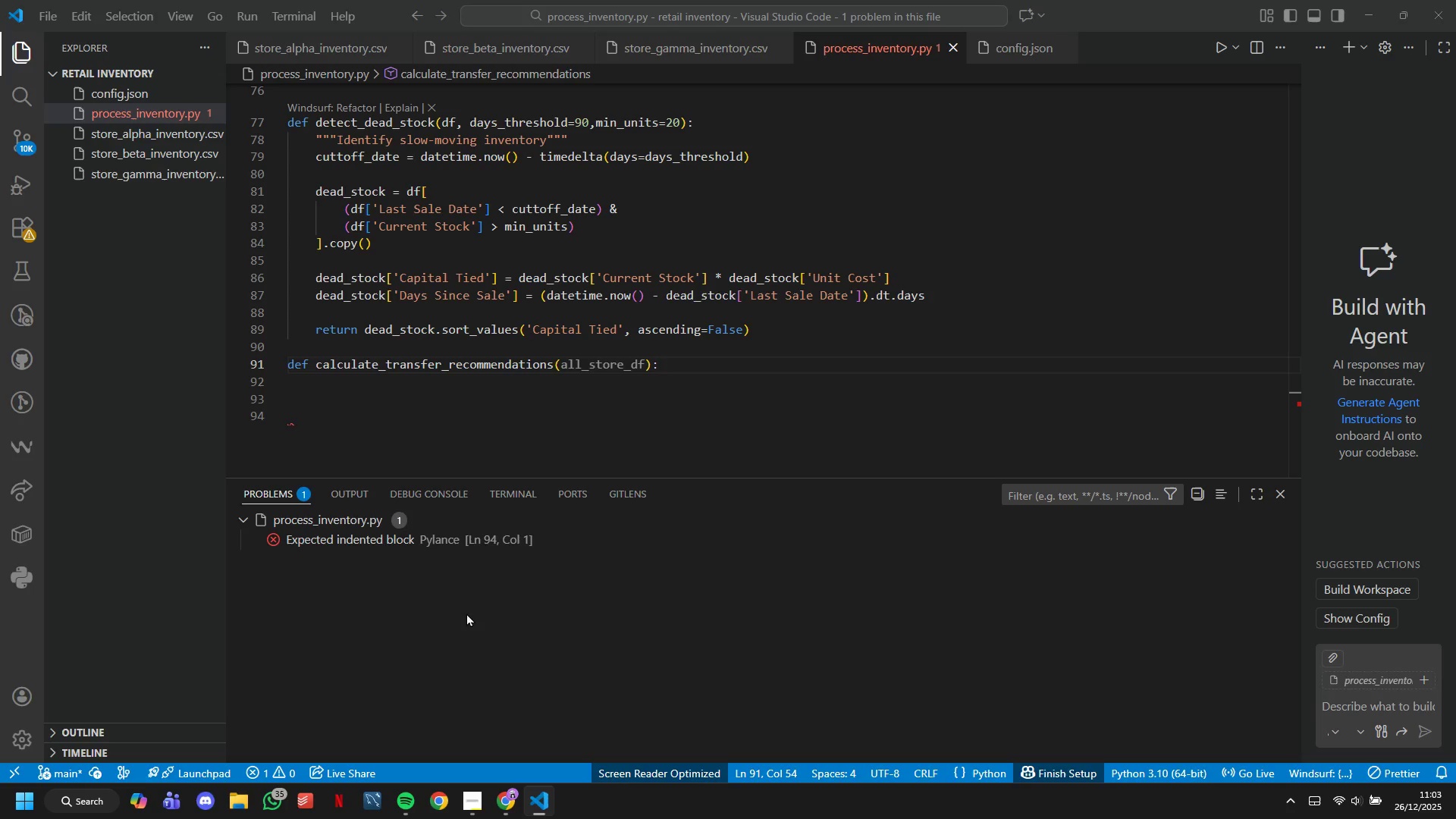 
key(Enter)
 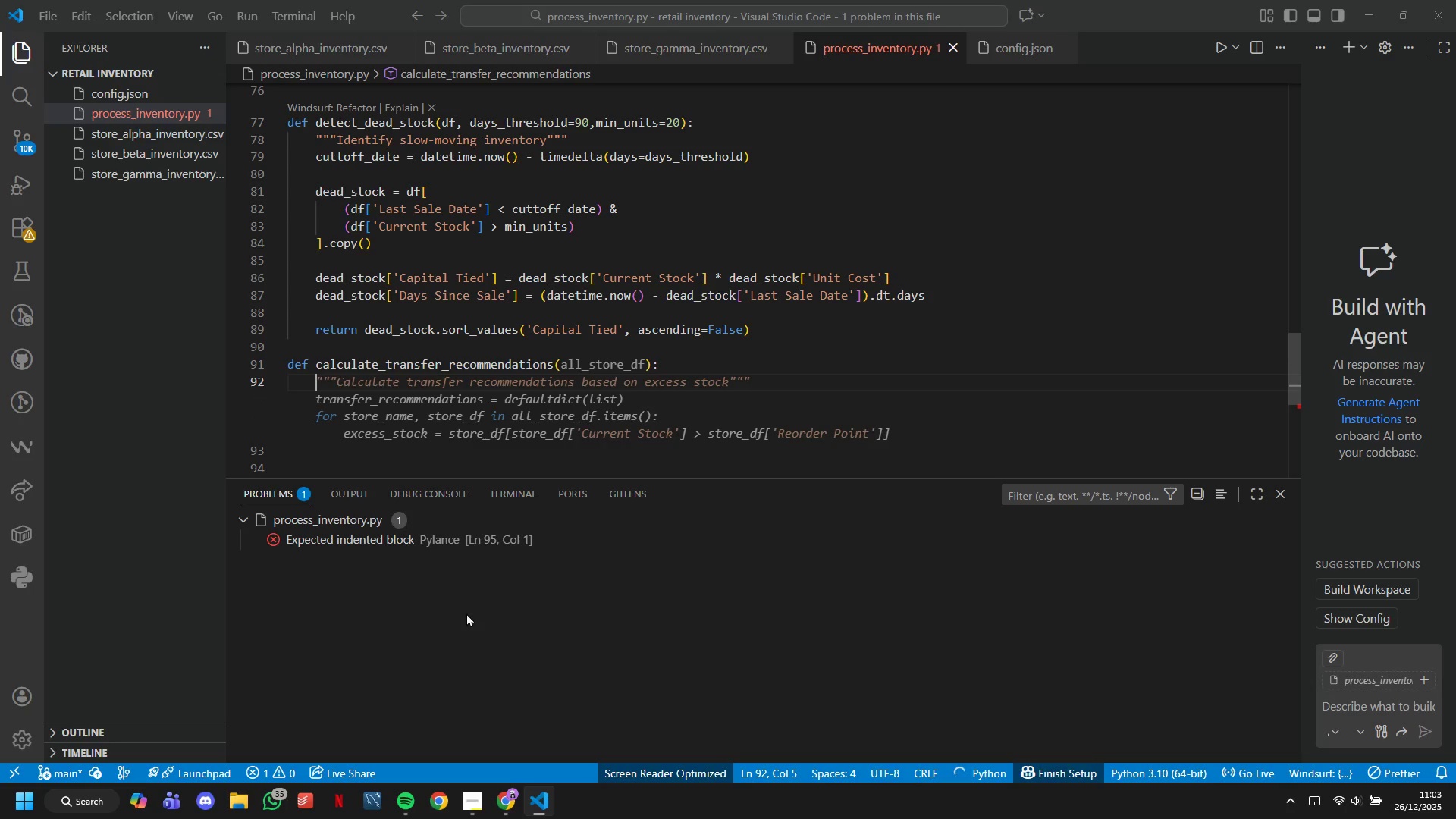 
type("""Generae )
key(Backspace)
key(Backspace)
type(te inter-store transfer recommendations)
 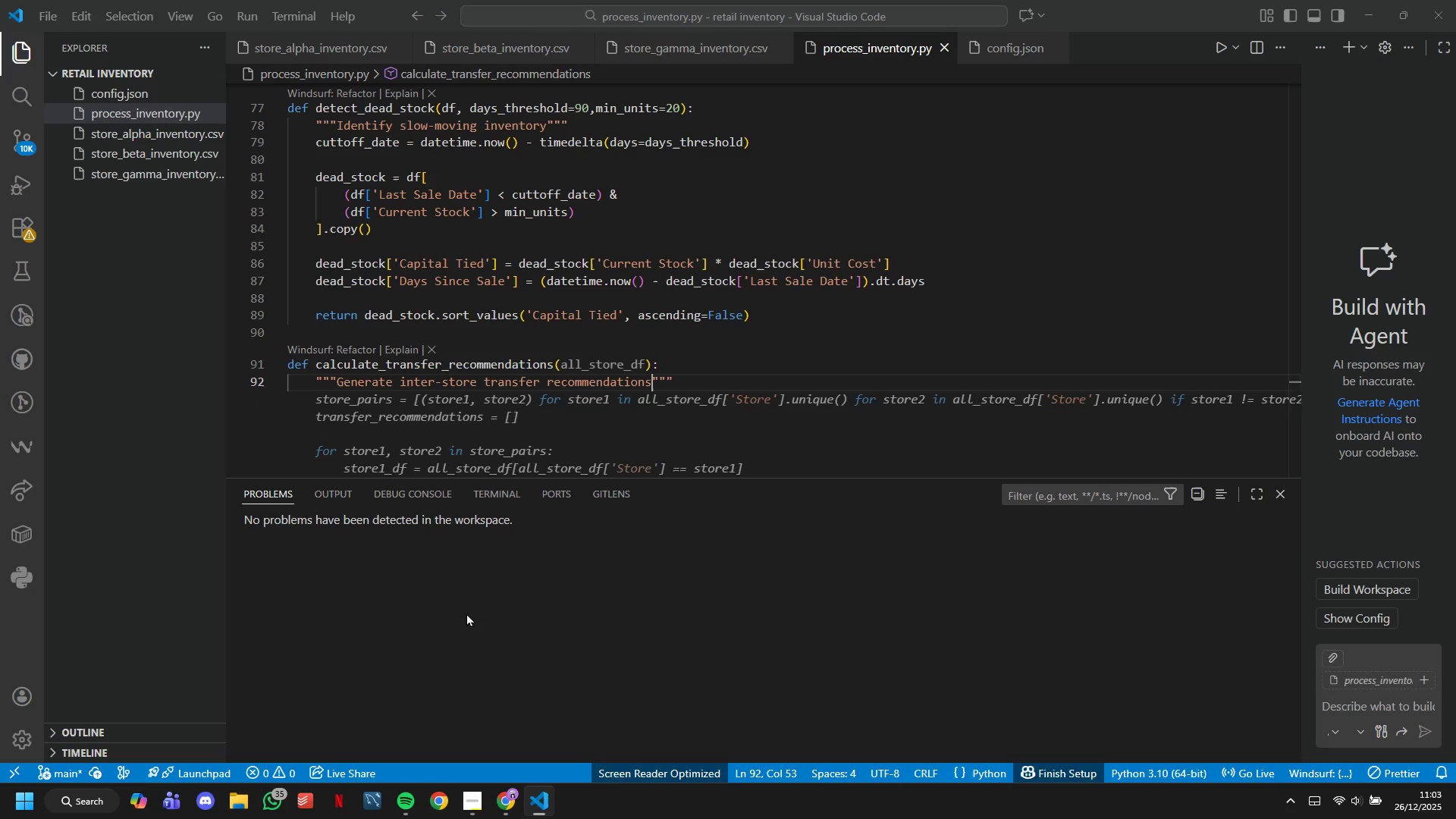 
key(ArrowRight)
 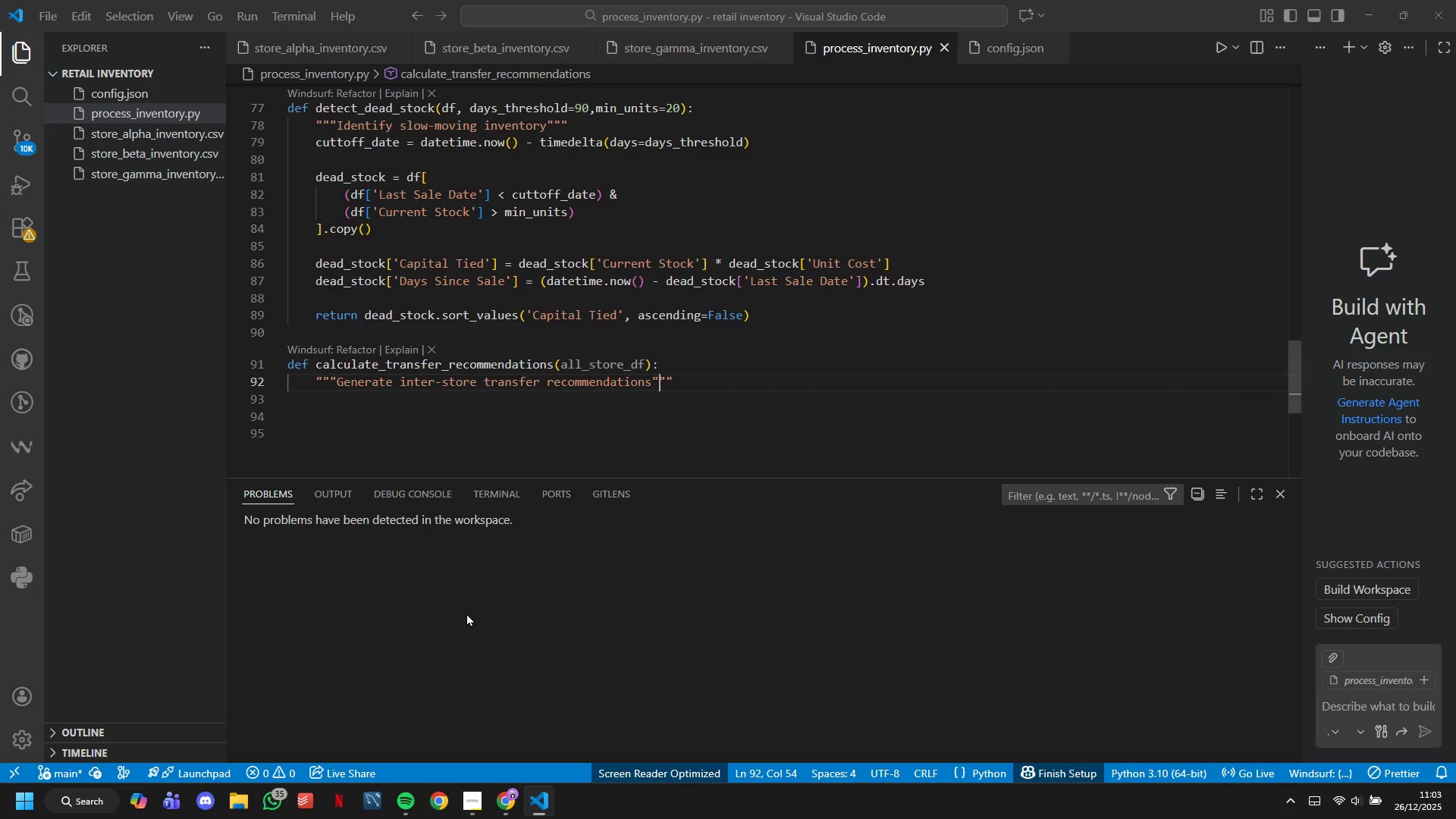 
key(ArrowRight)
 